 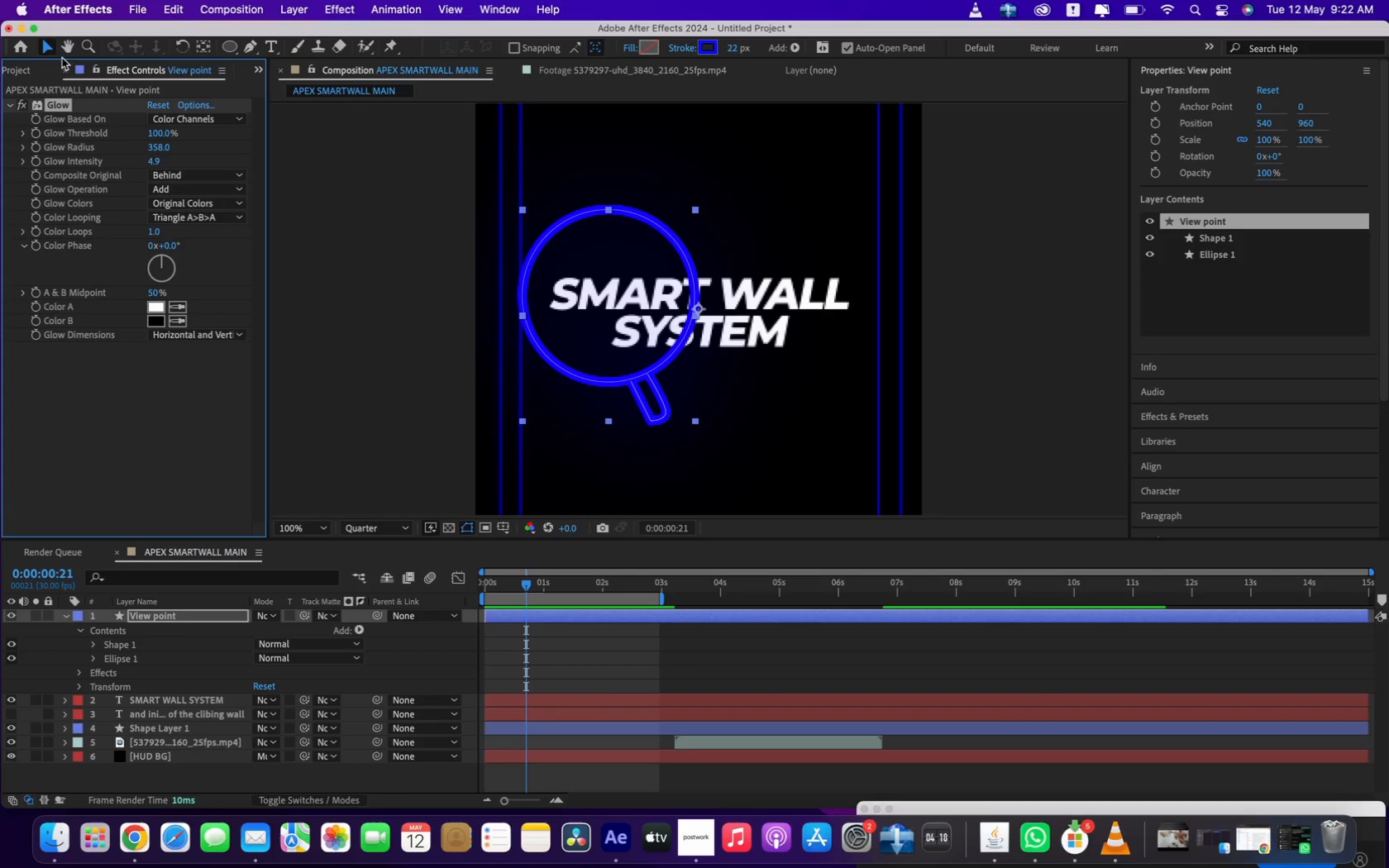 
left_click_drag(start_coordinate=[697, 308], to_coordinate=[721, 312])
 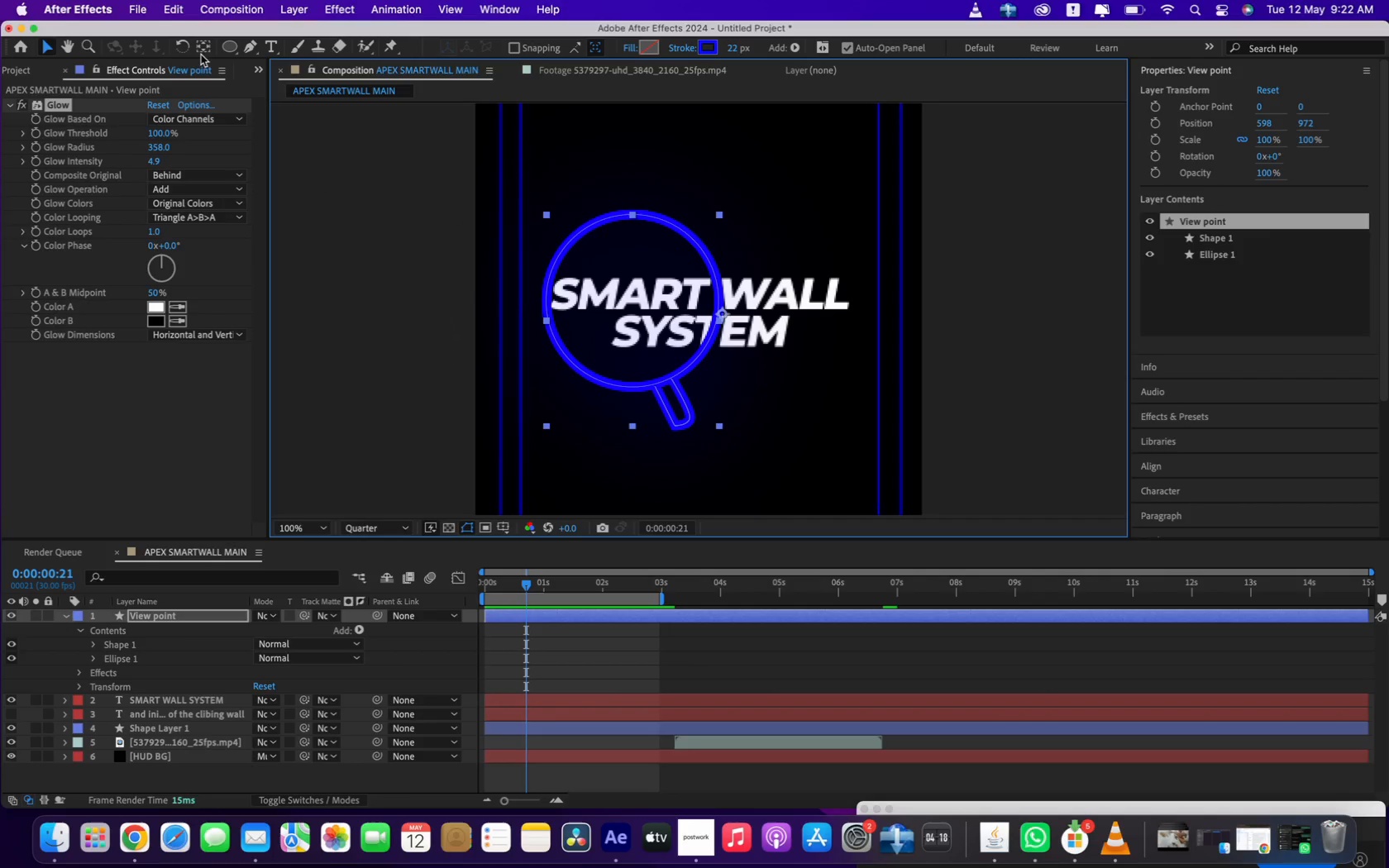 
left_click([196, 45])
 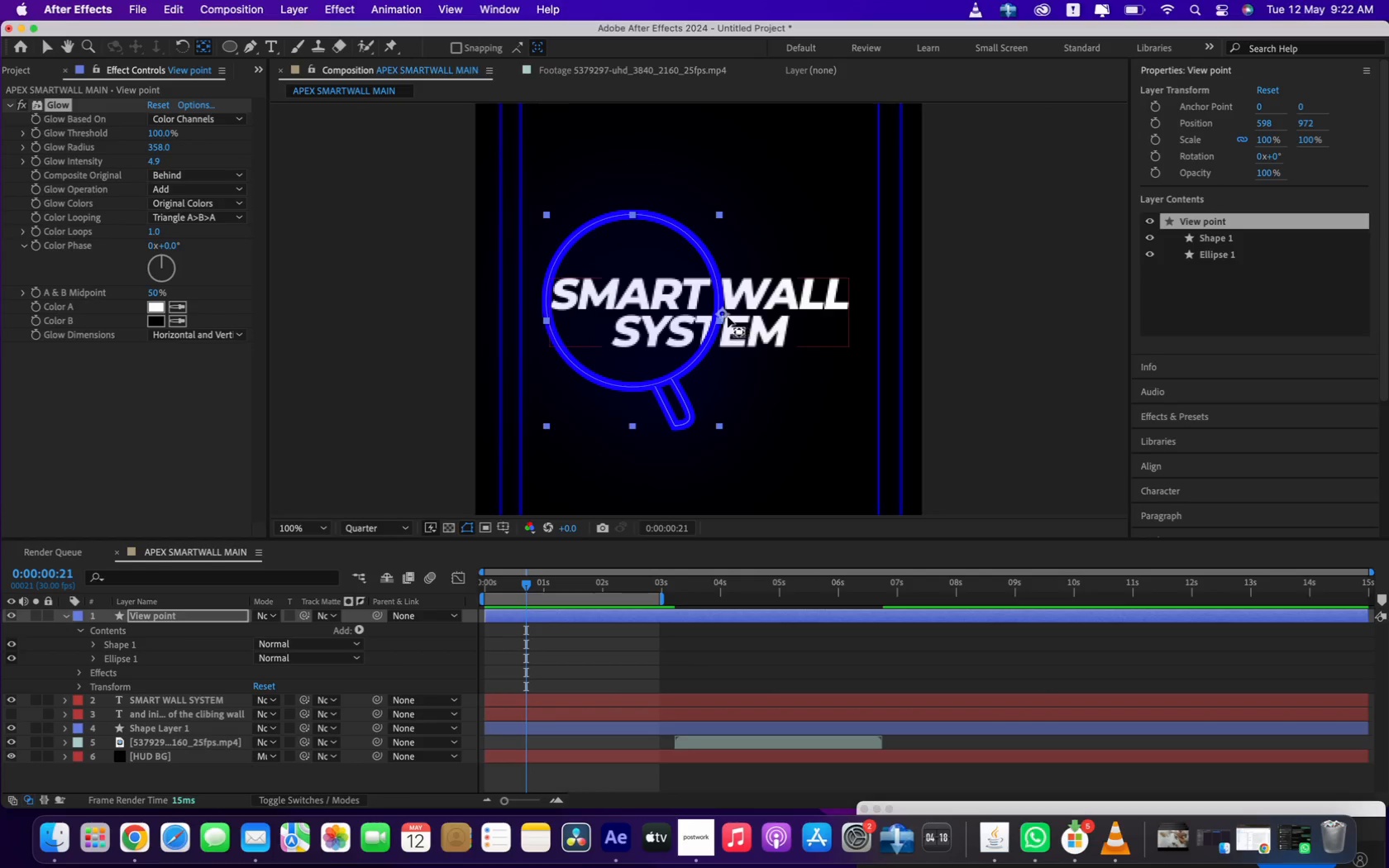 
left_click_drag(start_coordinate=[723, 316], to_coordinate=[633, 308])
 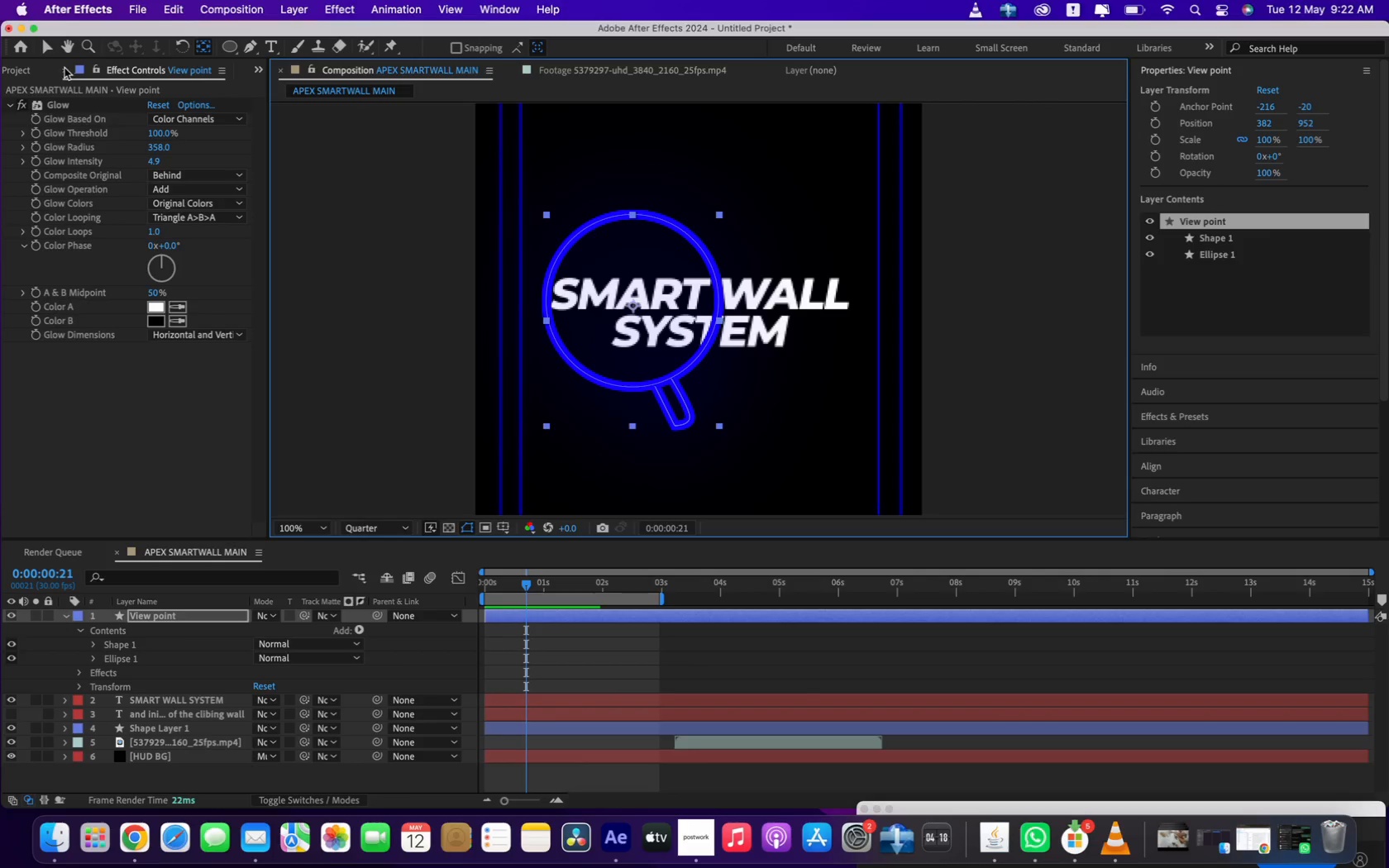 
left_click([50, 52])
 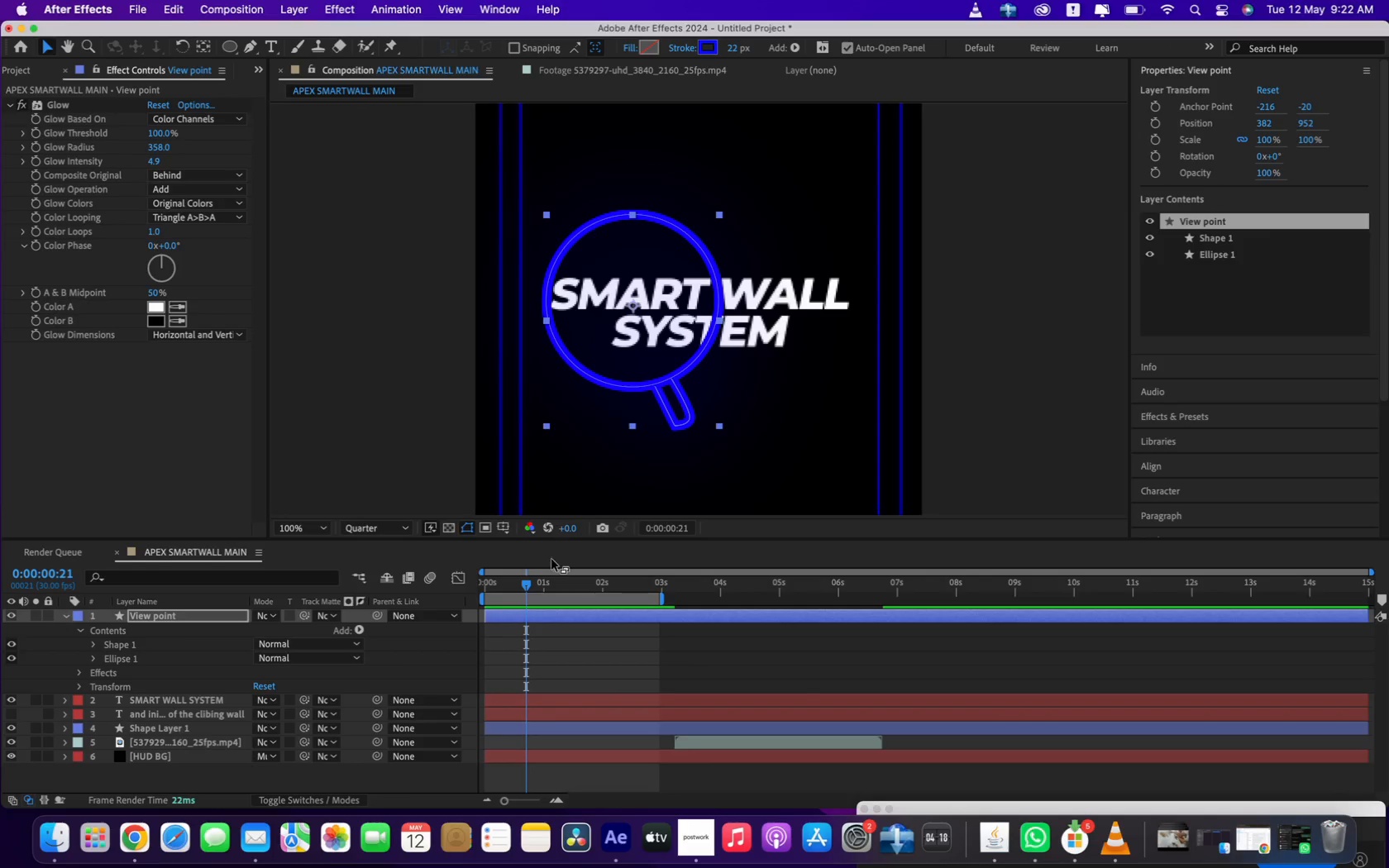 
left_click_drag(start_coordinate=[528, 583], to_coordinate=[468, 592])
 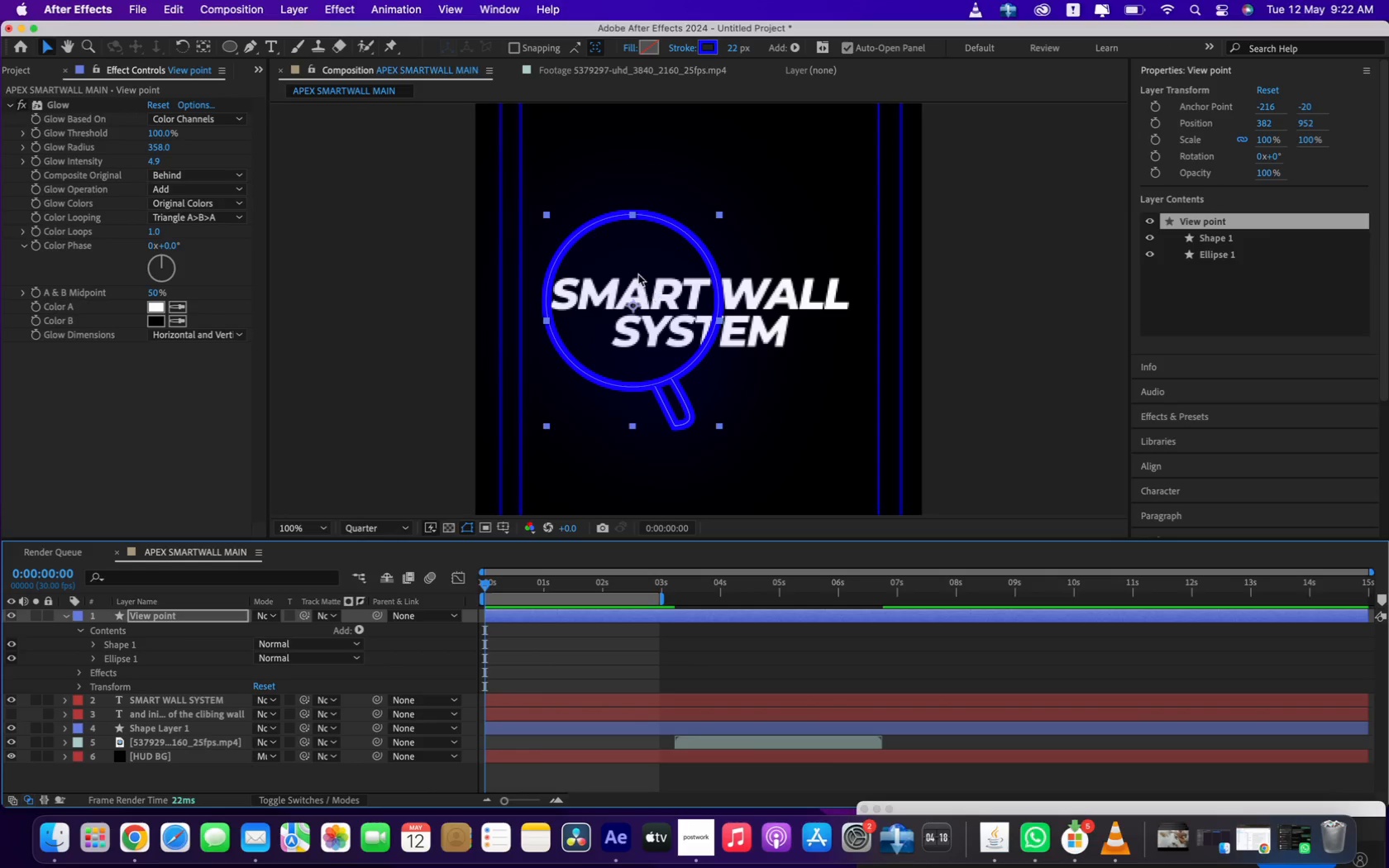 
left_click_drag(start_coordinate=[636, 265], to_coordinate=[434, 277])
 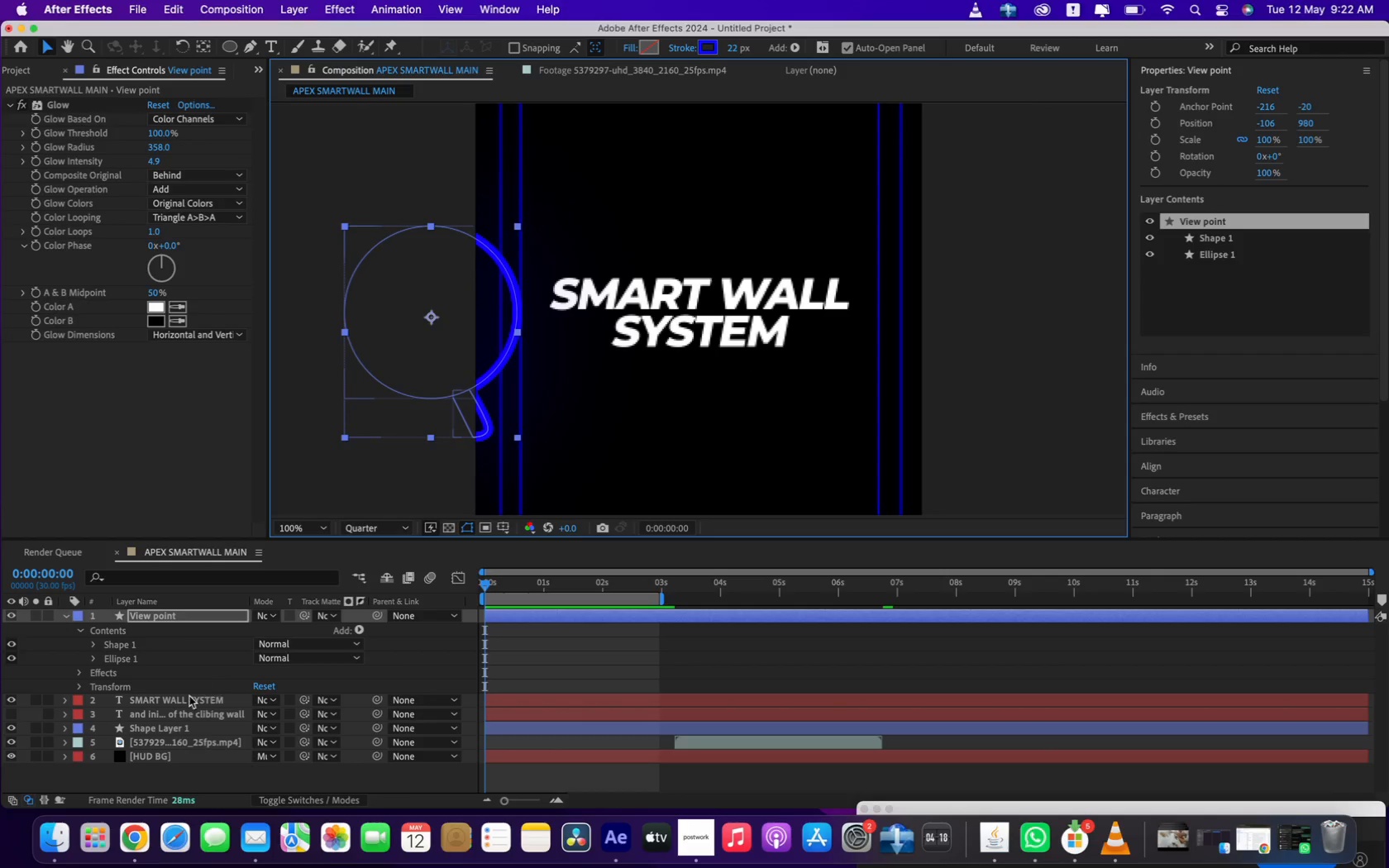 
left_click([172, 706])
 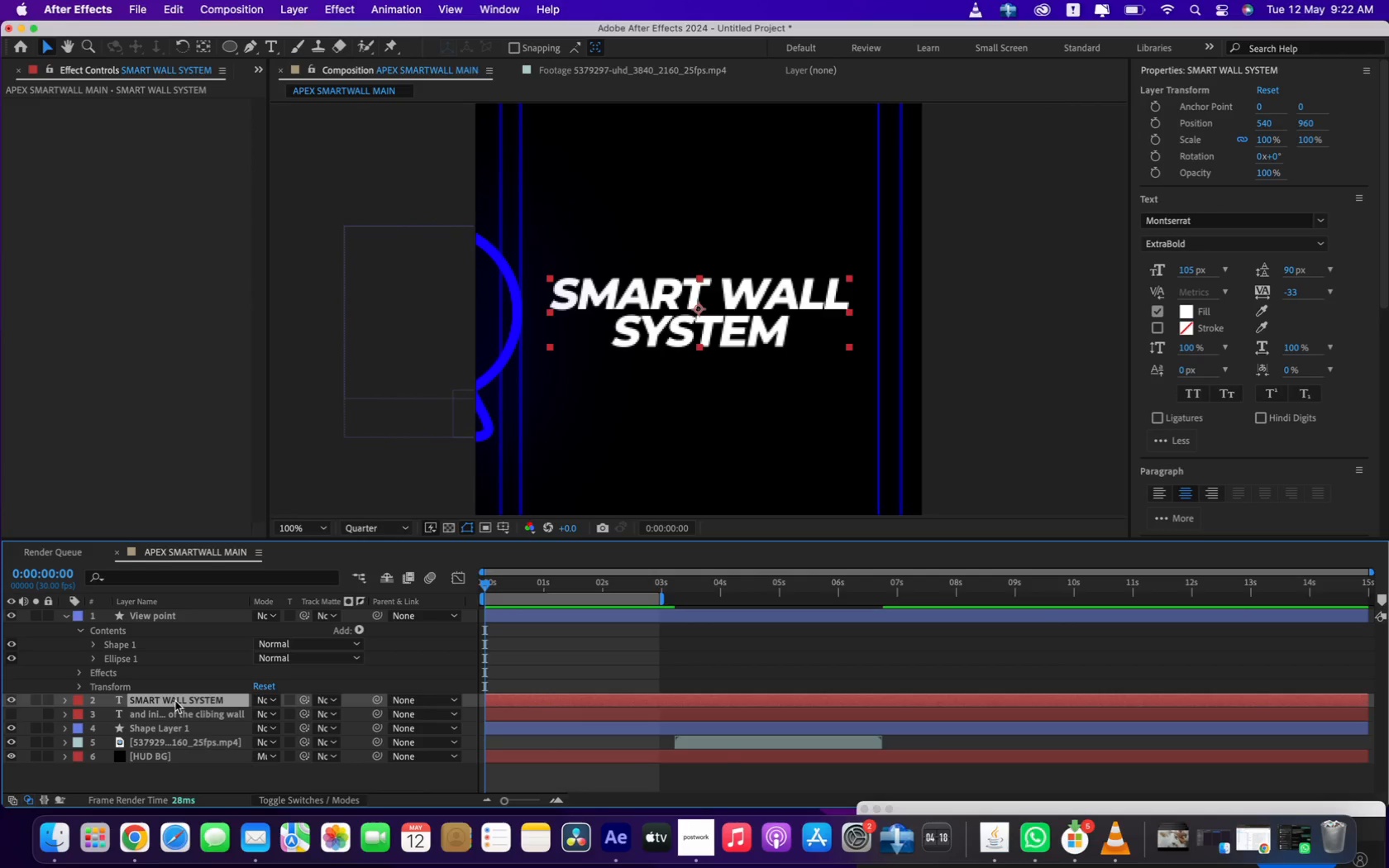 
key(S)
 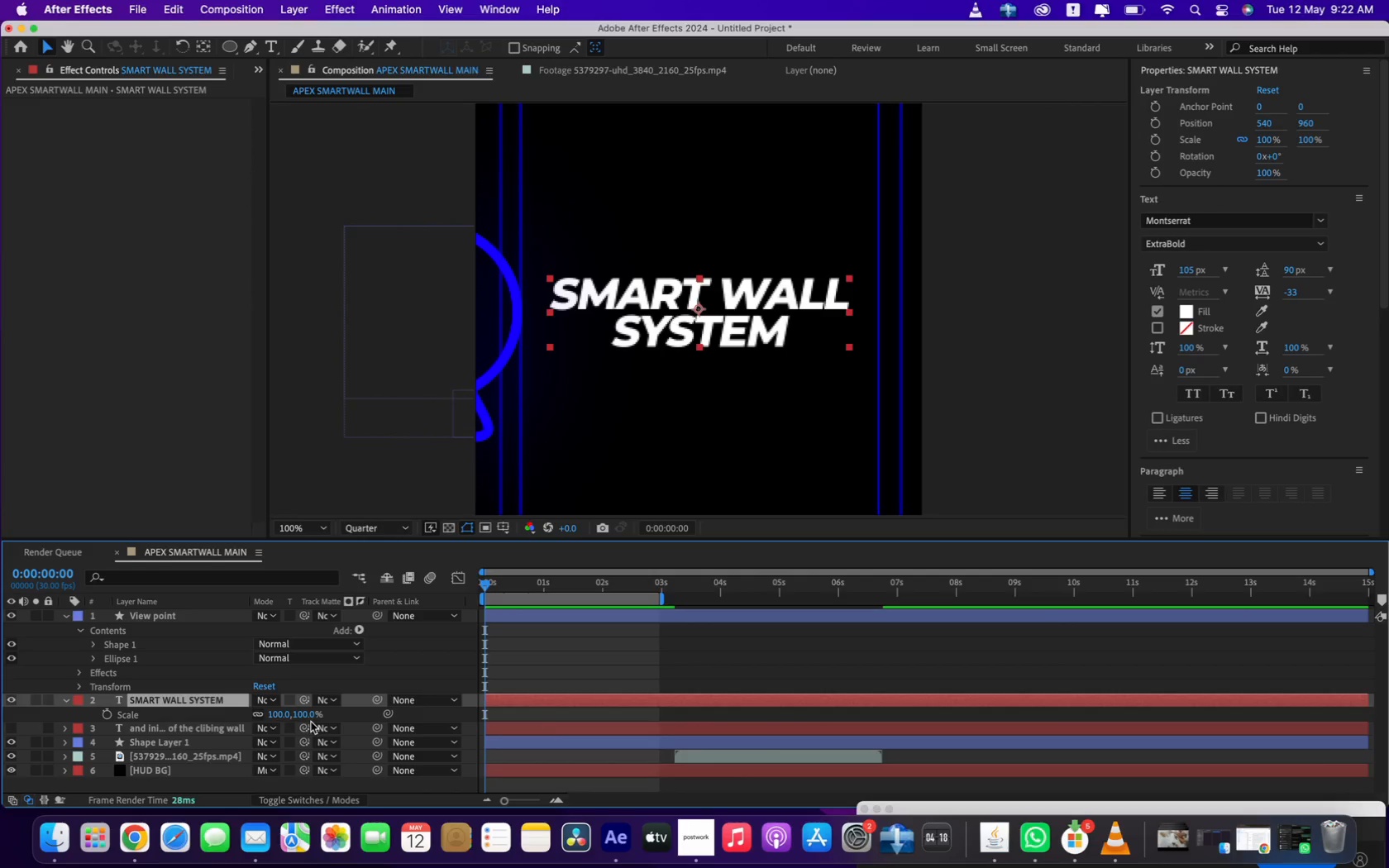 
left_click([307, 716])
 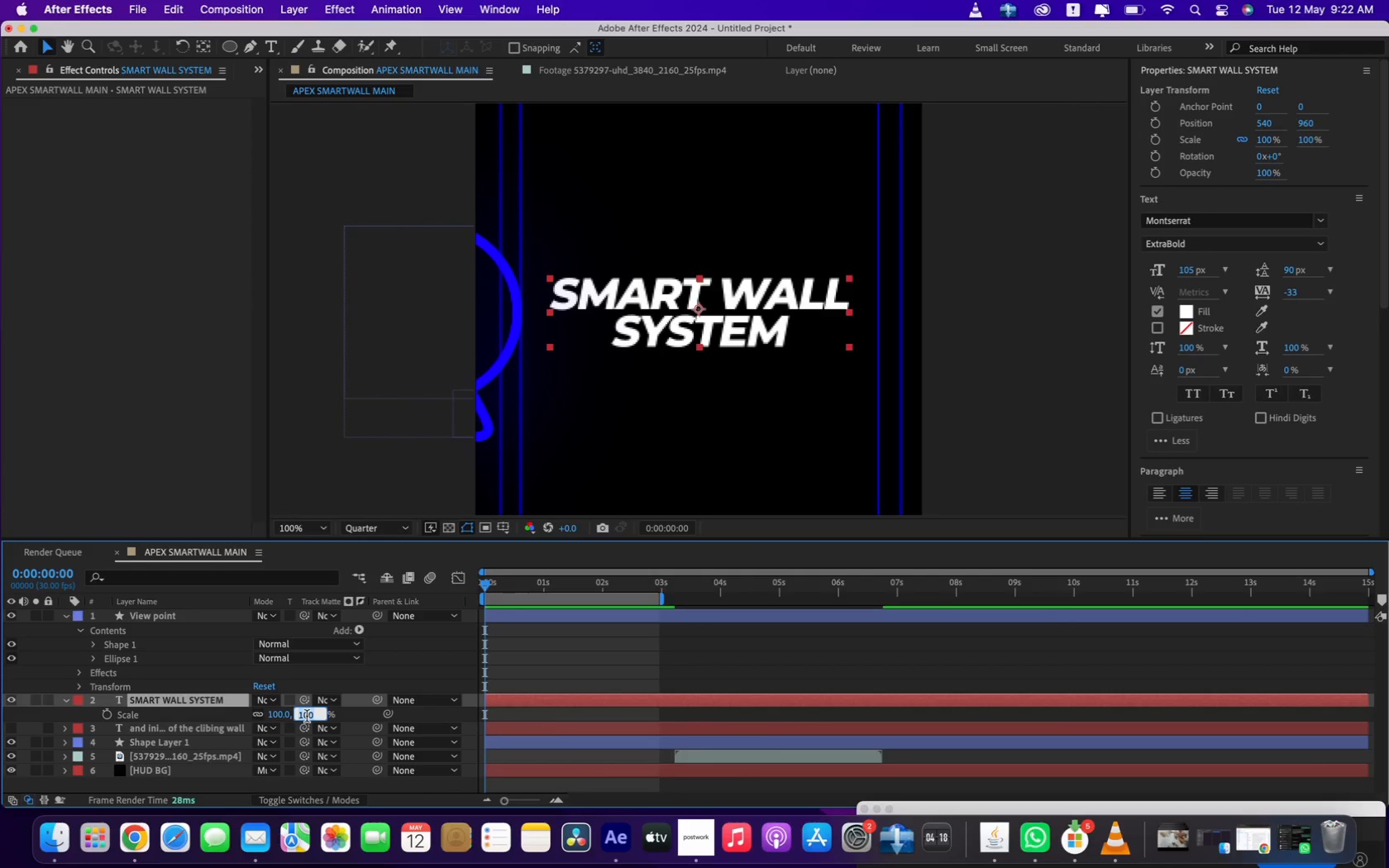 
type(80)
 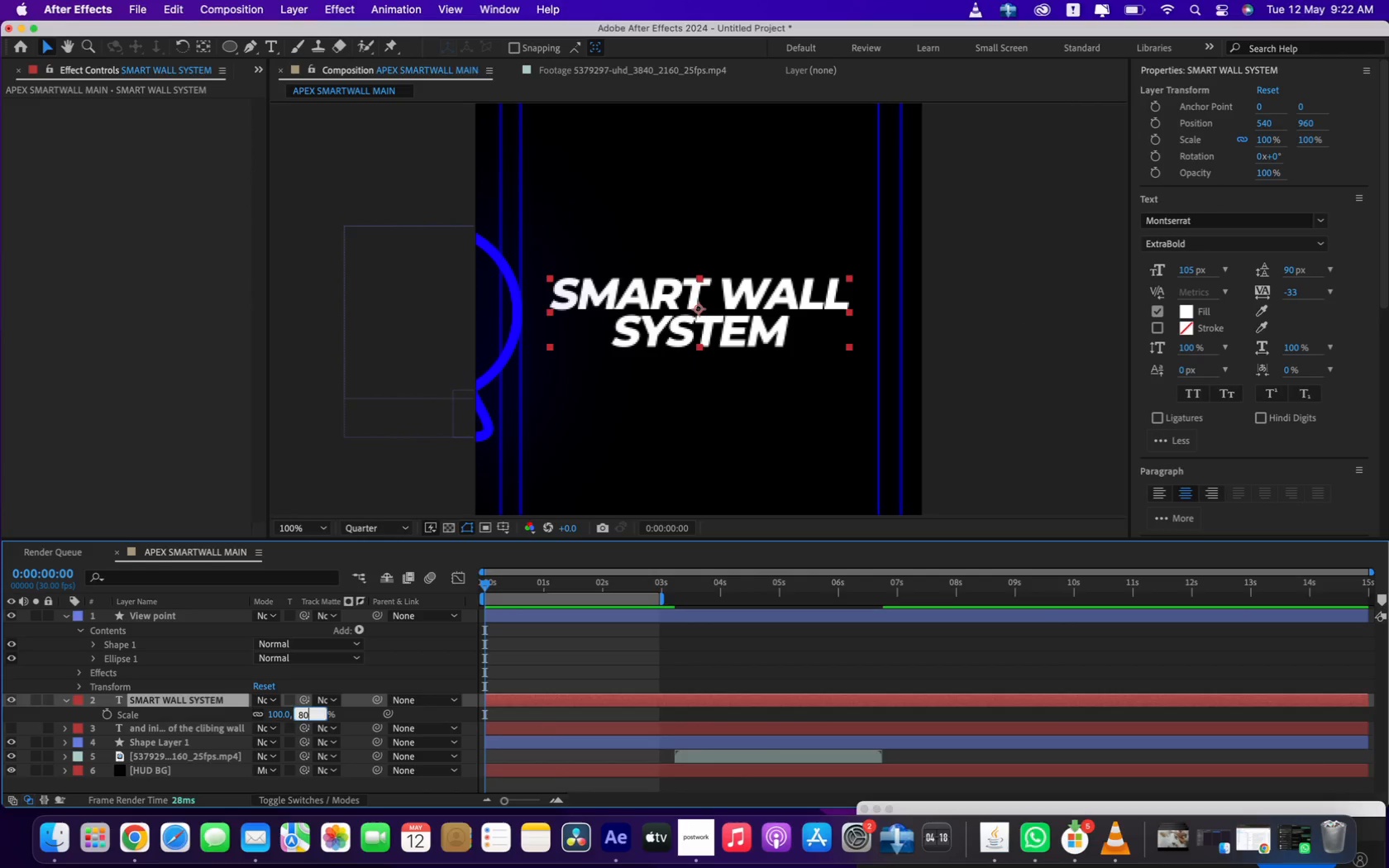 
key(Enter)
 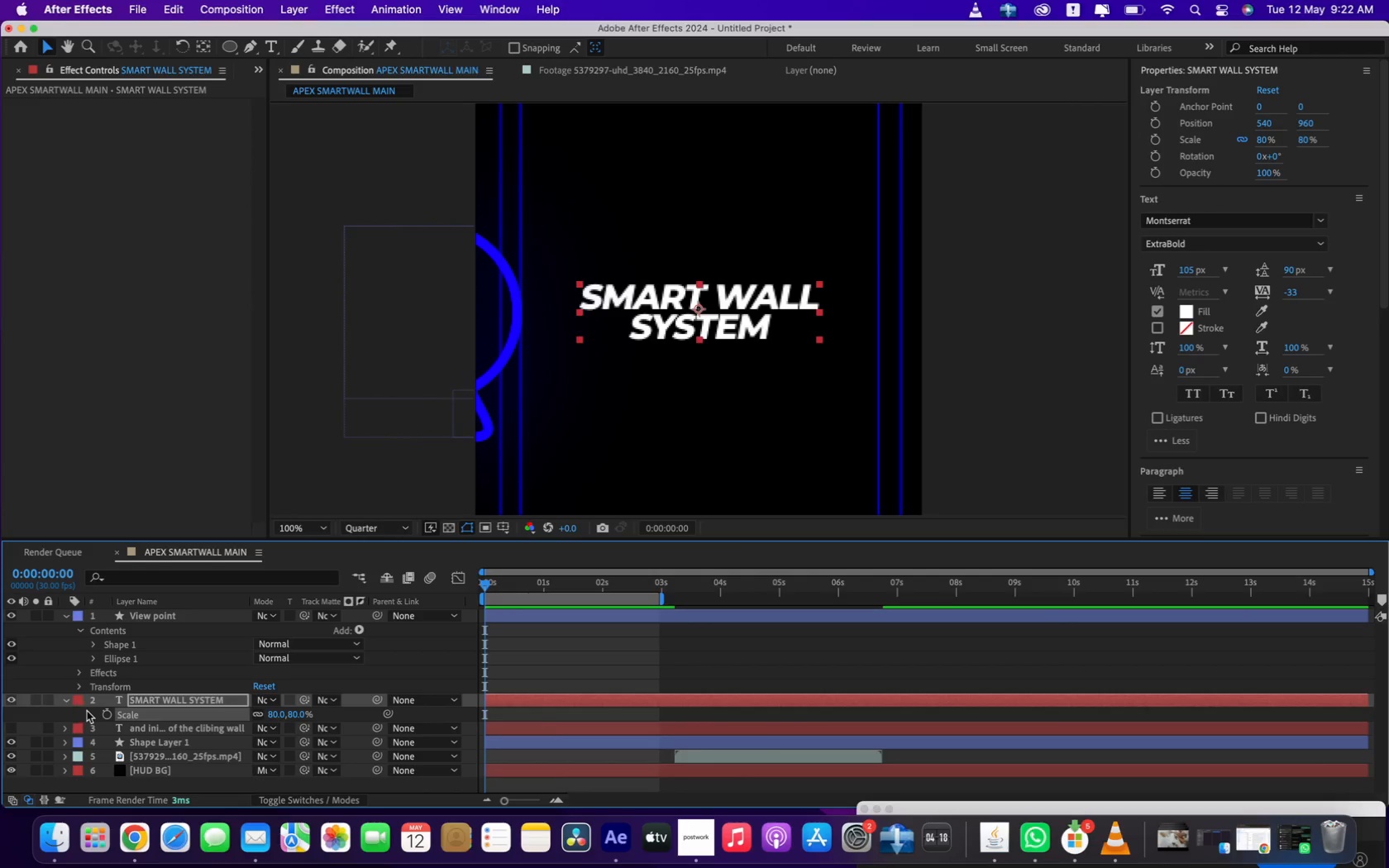 
left_click([107, 716])
 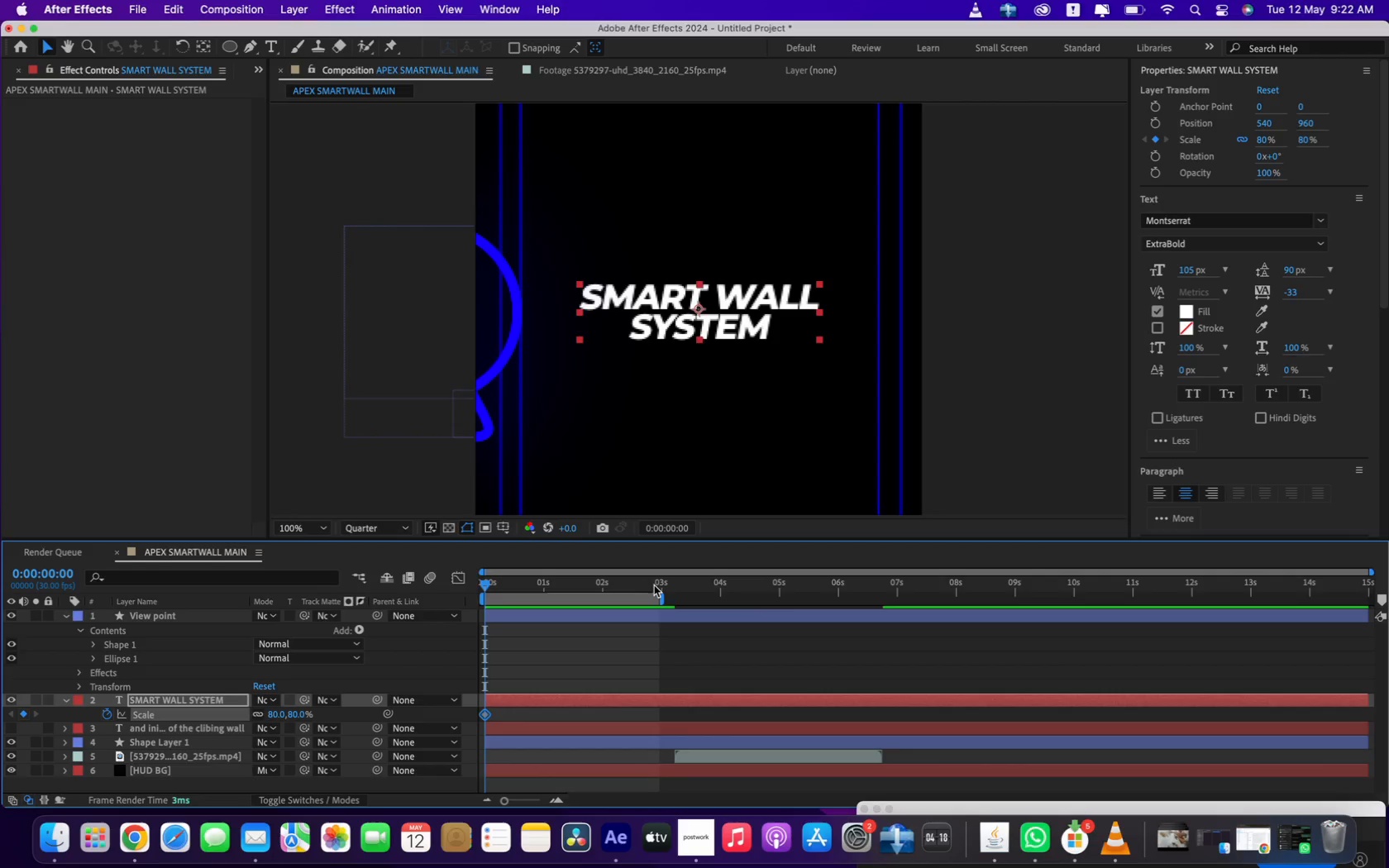 
left_click_drag(start_coordinate=[658, 584], to_coordinate=[662, 584])
 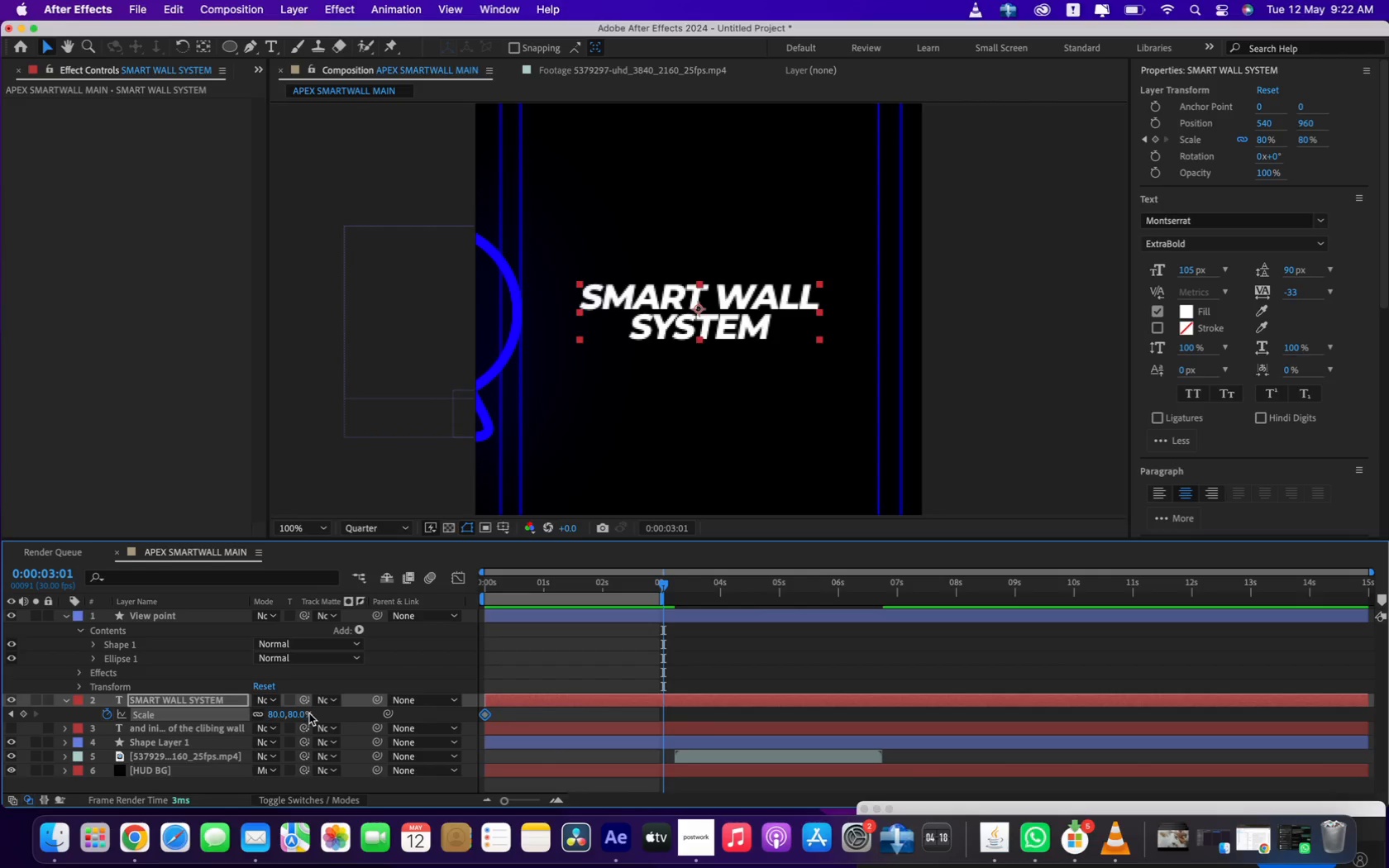 
left_click([298, 714])
 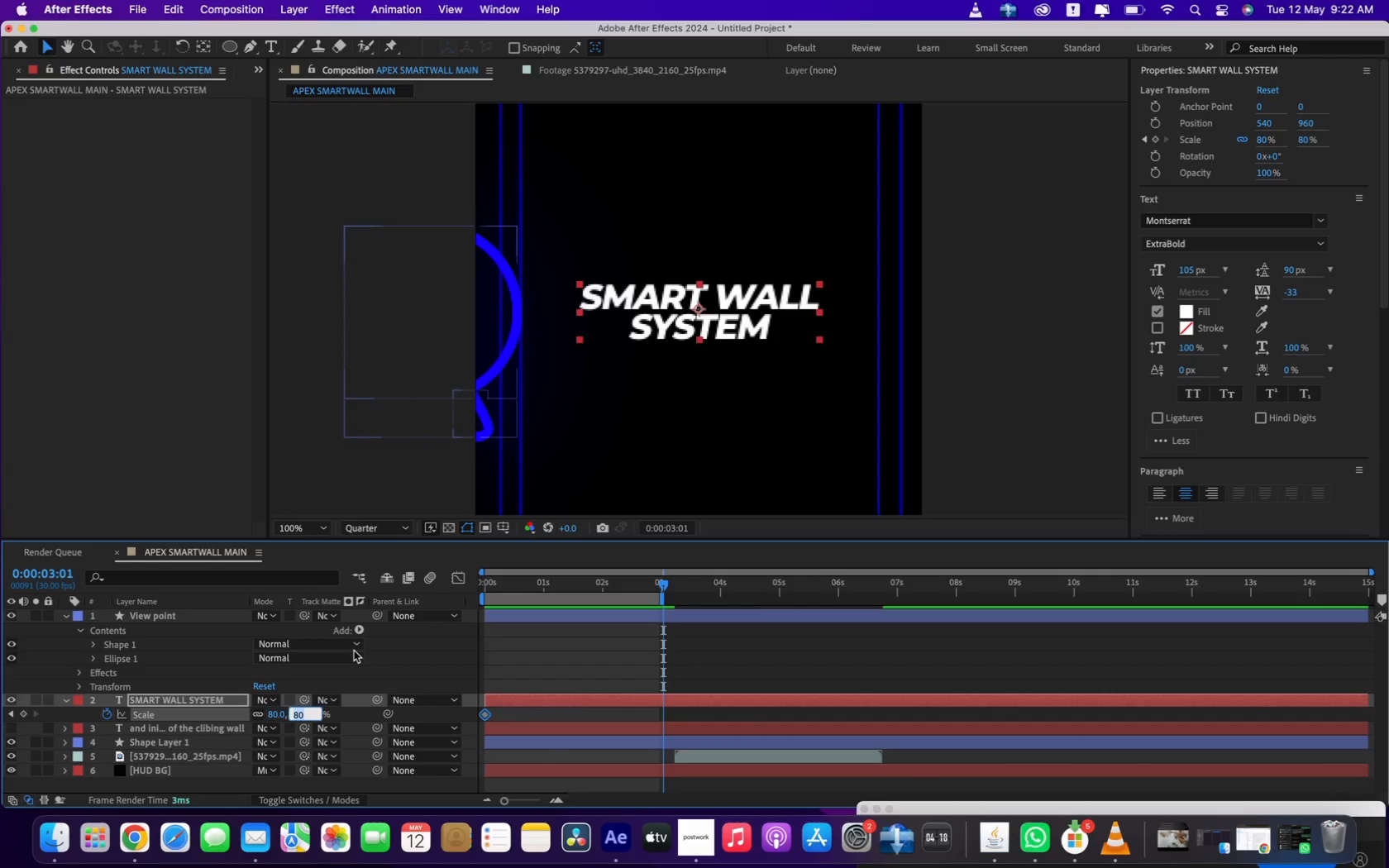 
type(100)
 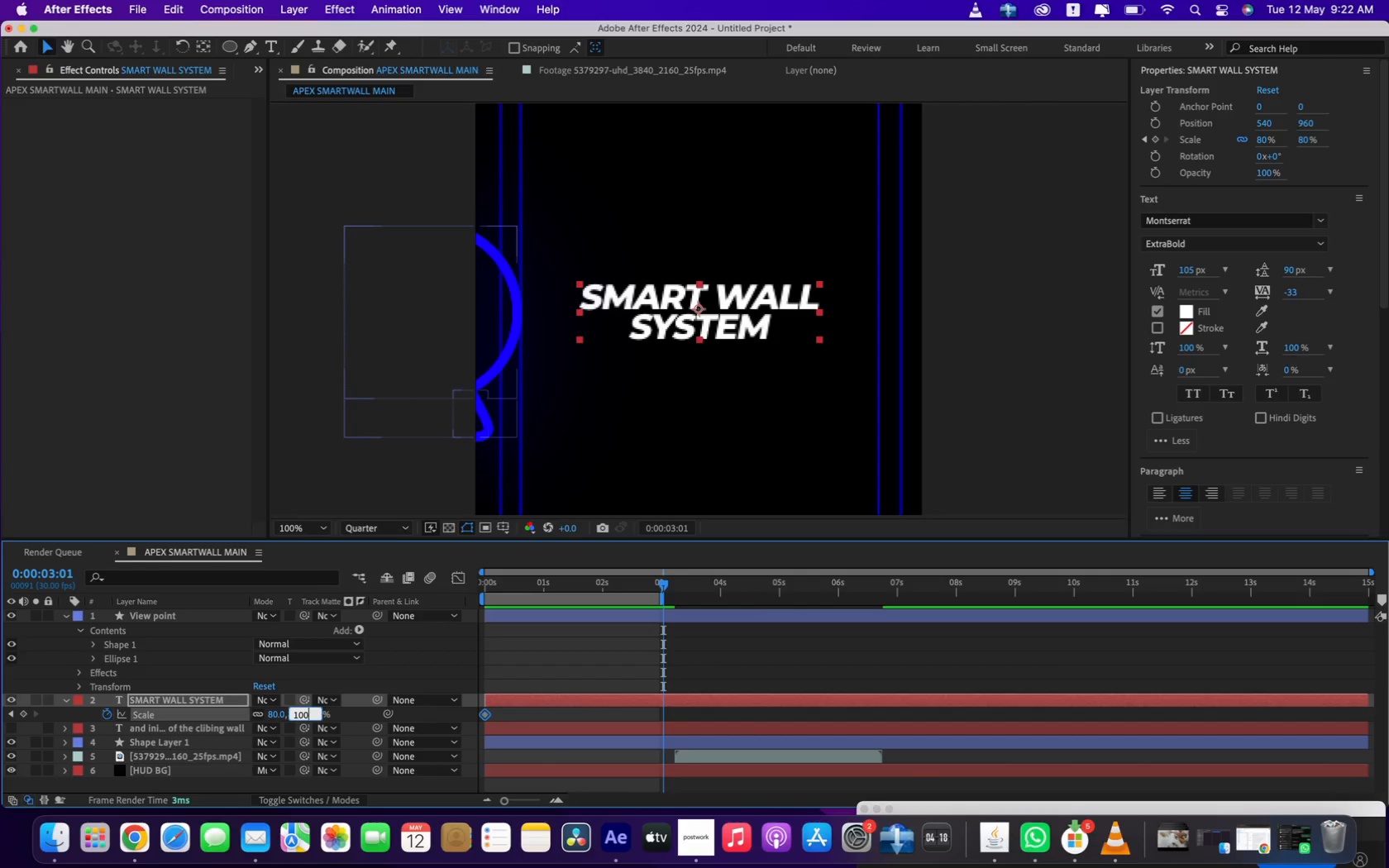 
key(Enter)
 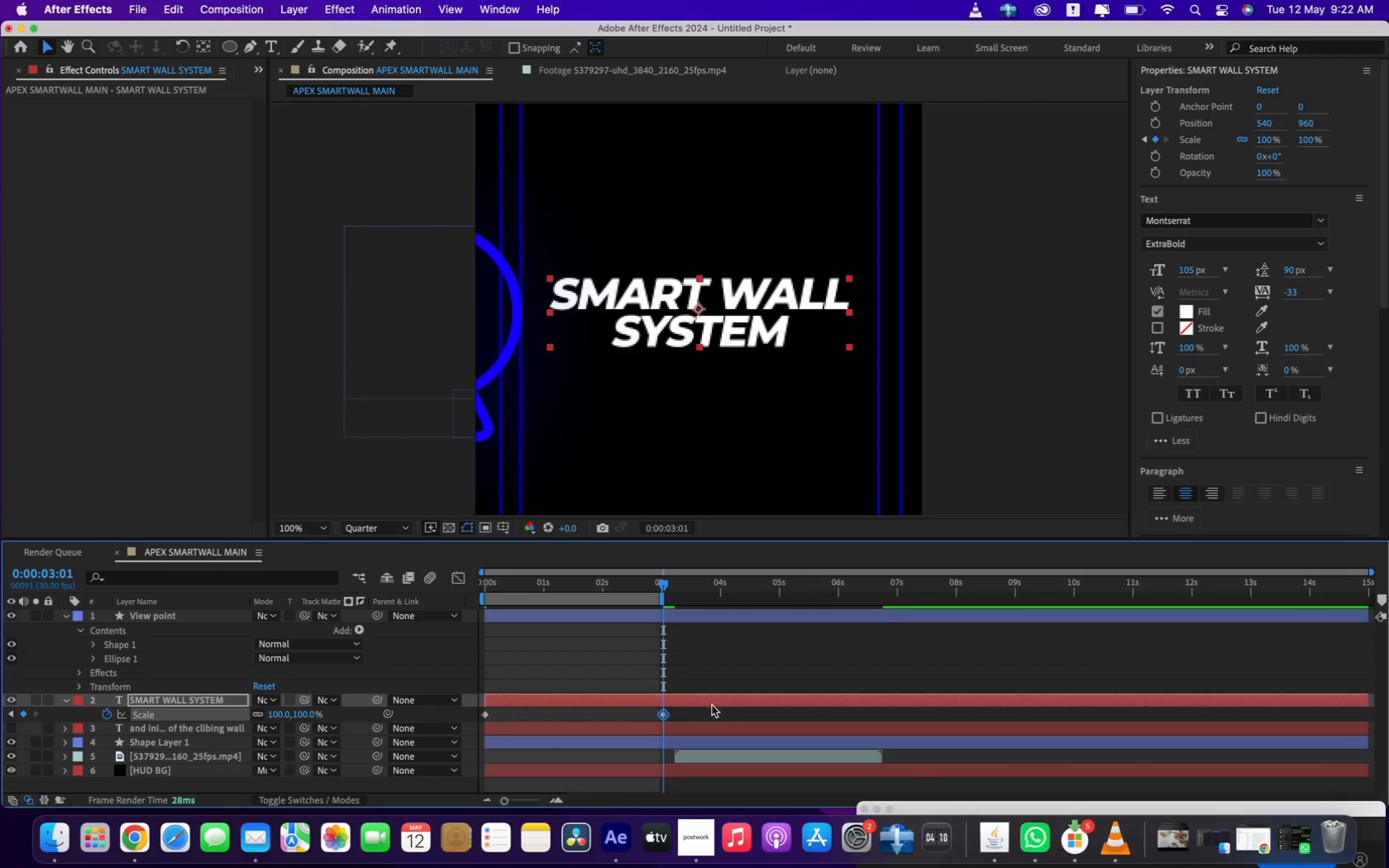 
left_click_drag(start_coordinate=[699, 709], to_coordinate=[403, 723])
 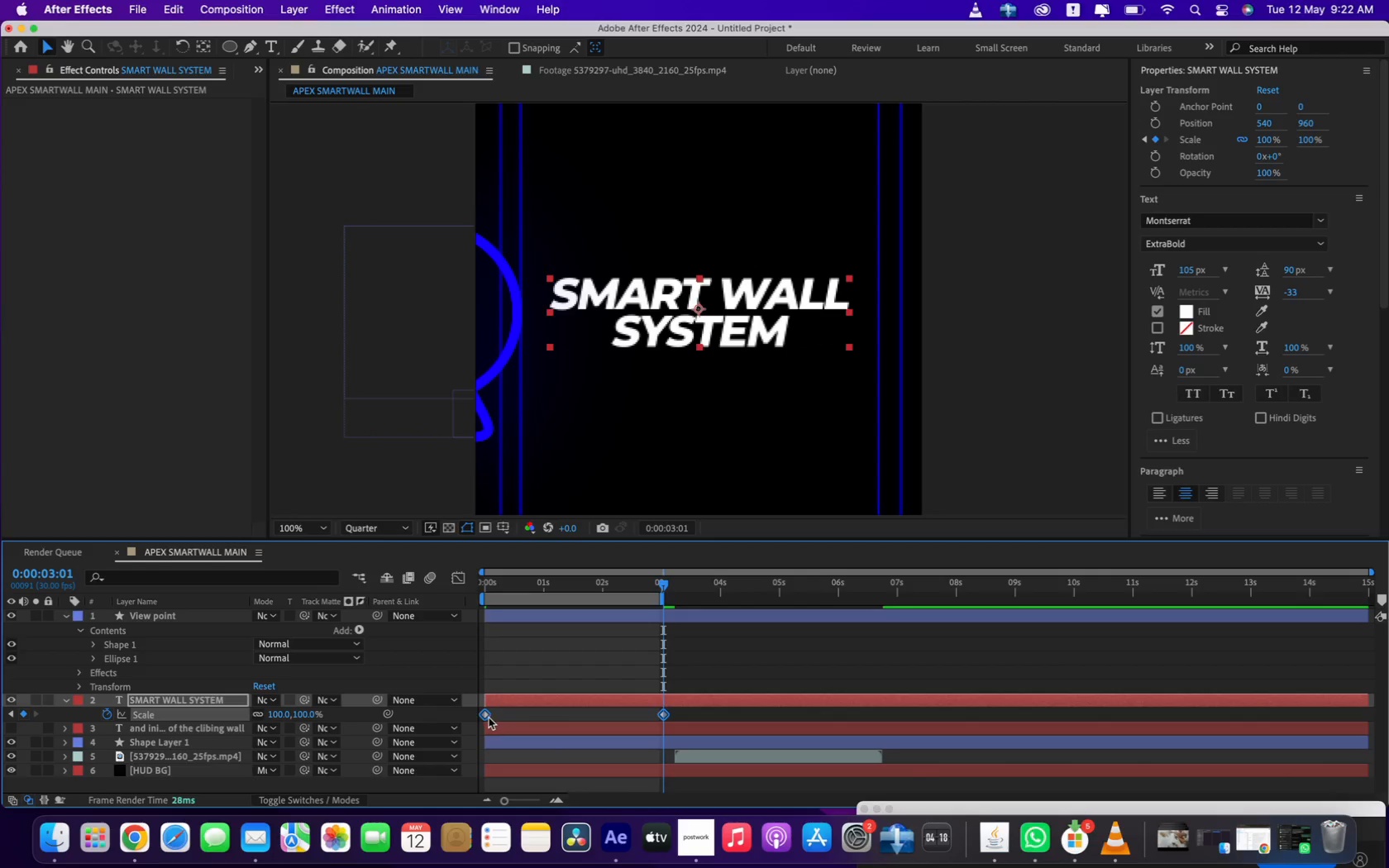 
right_click([488, 718])
 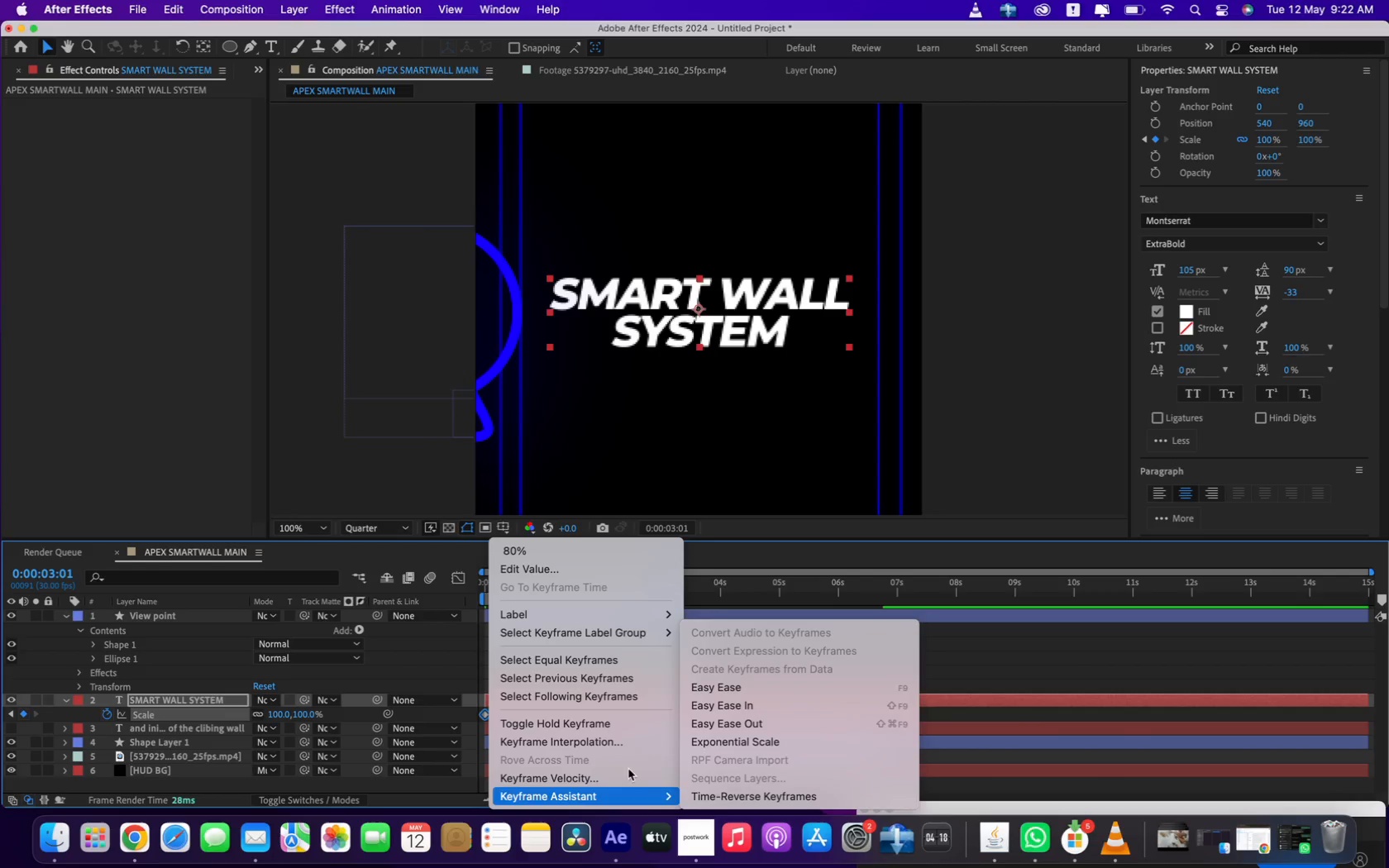 
left_click([697, 682])
 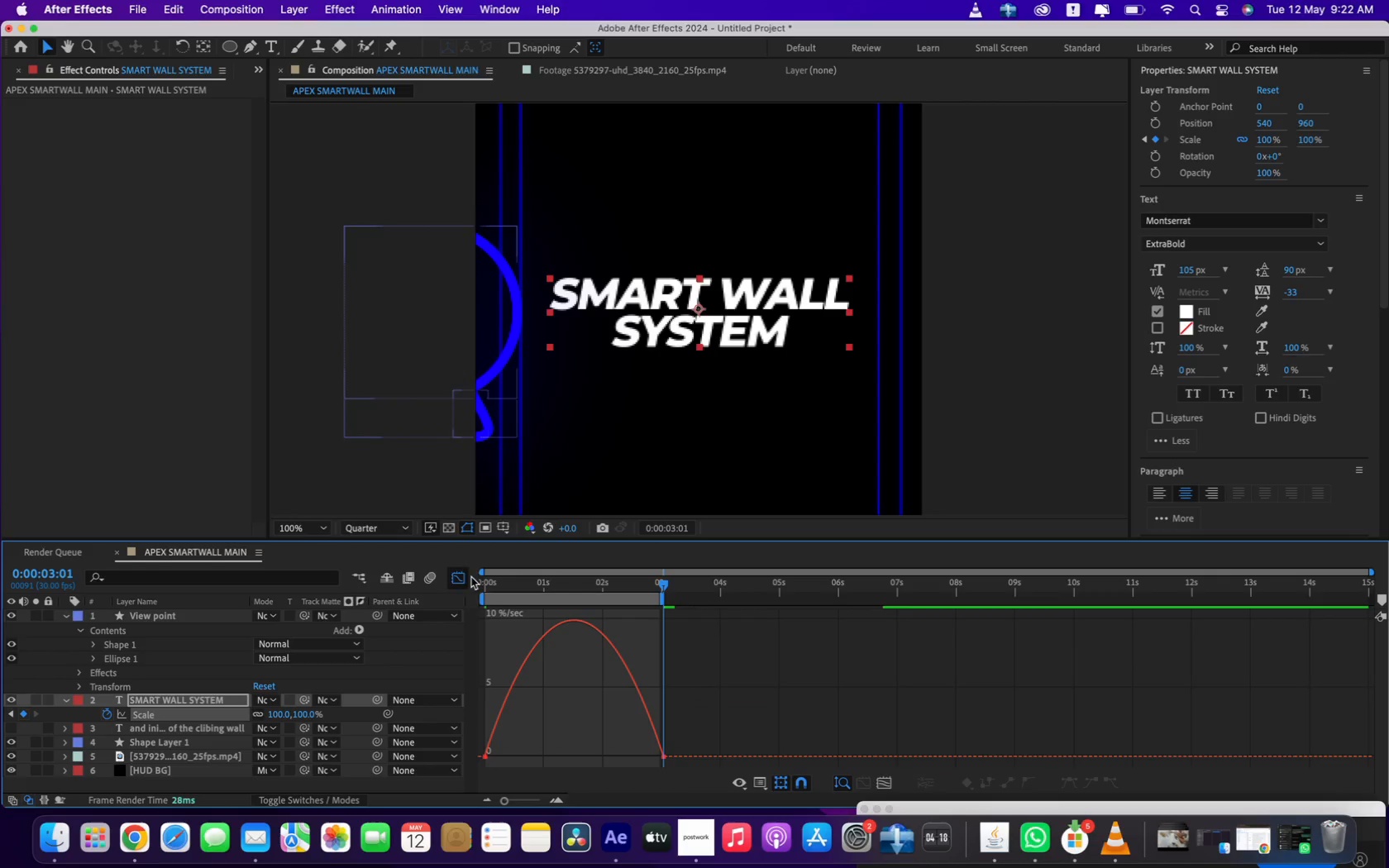 
left_click_drag(start_coordinate=[715, 688], to_coordinate=[423, 799])
 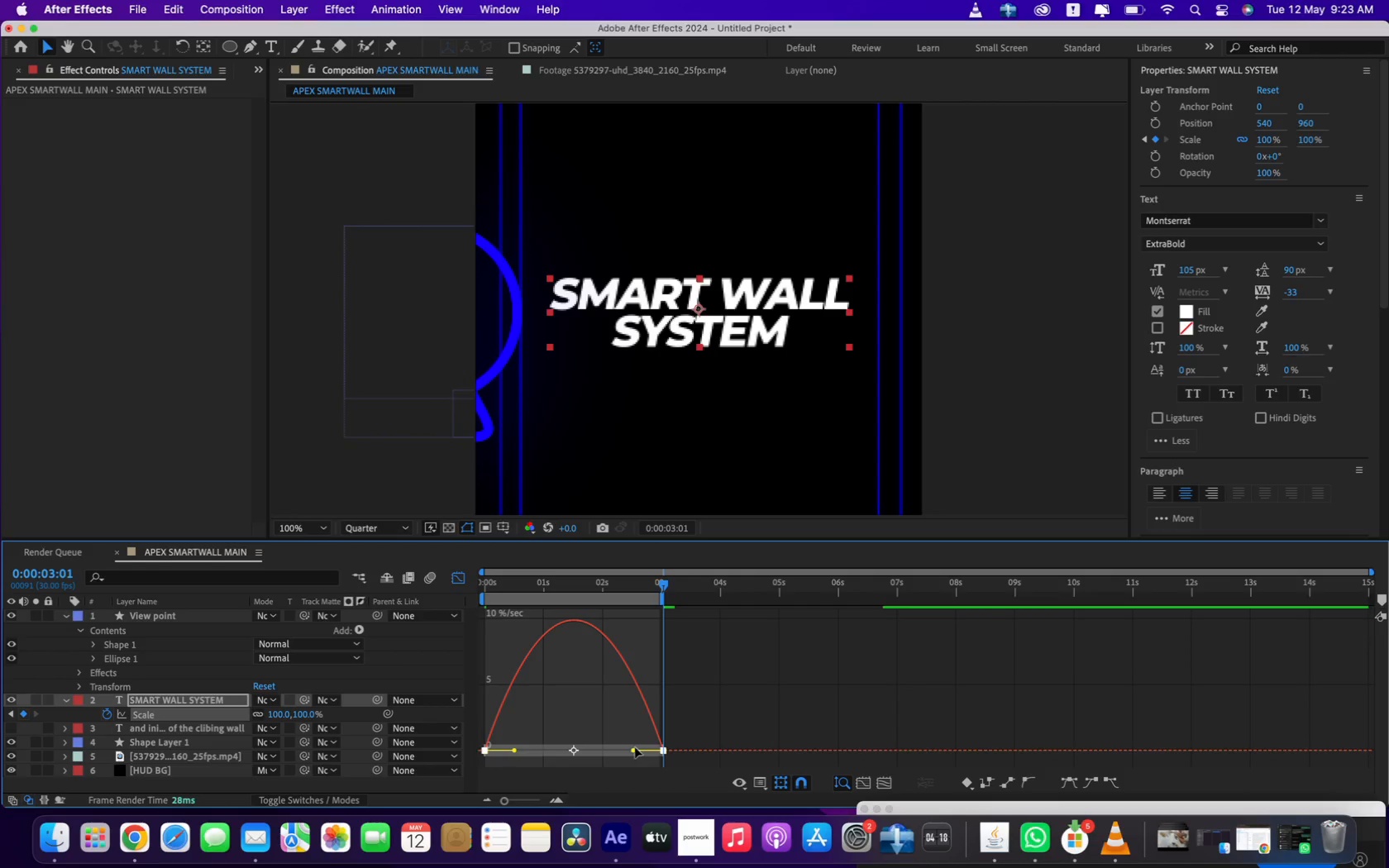 
left_click_drag(start_coordinate=[633, 750], to_coordinate=[461, 760])
 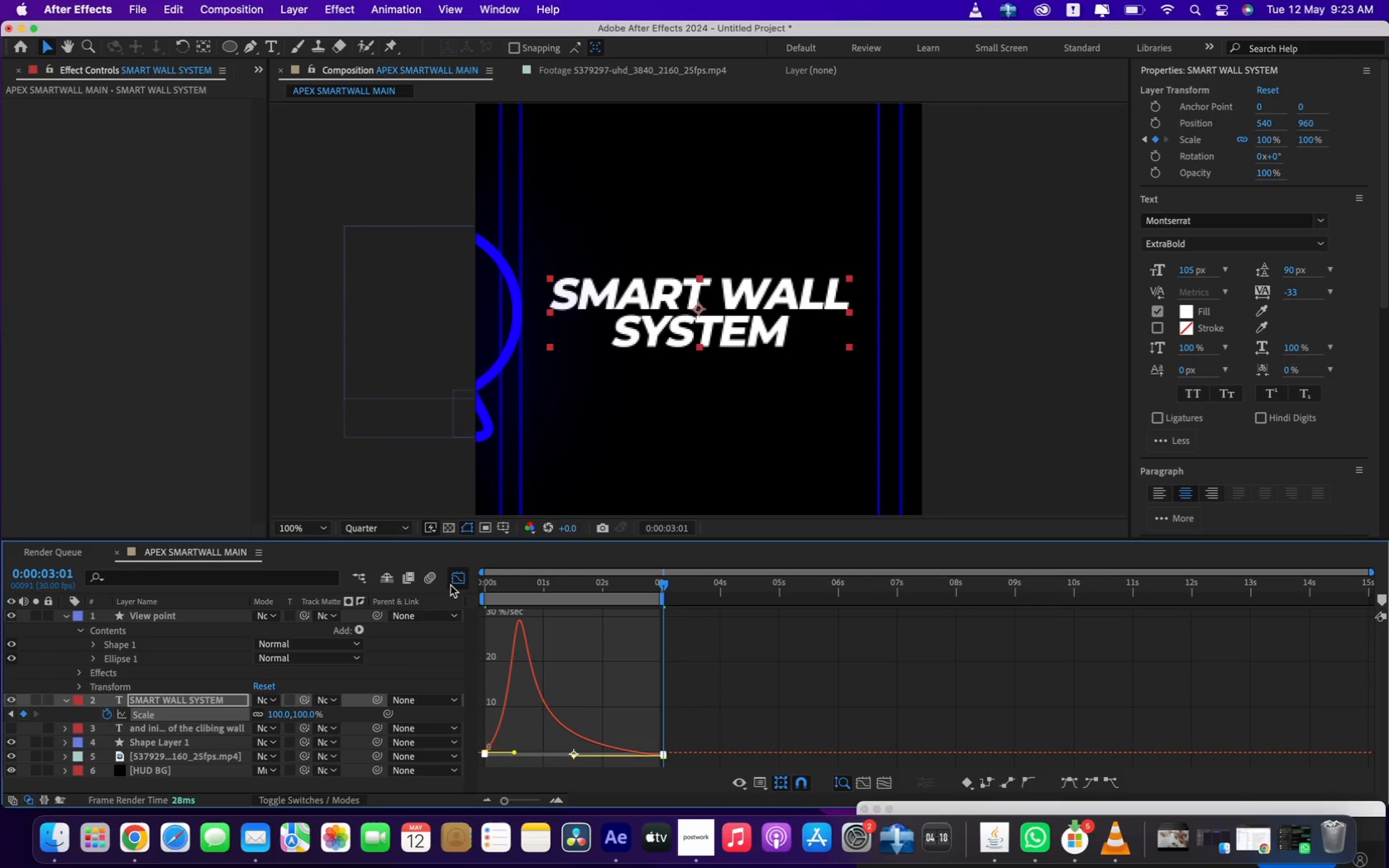 
left_click([457, 580])
 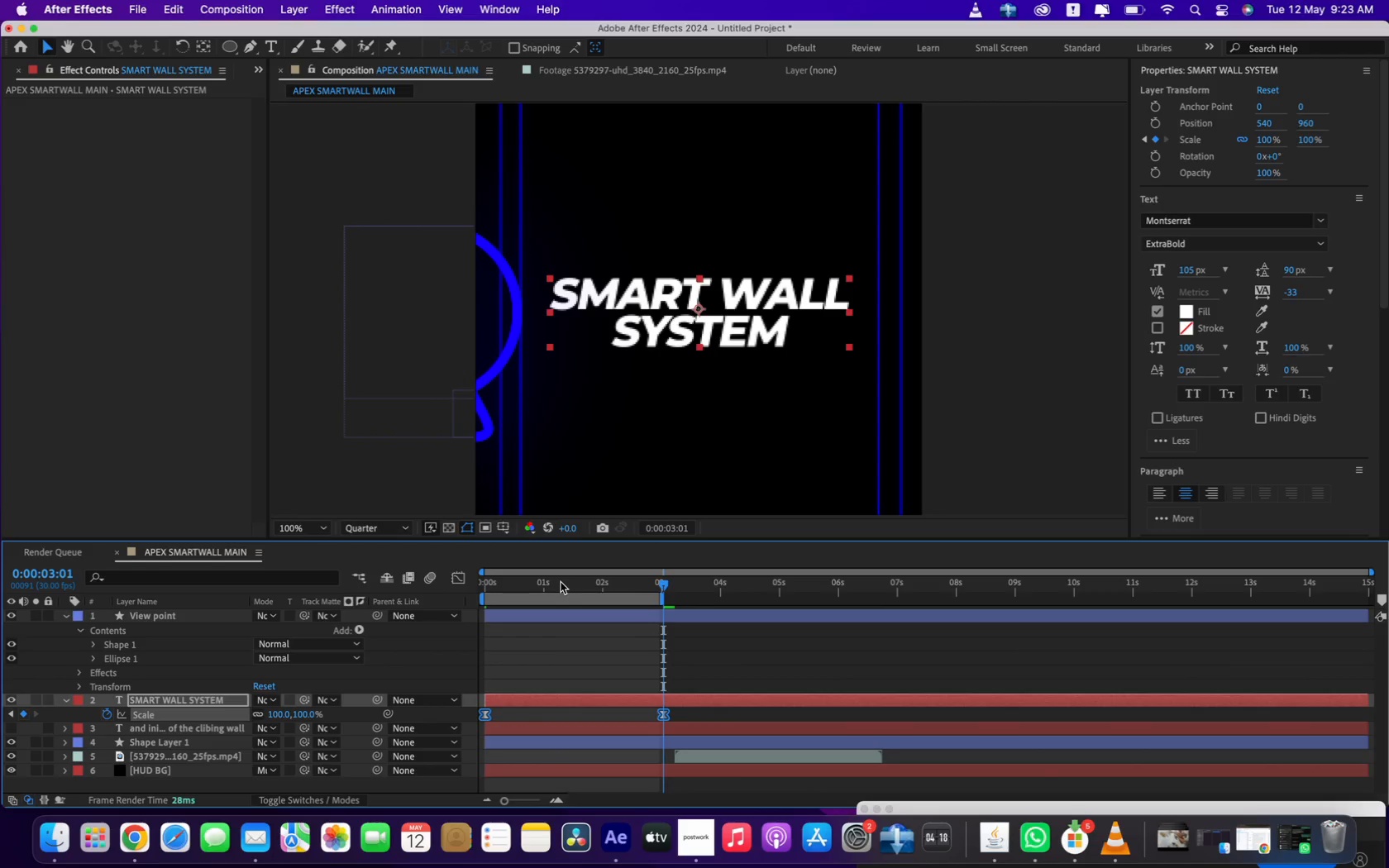 
left_click_drag(start_coordinate=[561, 582], to_coordinate=[426, 582])
 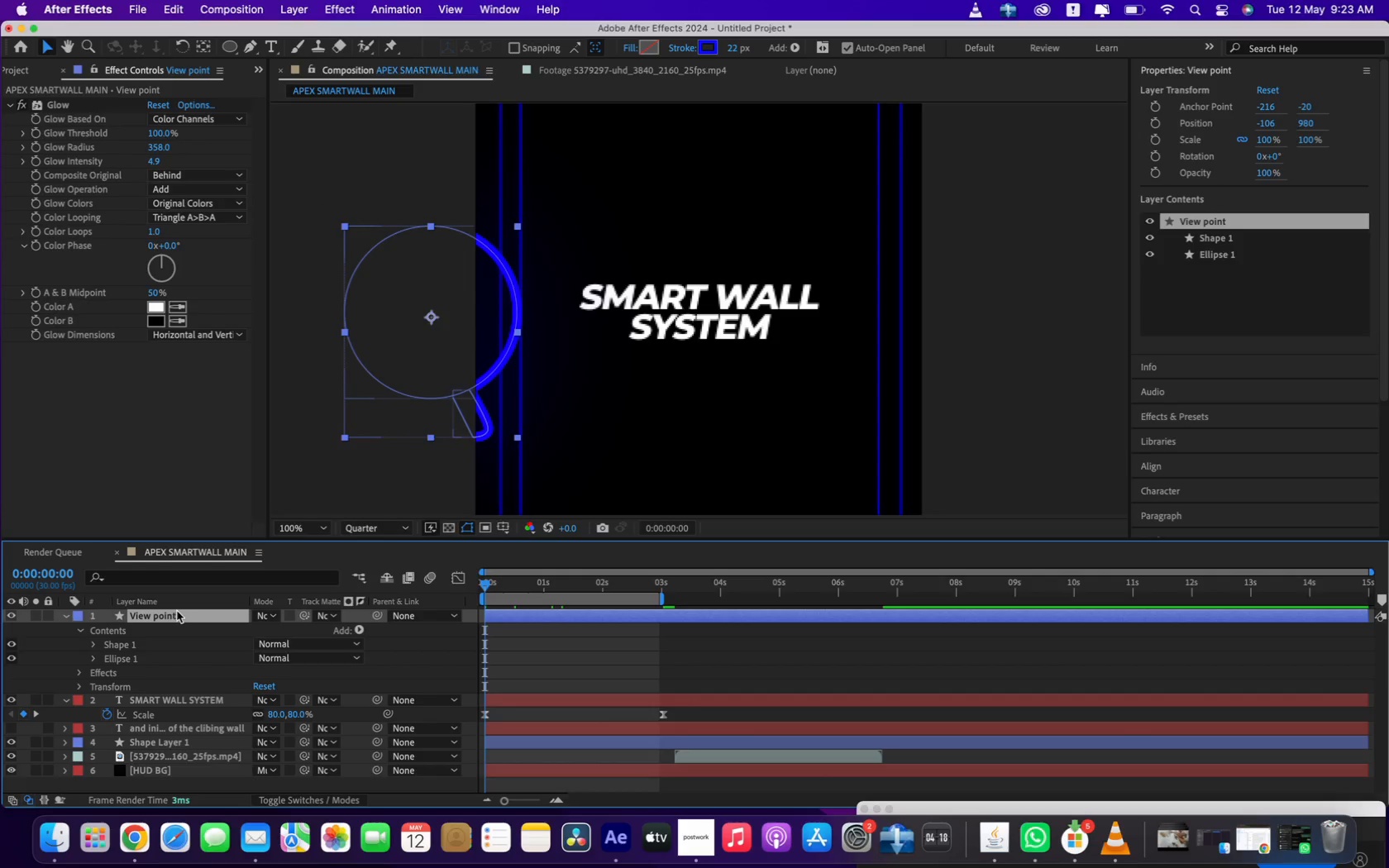 
left_click_drag(start_coordinate=[389, 334], to_coordinate=[336, 332])
 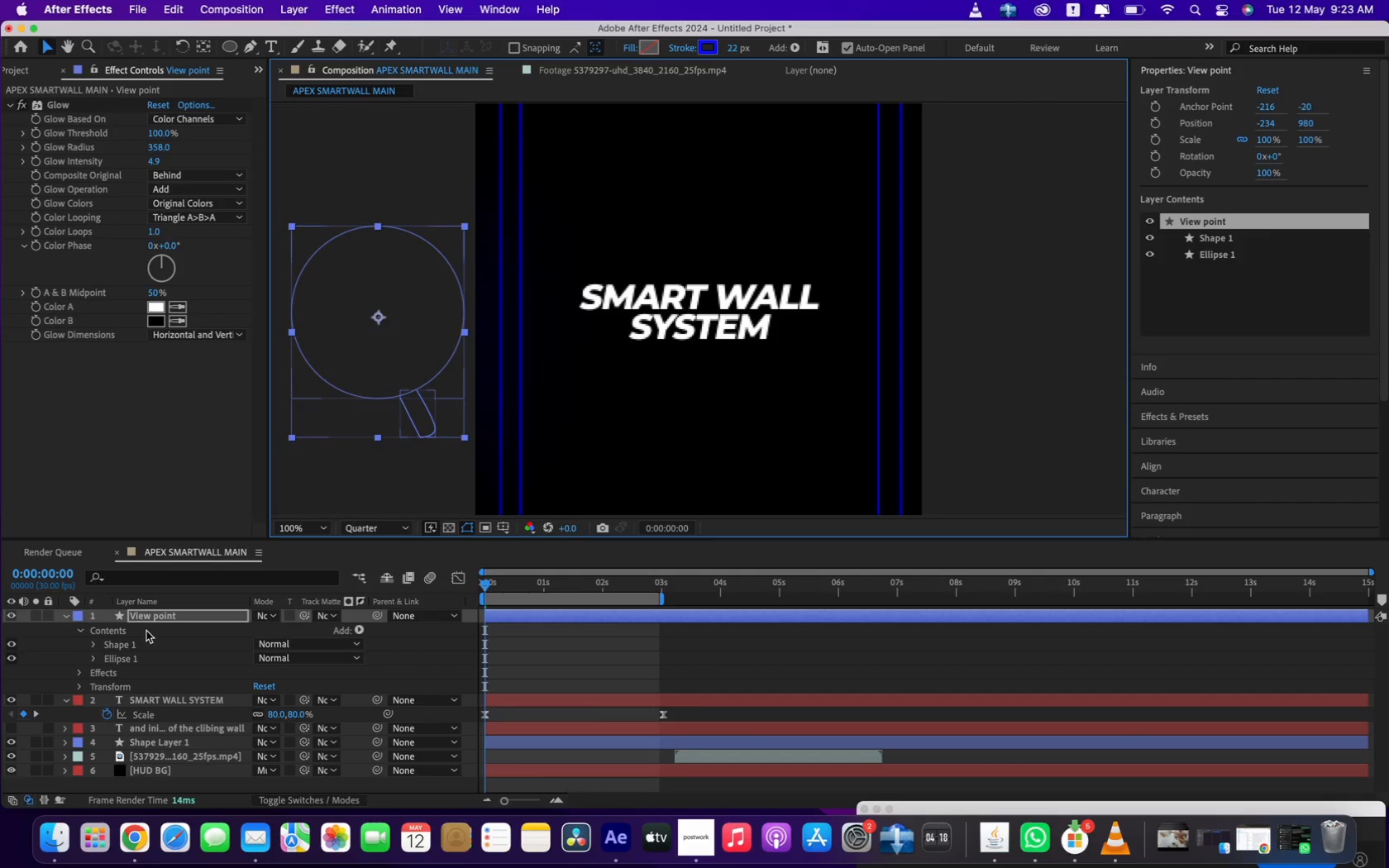 
hold_key(key=ShiftLeft, duration=1.41)
 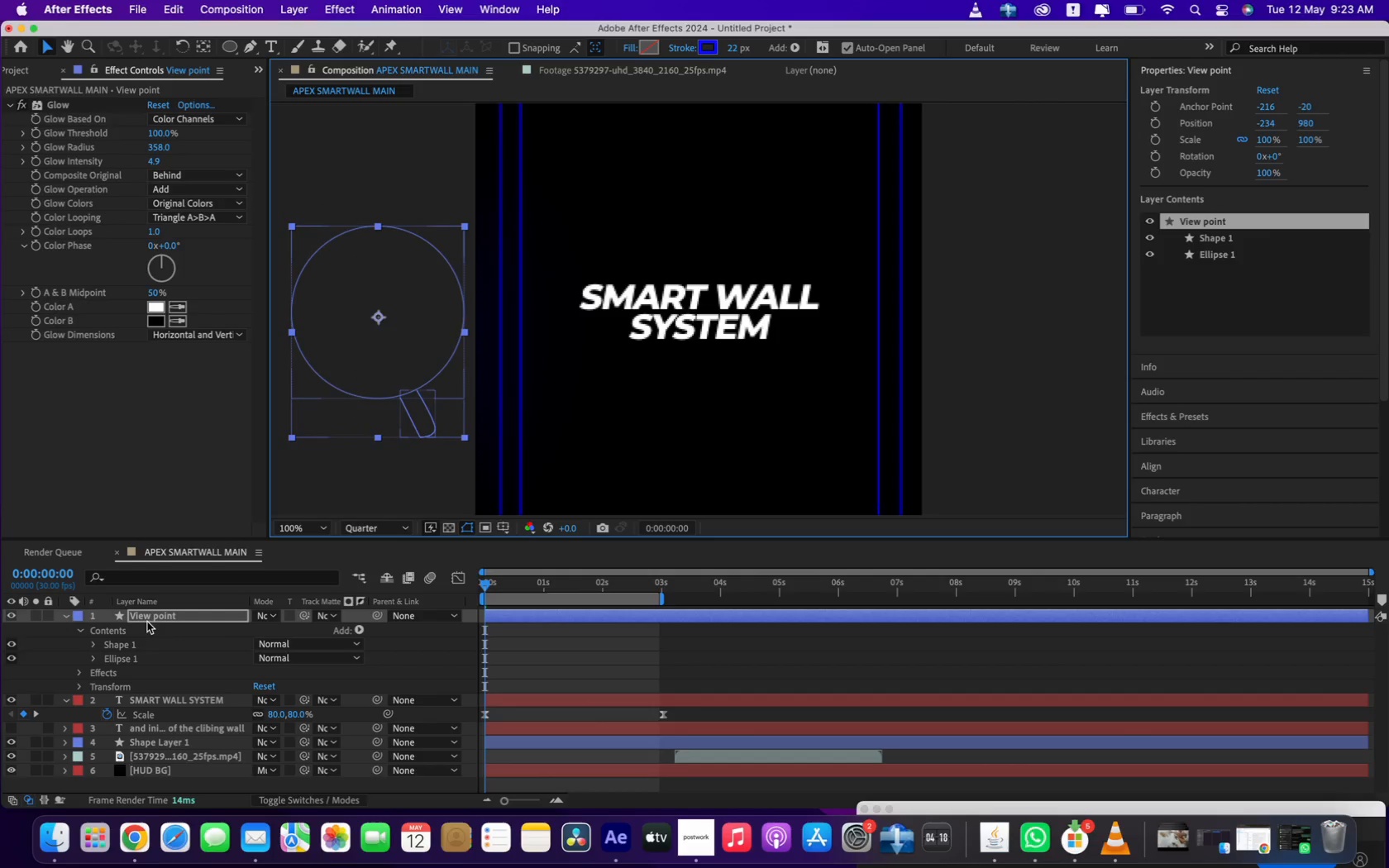 
left_click([148, 615])
 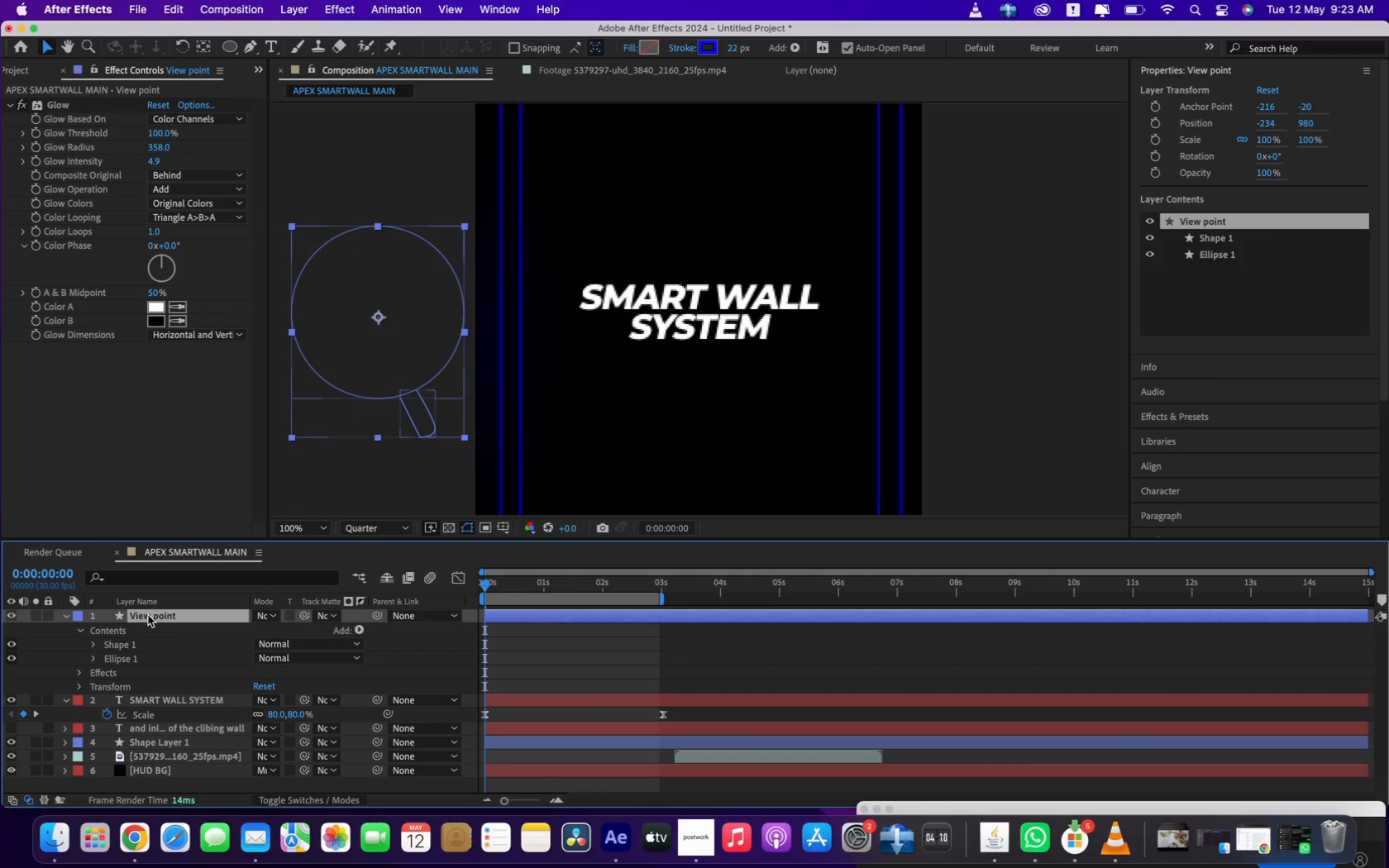 
key(P)
 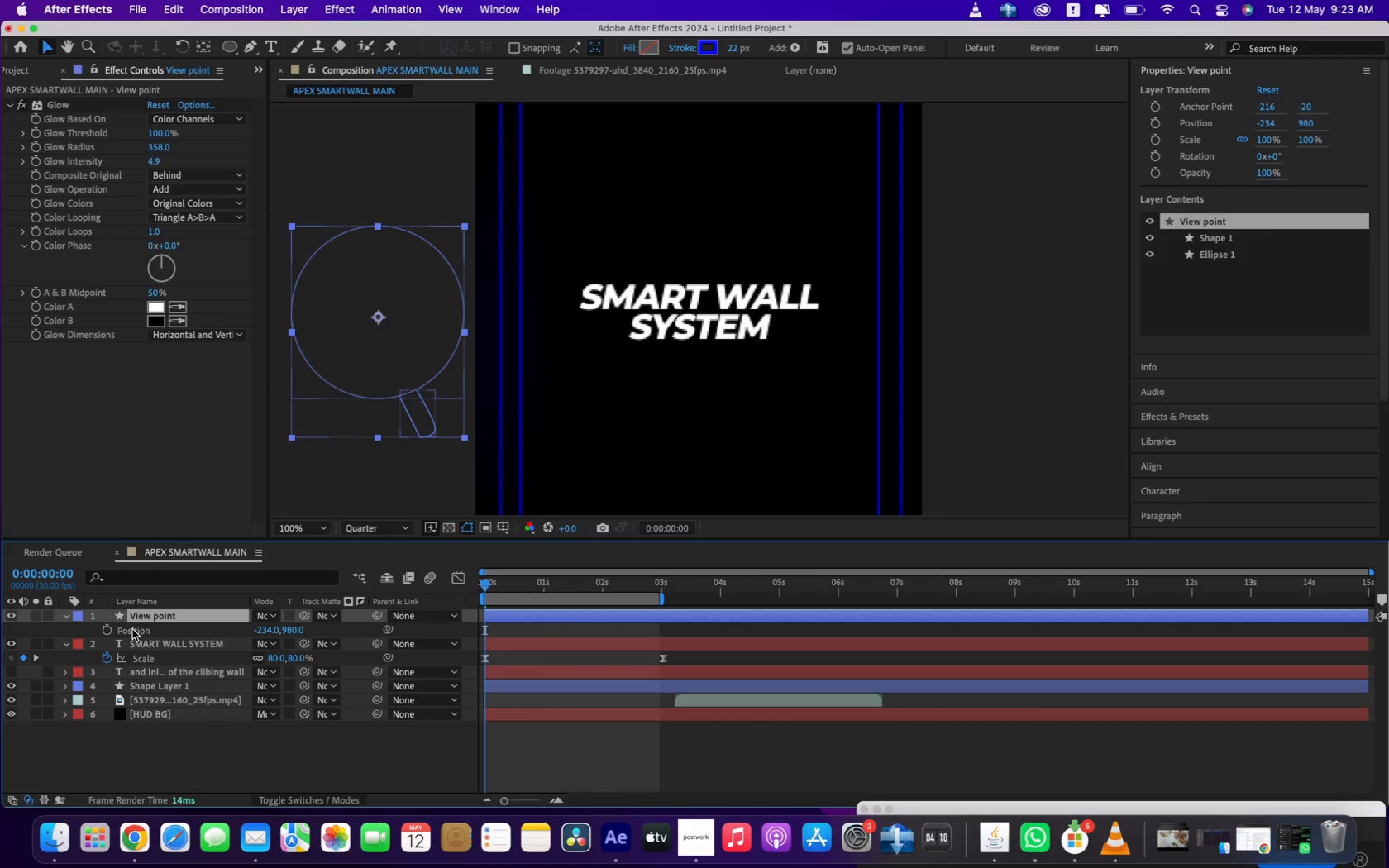 
left_click([110, 632])
 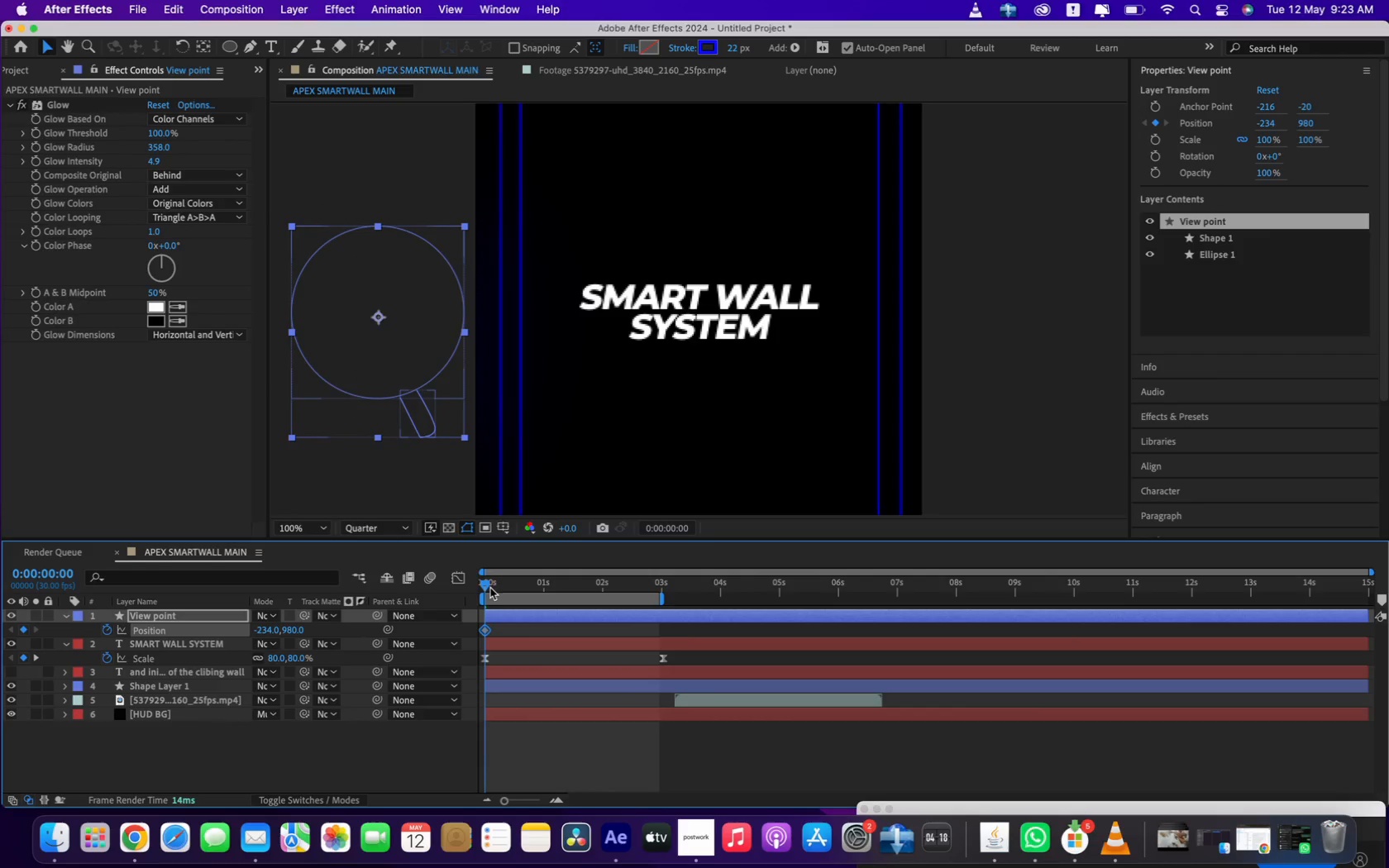 
left_click_drag(start_coordinate=[492, 585], to_coordinate=[662, 593])
 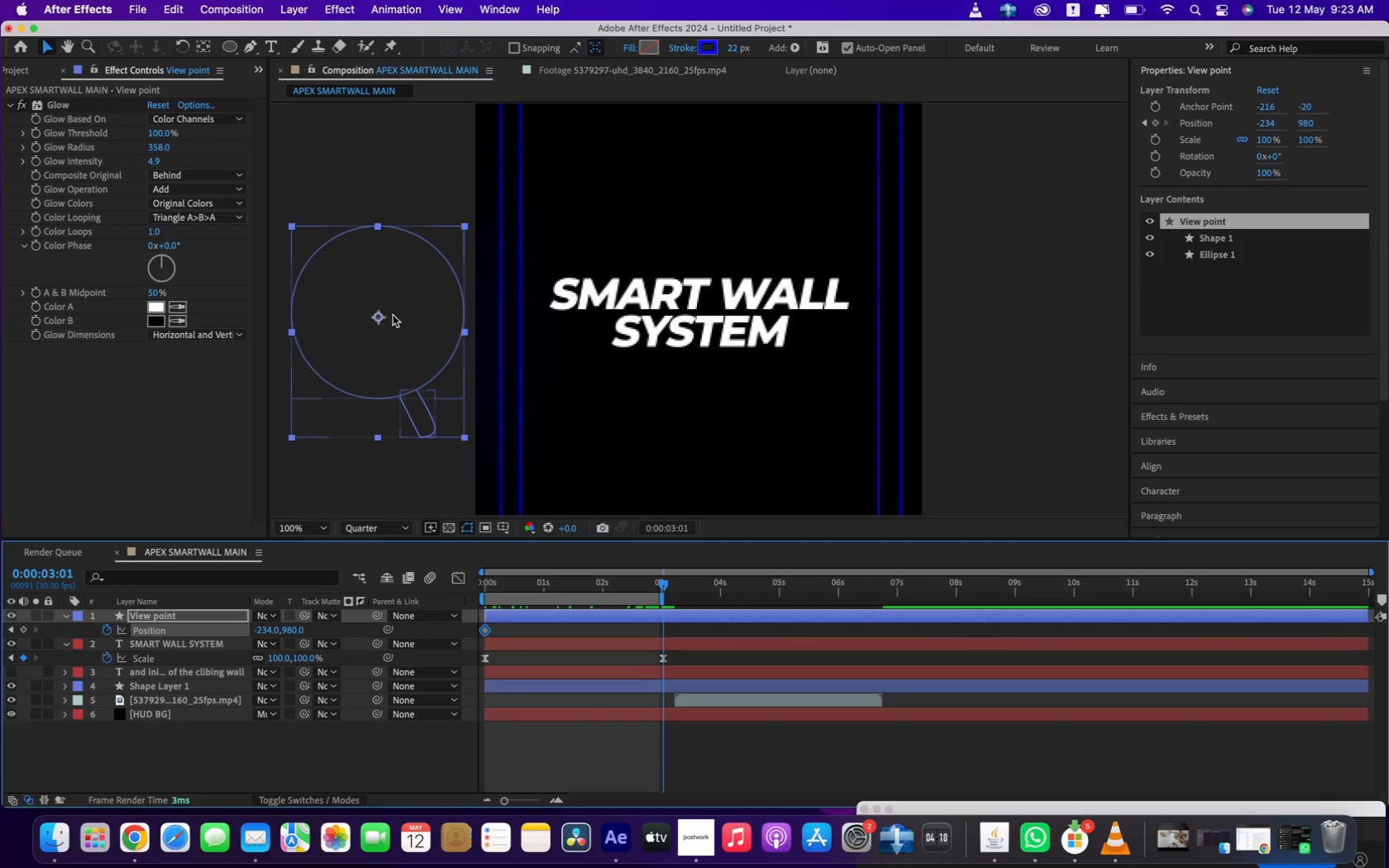 
left_click_drag(start_coordinate=[393, 315], to_coordinate=[640, 332])
 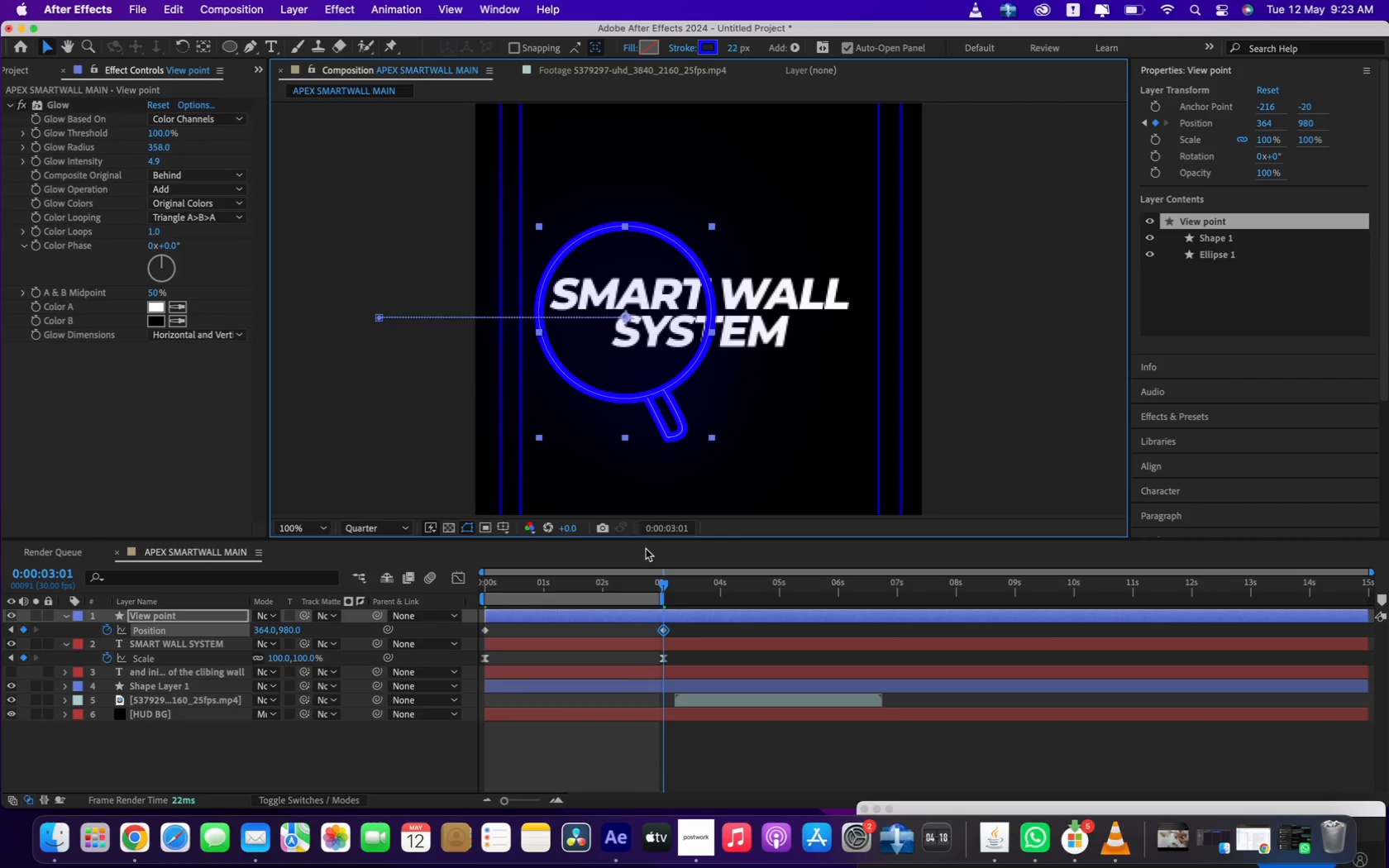 
hold_key(key=ShiftLeft, duration=2.82)
 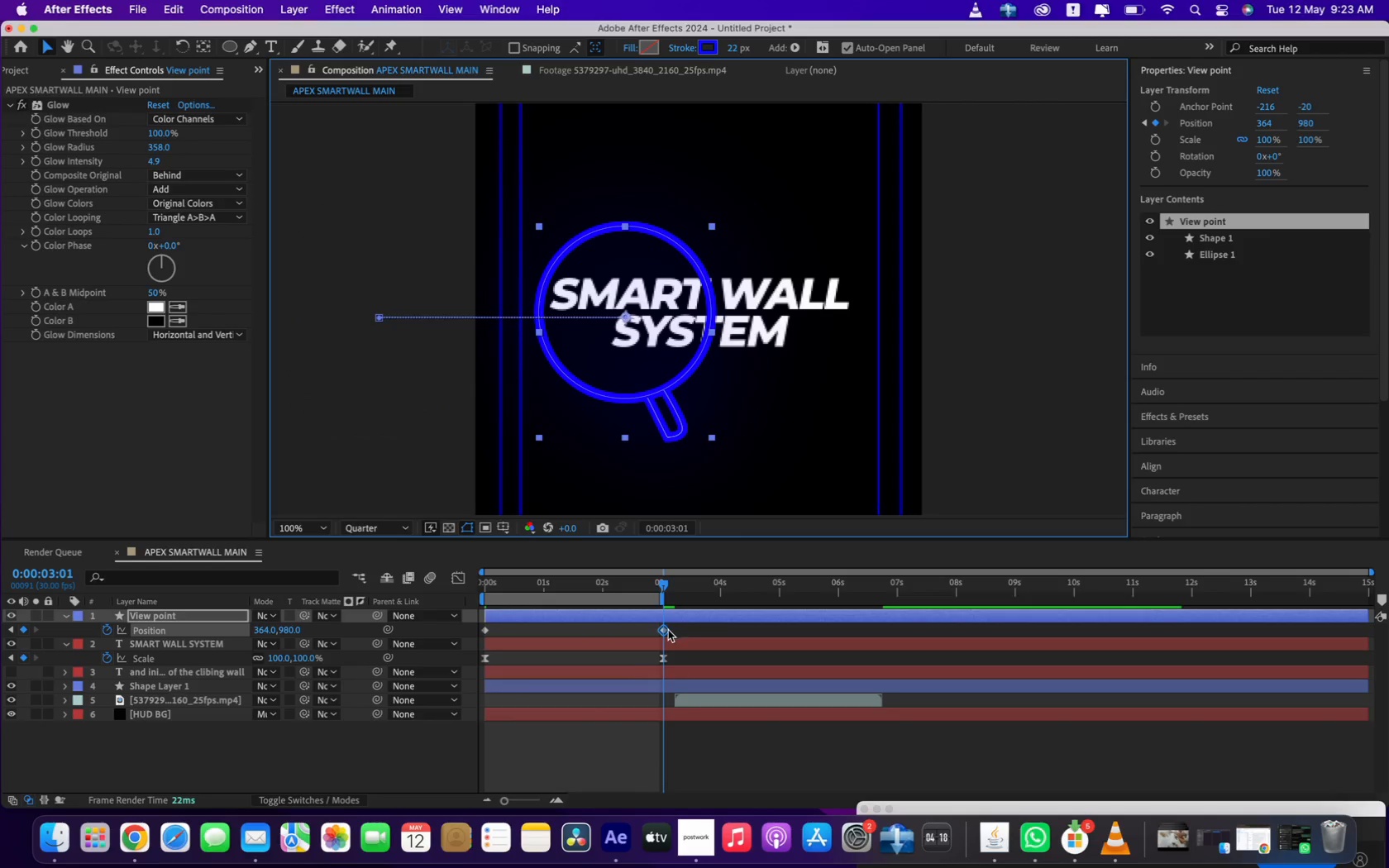 
left_click_drag(start_coordinate=[666, 632], to_coordinate=[551, 631])
 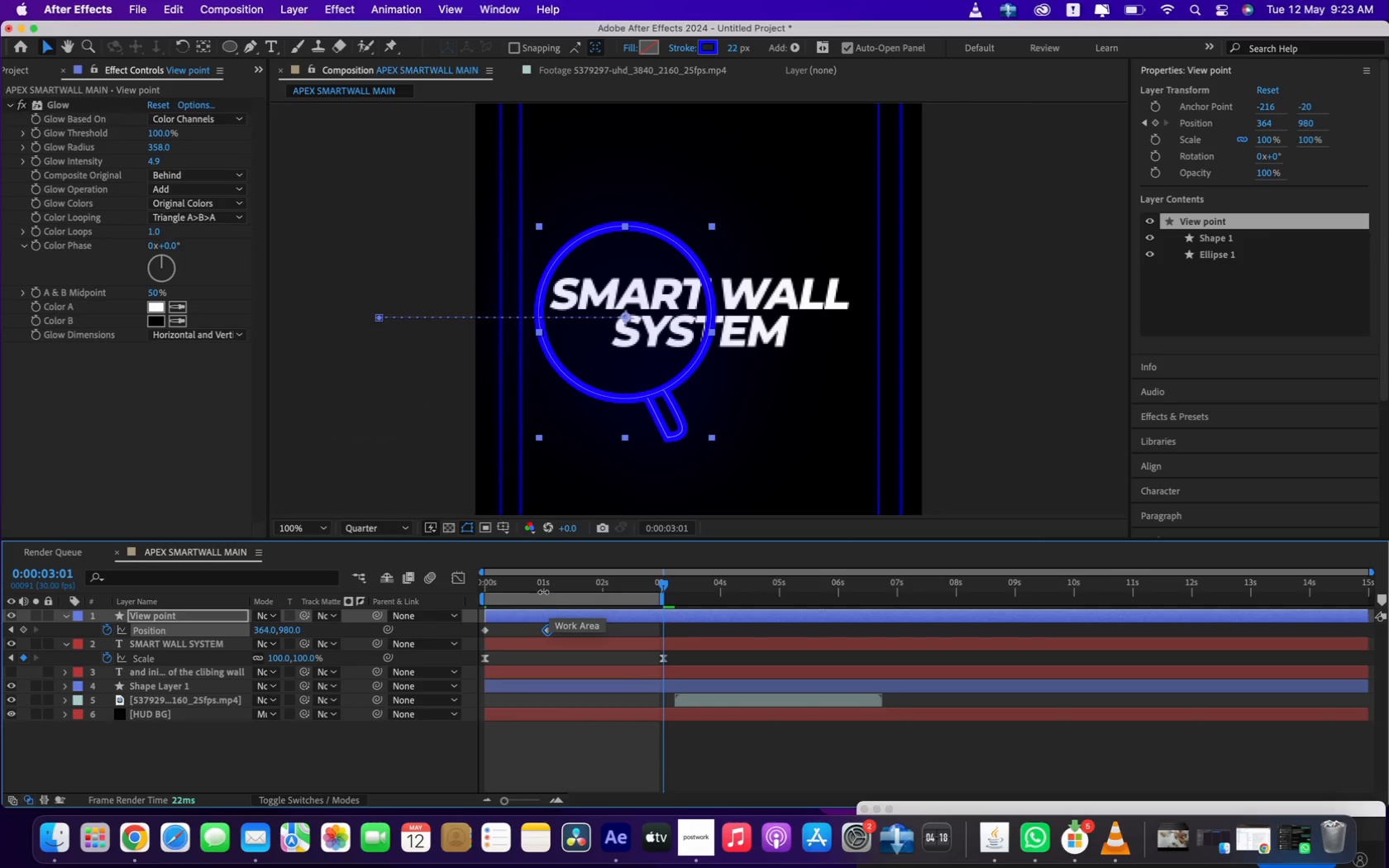 
left_click_drag(start_coordinate=[542, 590], to_coordinate=[547, 590])
 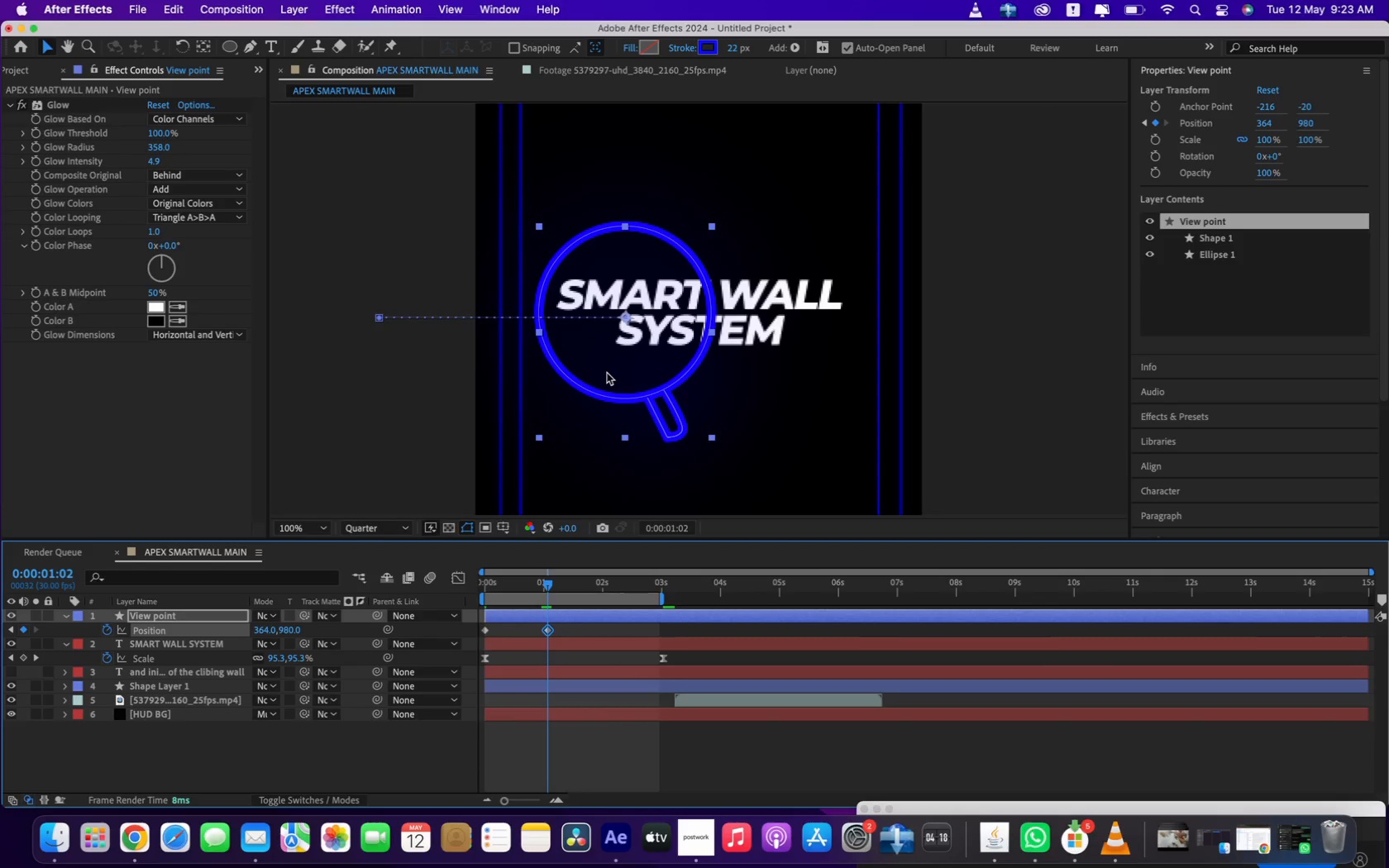 
left_click_drag(start_coordinate=[614, 378], to_coordinate=[731, 407])
 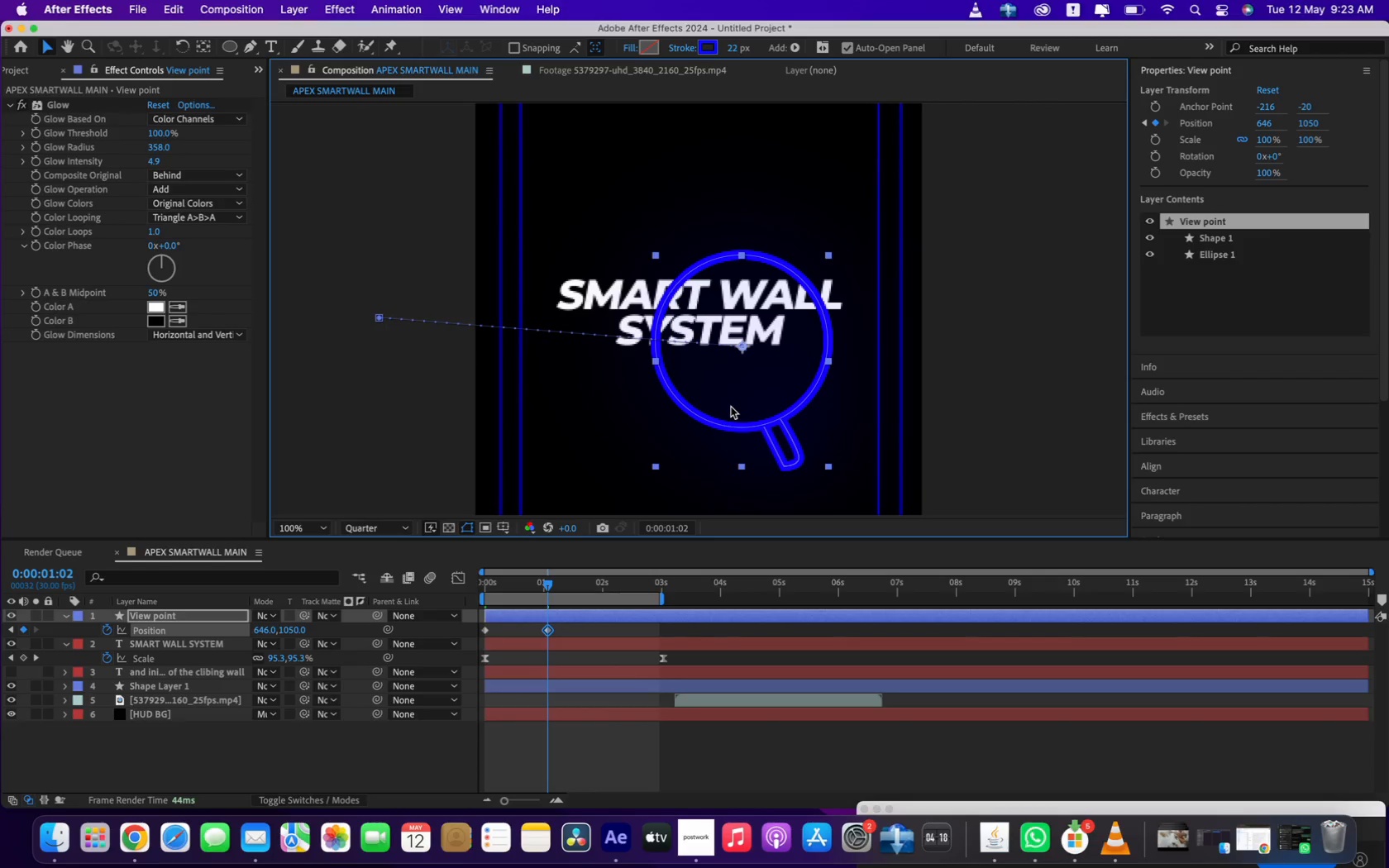 
key(Meta+Z)
 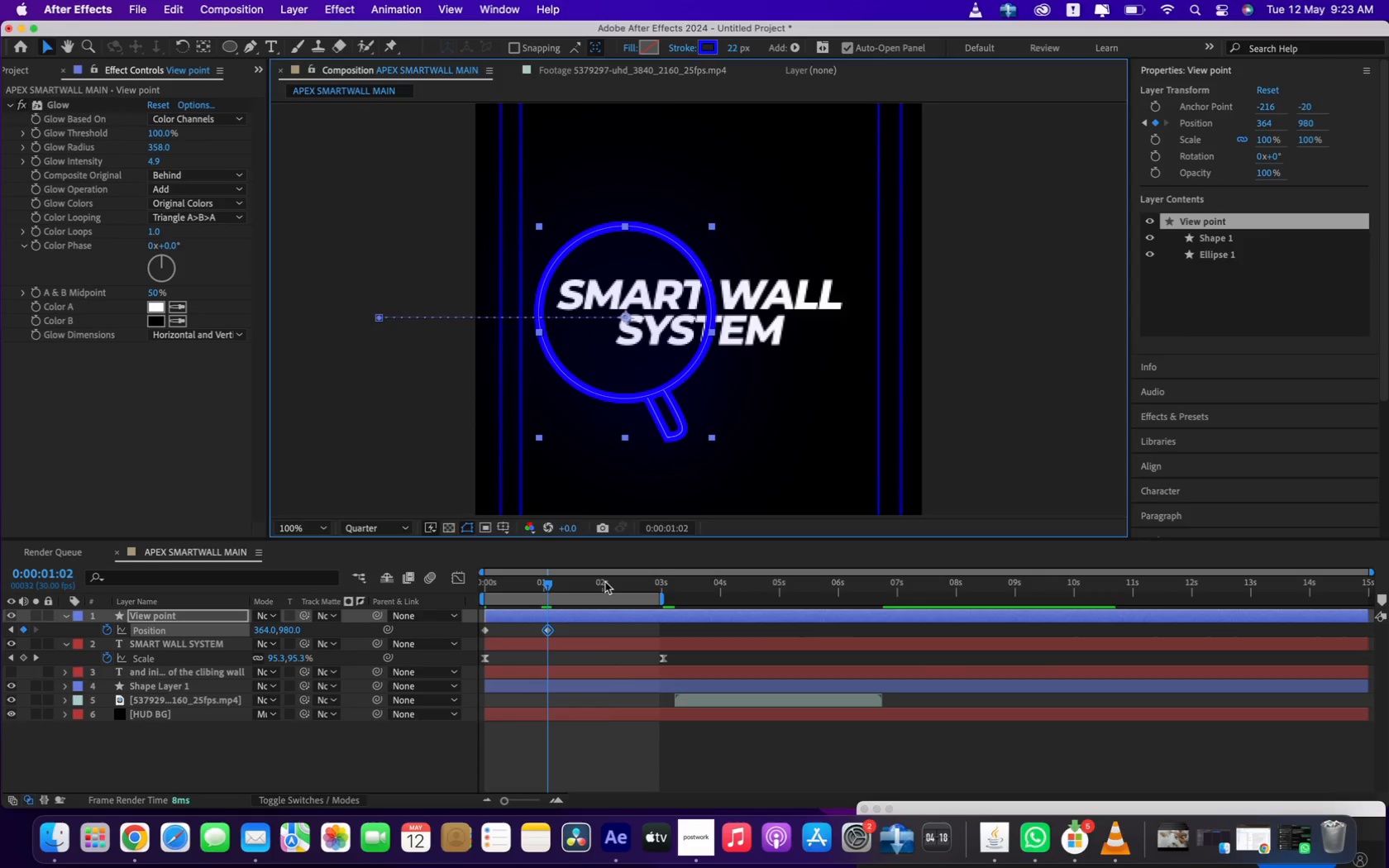 
left_click([605, 582])
 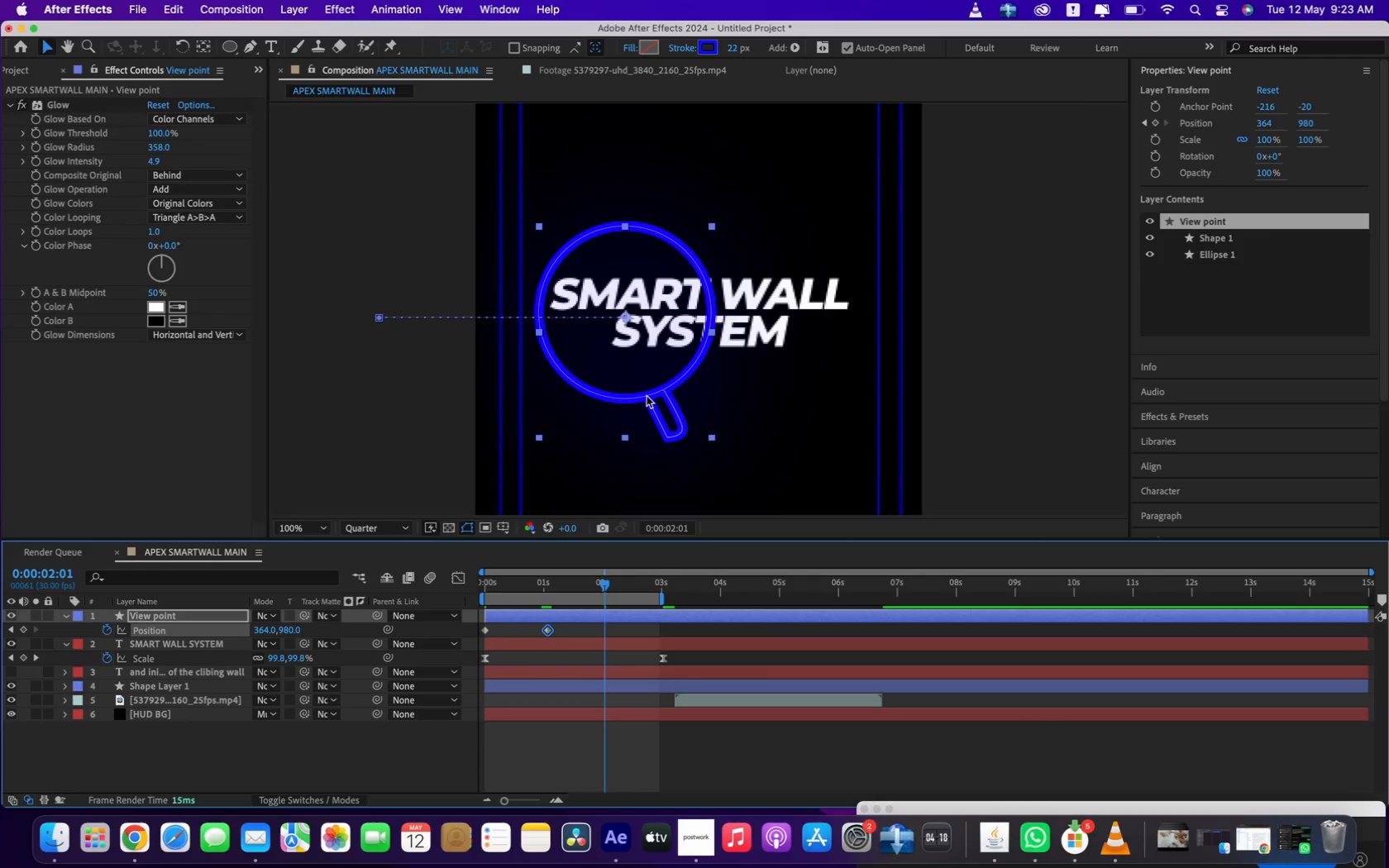 
left_click_drag(start_coordinate=[644, 385], to_coordinate=[717, 374])
 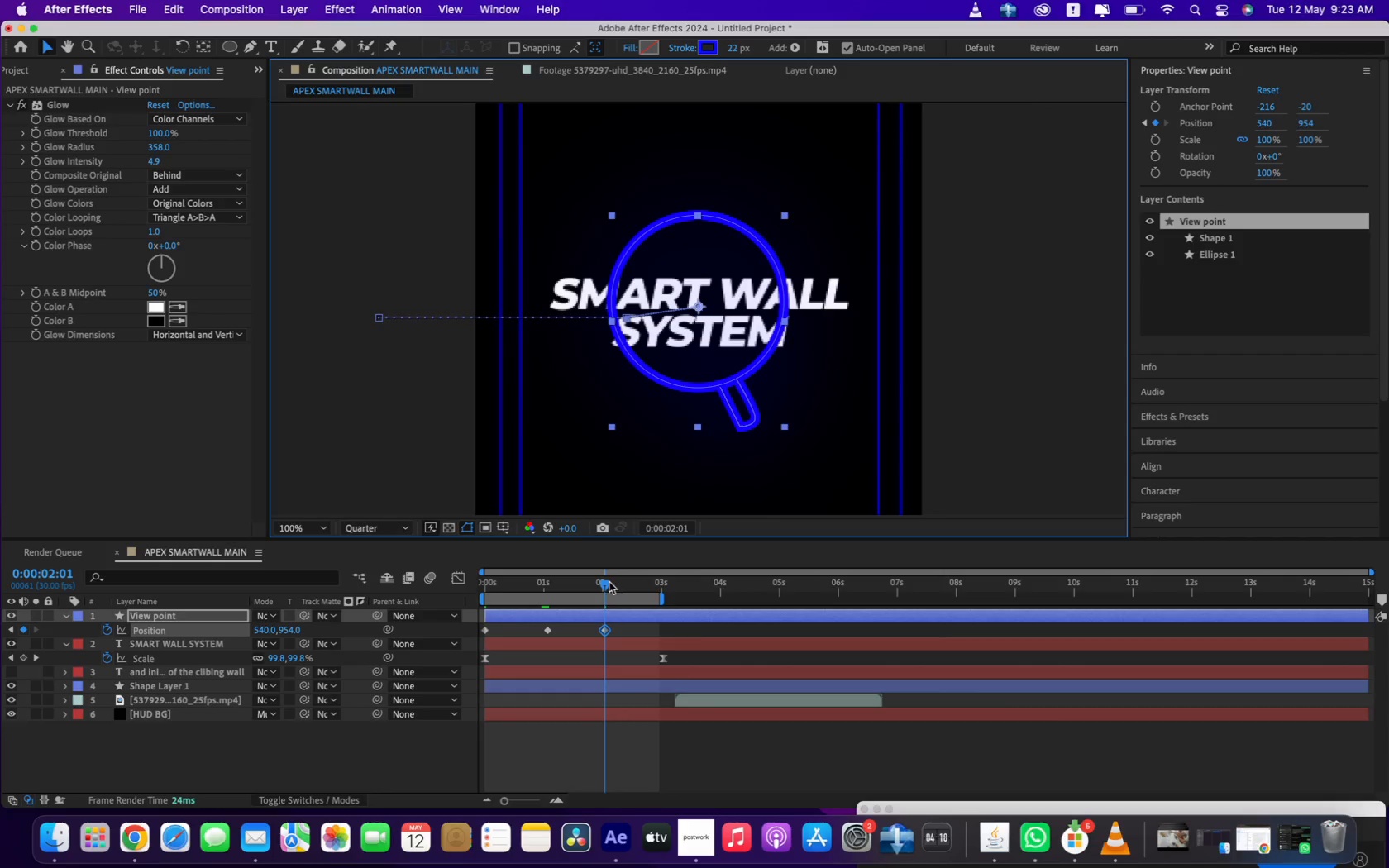 
left_click_drag(start_coordinate=[609, 582], to_coordinate=[662, 596])
 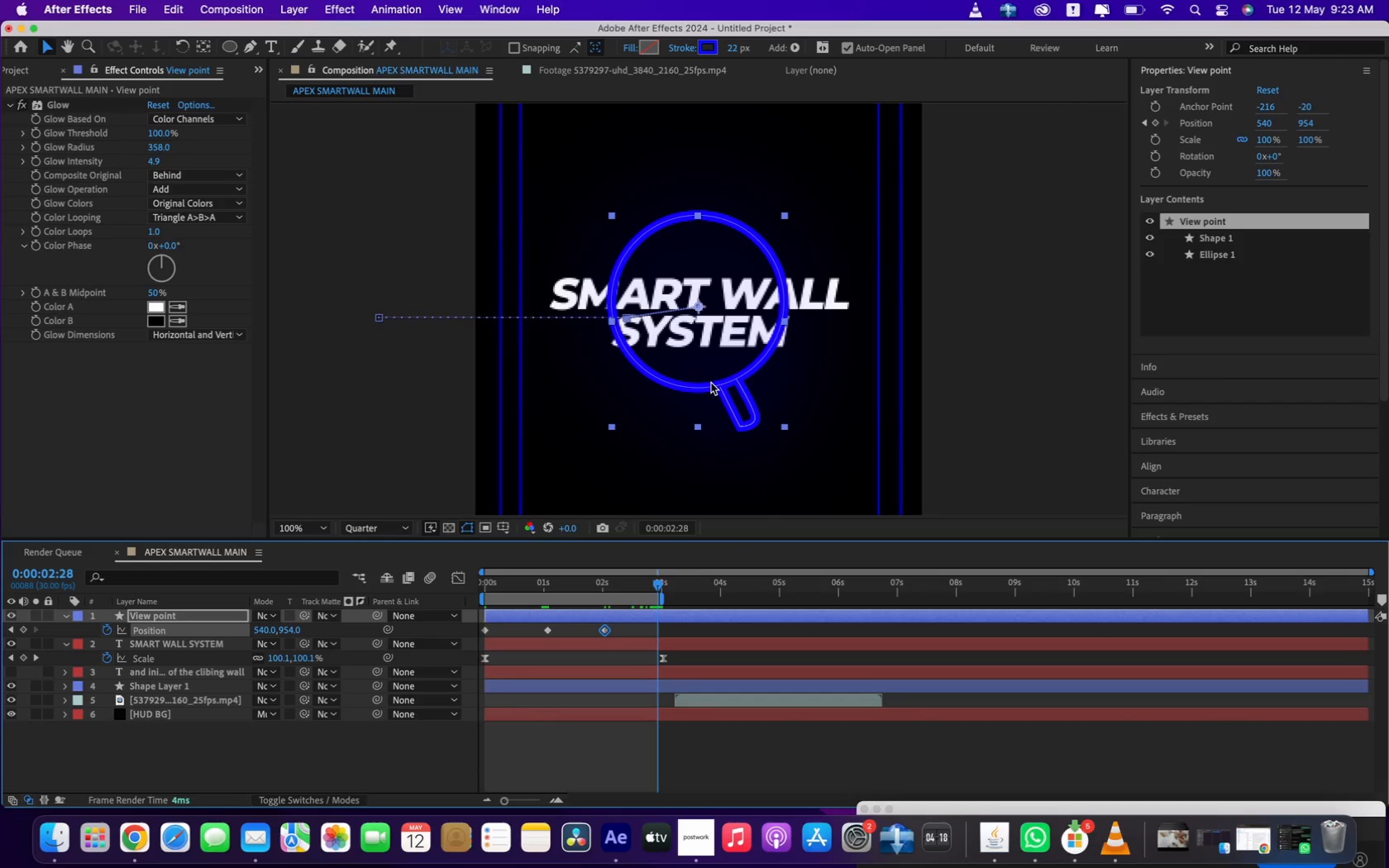 
left_click_drag(start_coordinate=[714, 375], to_coordinate=[800, 387])
 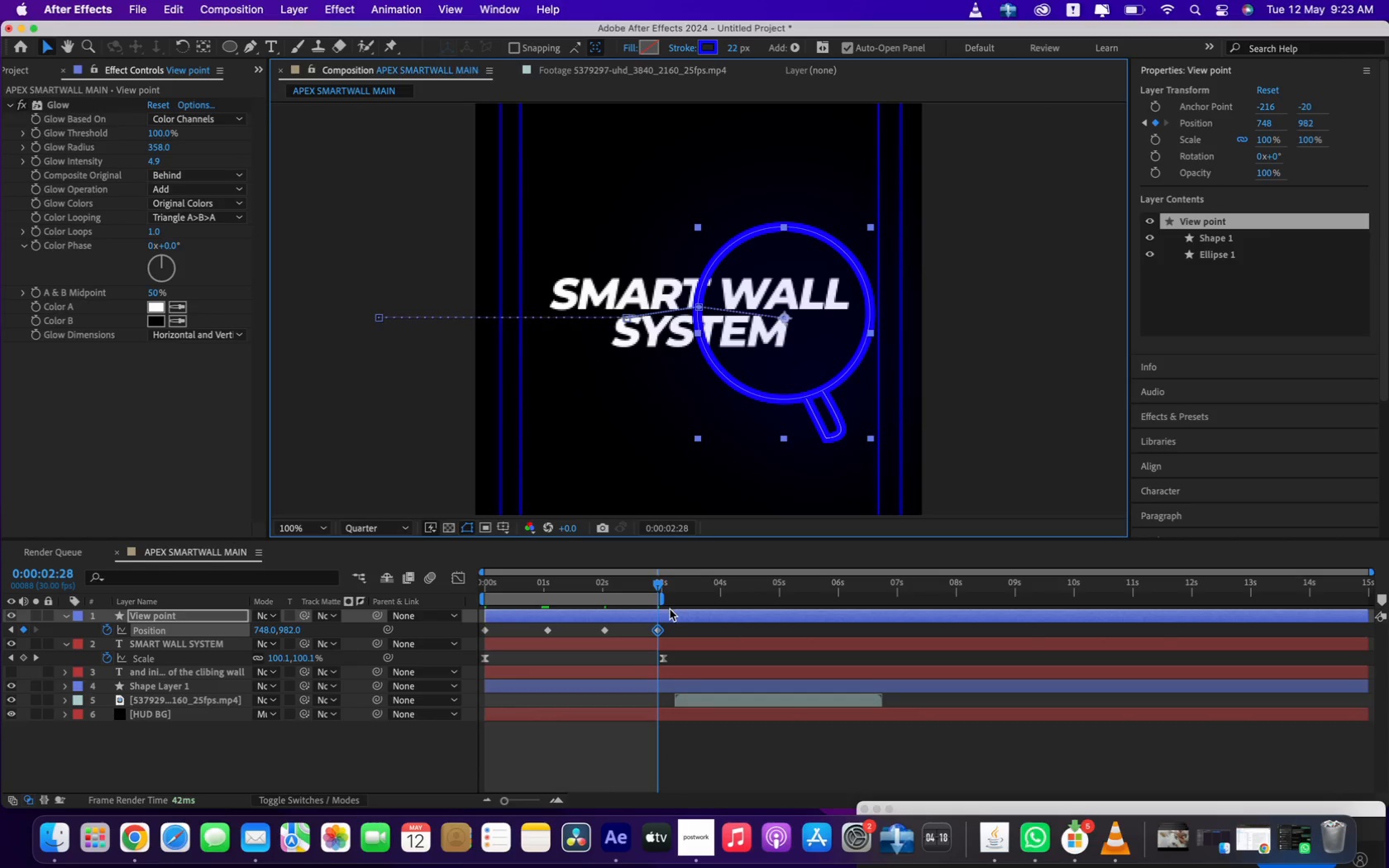 
left_click_drag(start_coordinate=[671, 629], to_coordinate=[451, 641])
 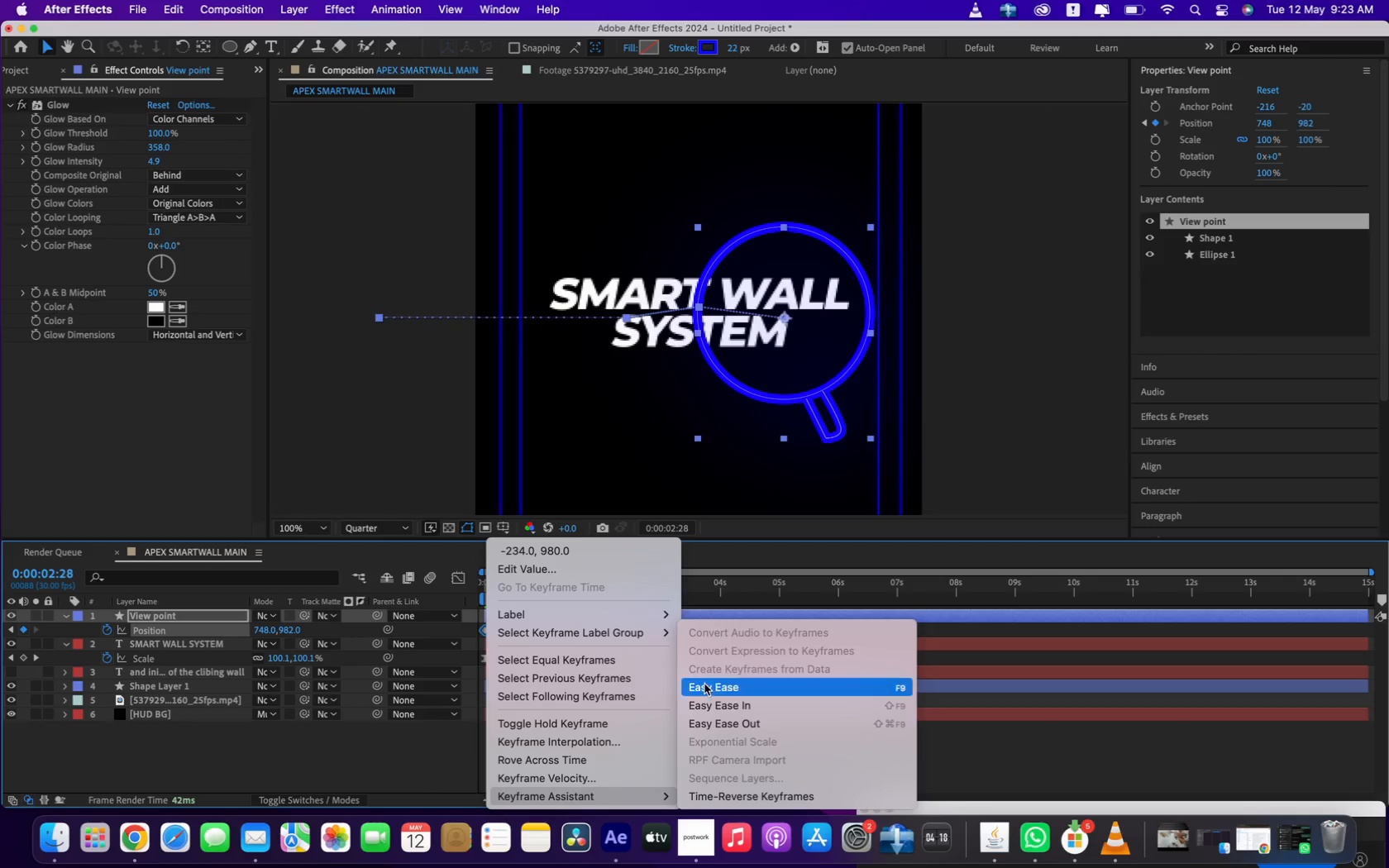 
left_click([704, 684])
 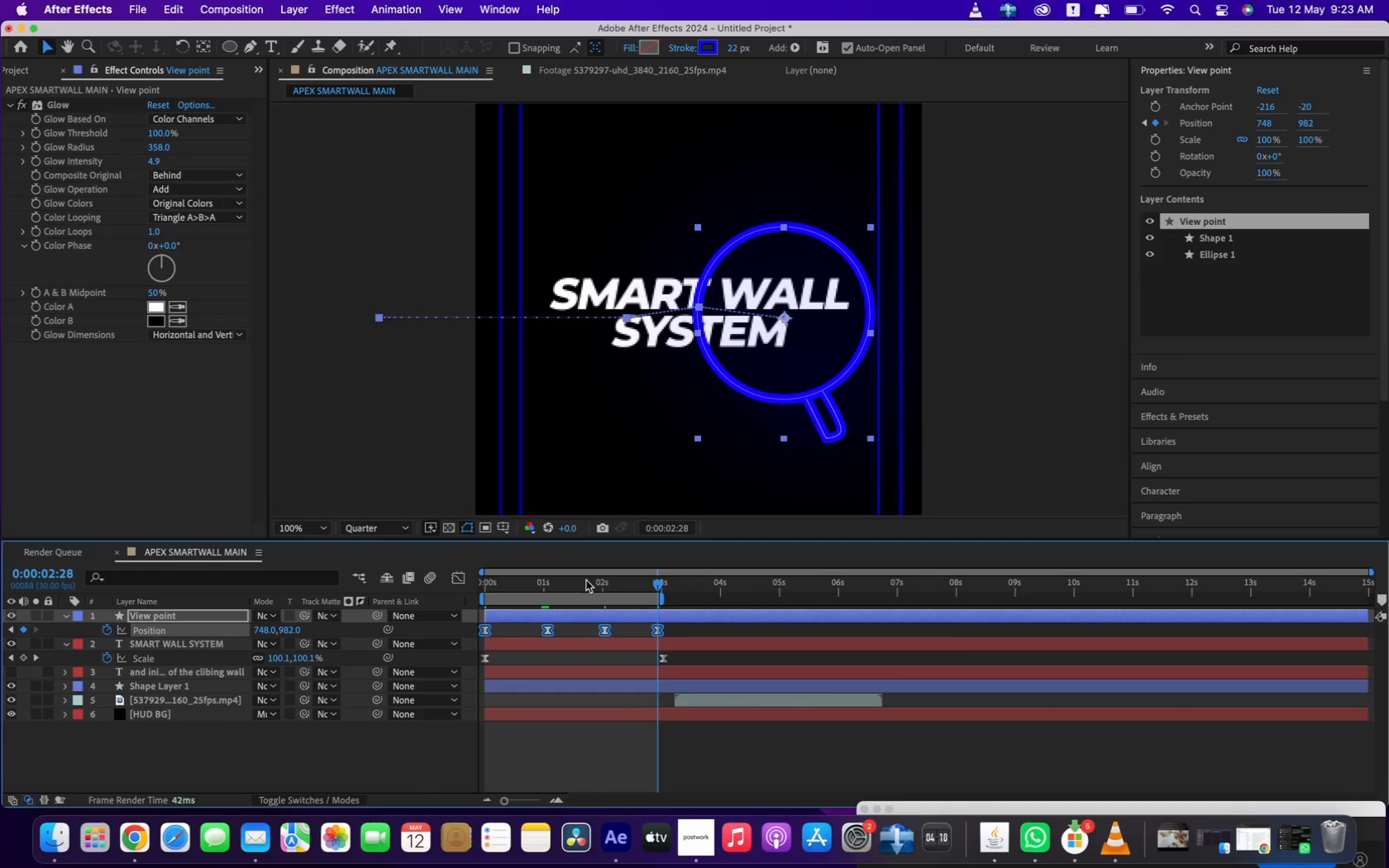 
left_click_drag(start_coordinate=[585, 582], to_coordinate=[528, 601])
 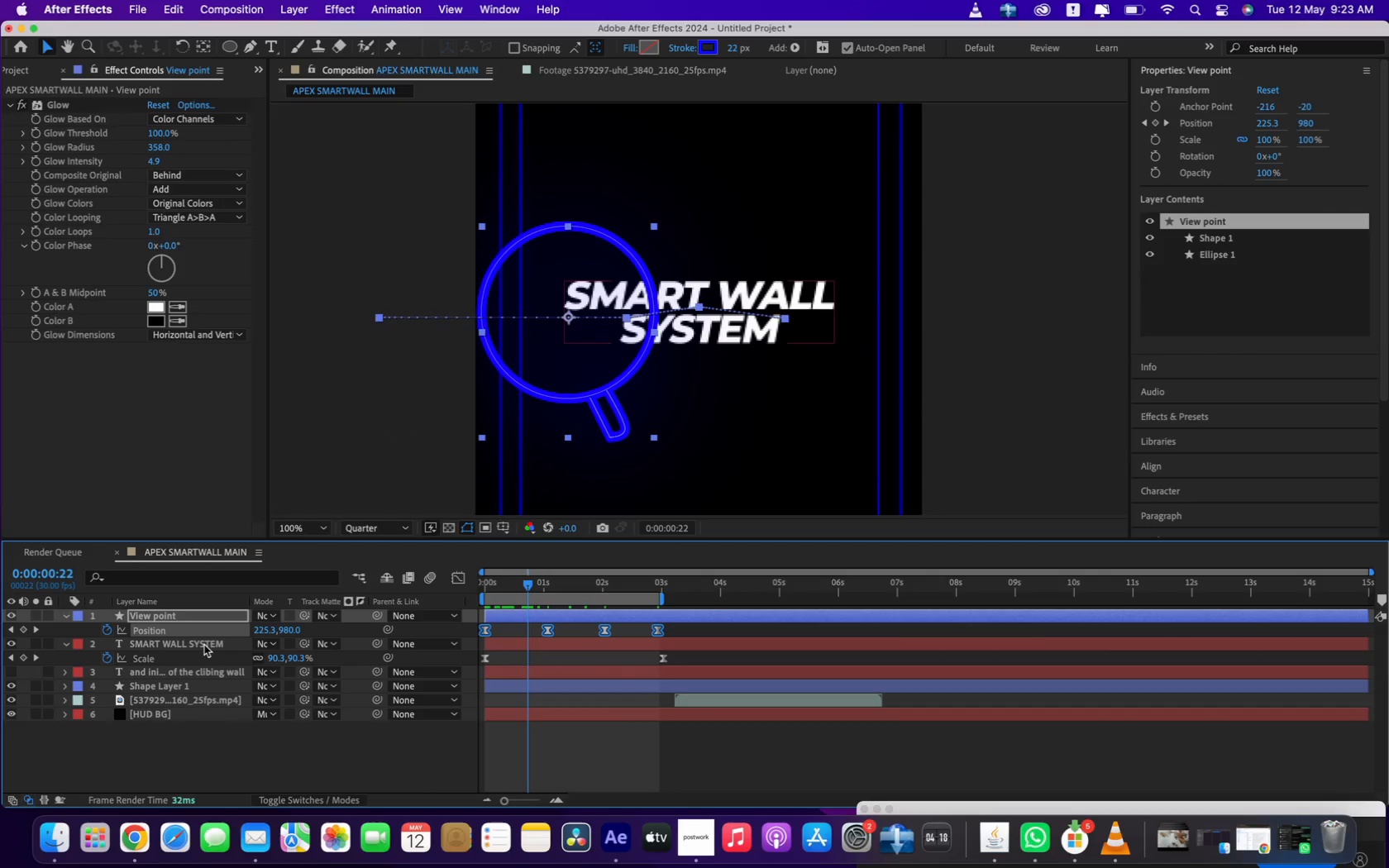 
left_click([199, 645])
 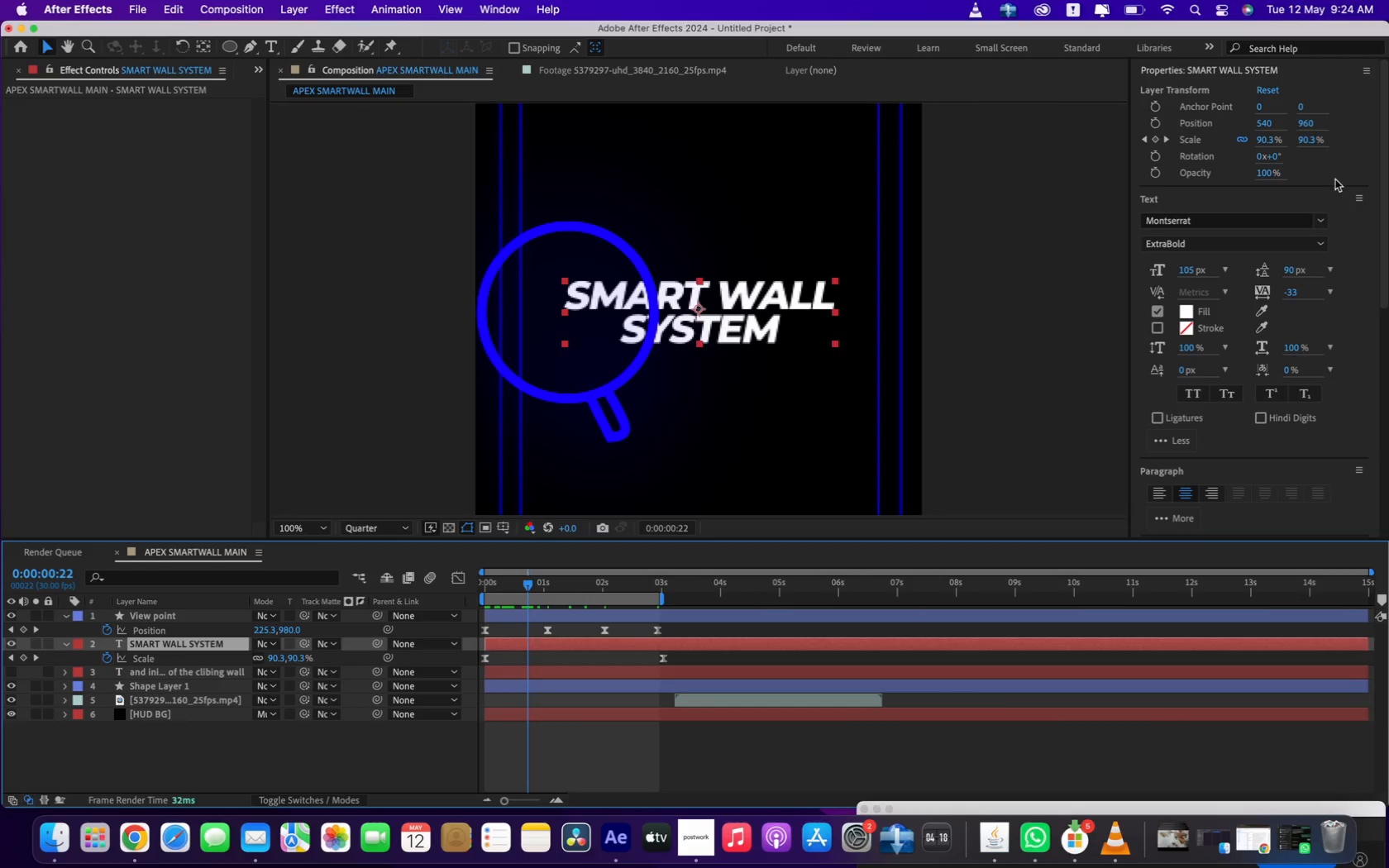 
left_click_drag(start_coordinate=[1384, 149], to_coordinate=[1371, 353])
 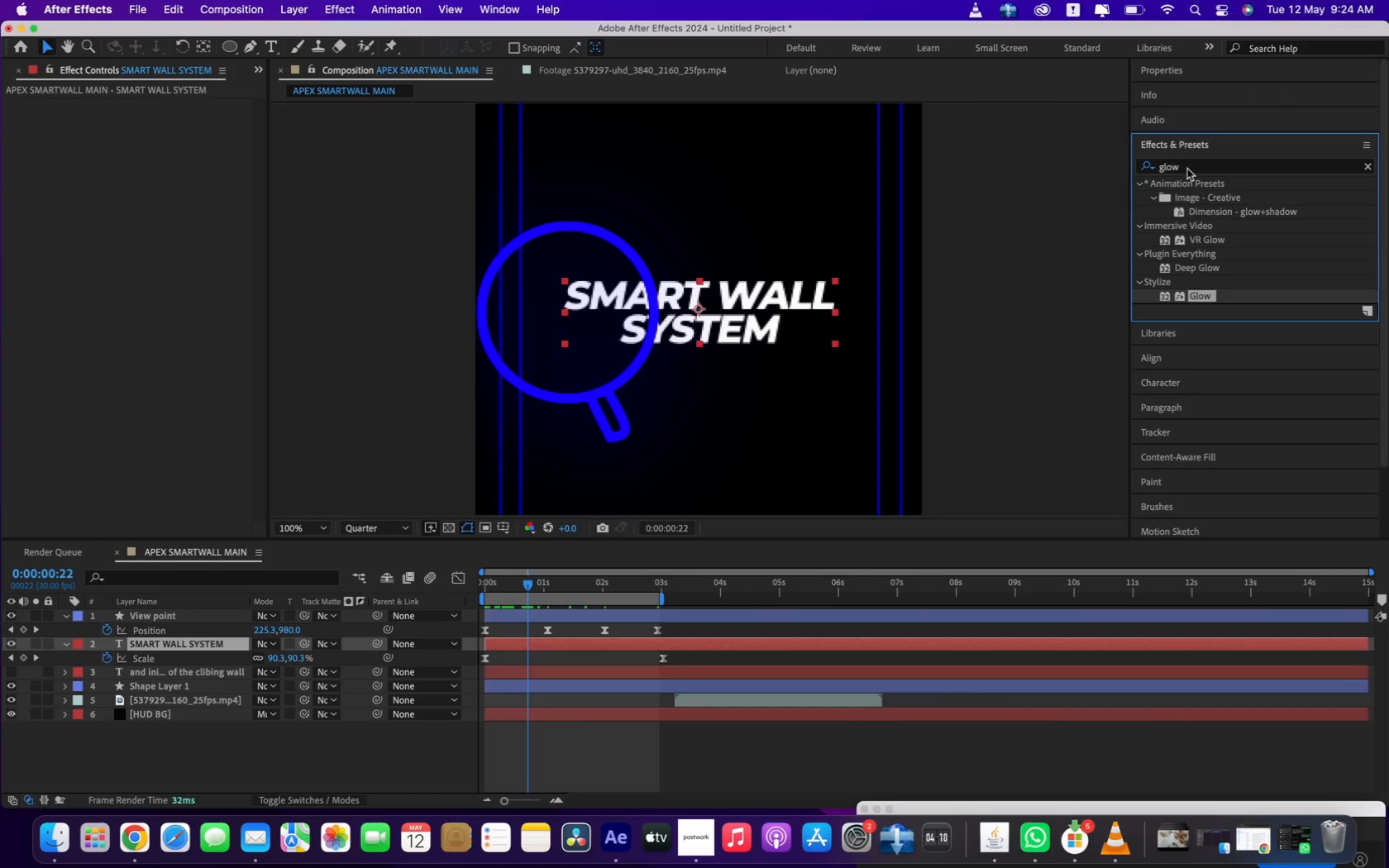 
left_click_drag(start_coordinate=[1184, 162], to_coordinate=[1133, 151])
 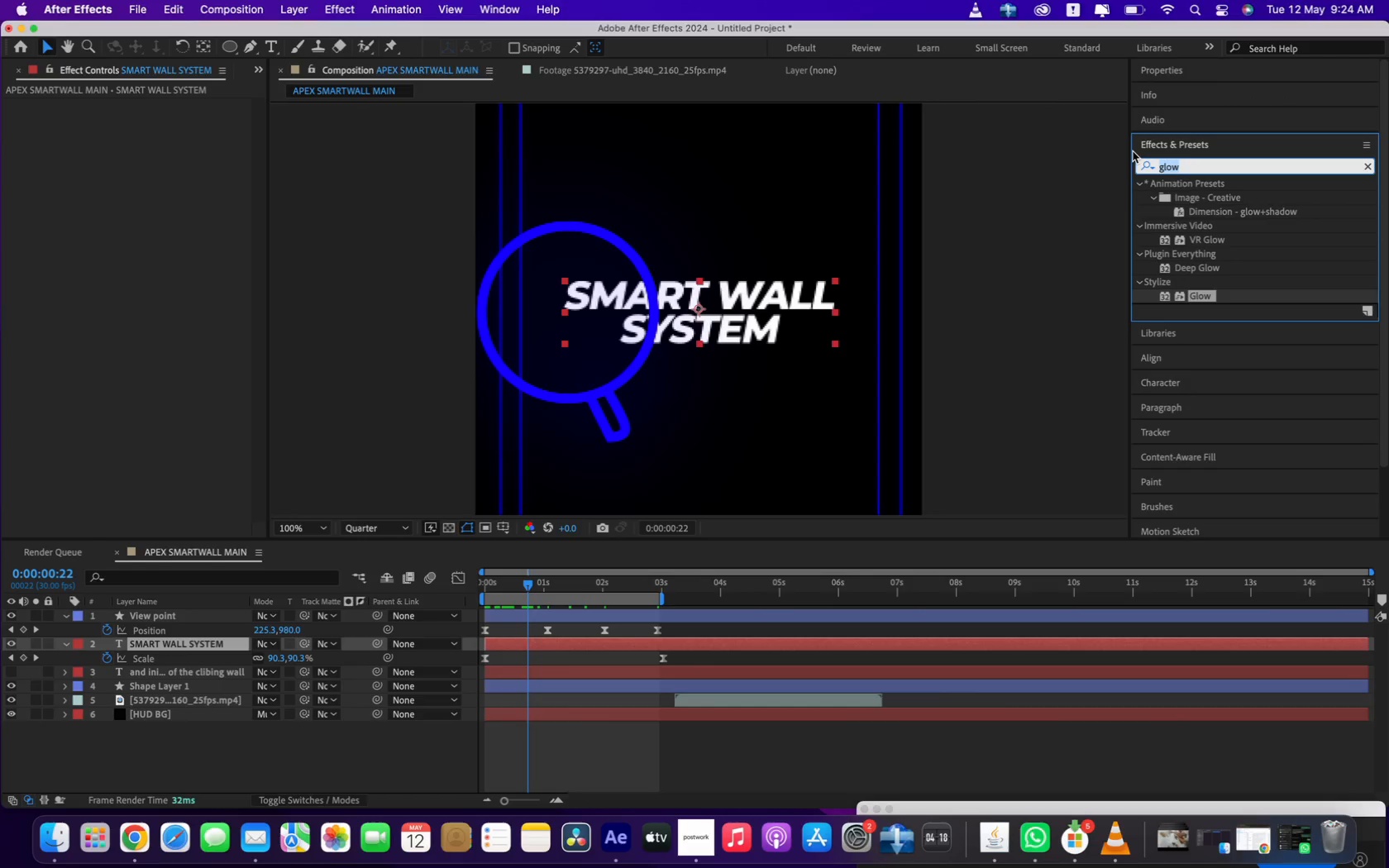 
type(blur)
 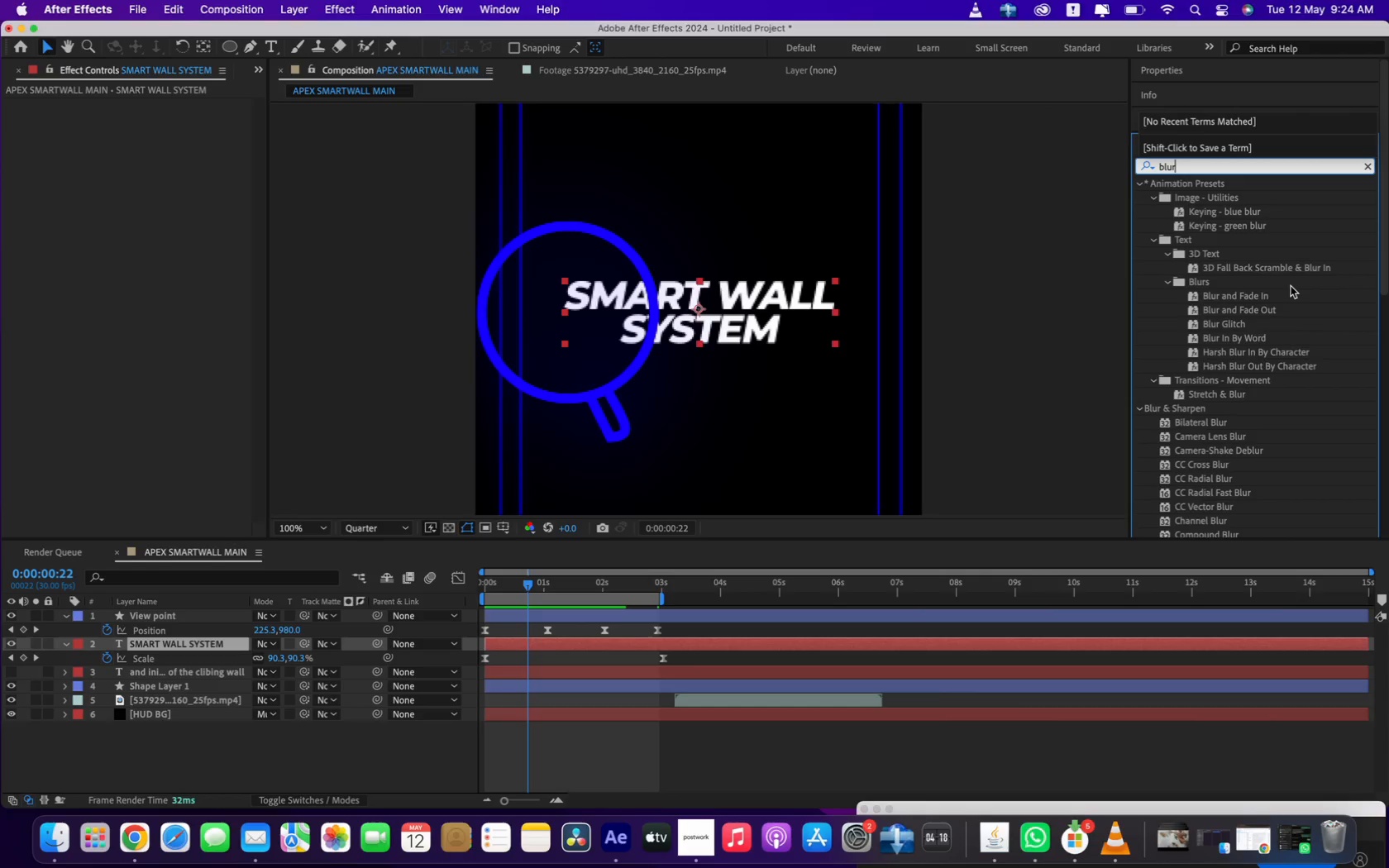 
left_click_drag(start_coordinate=[1209, 322], to_coordinate=[201, 647])
 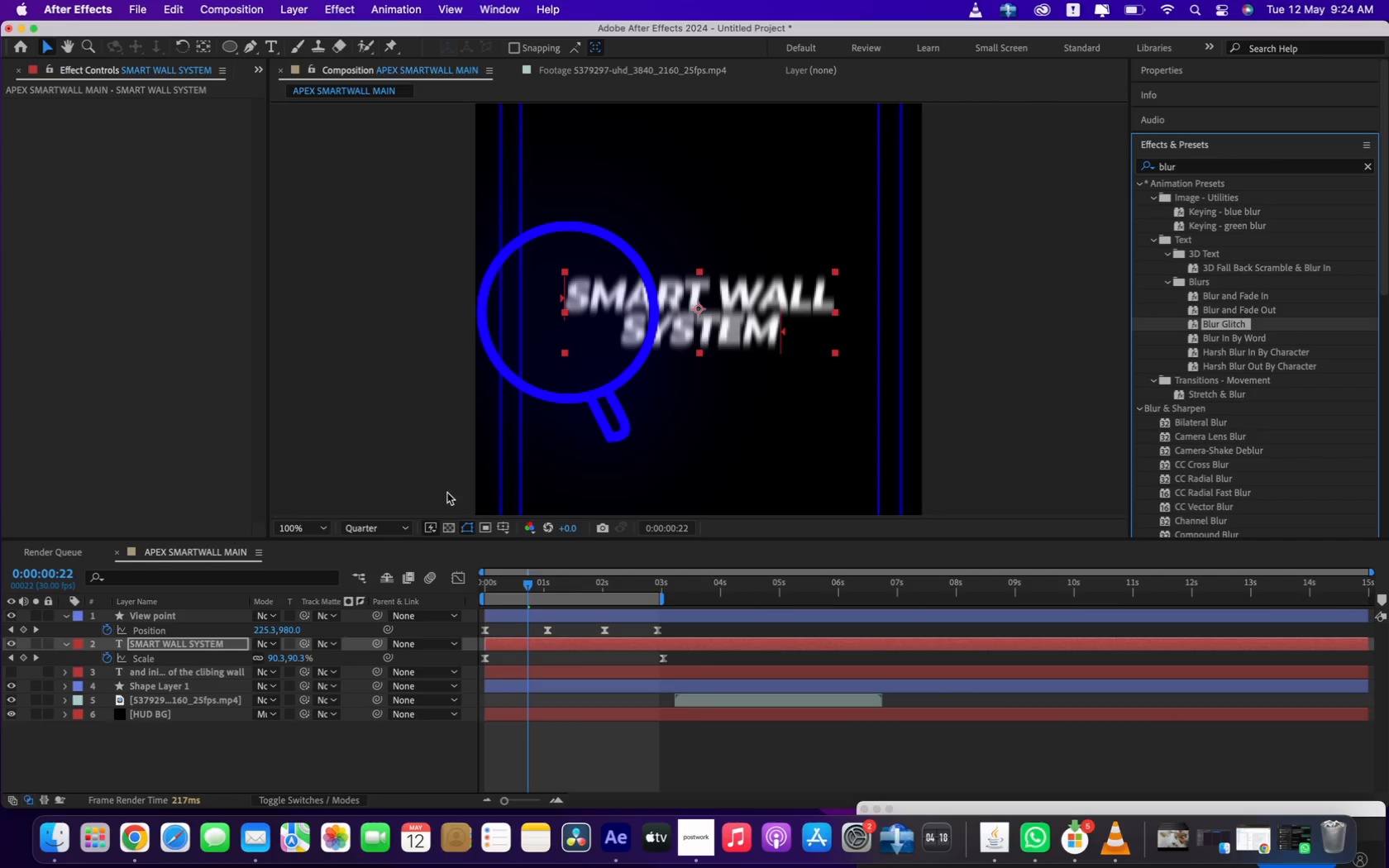 
wait(6.87)
 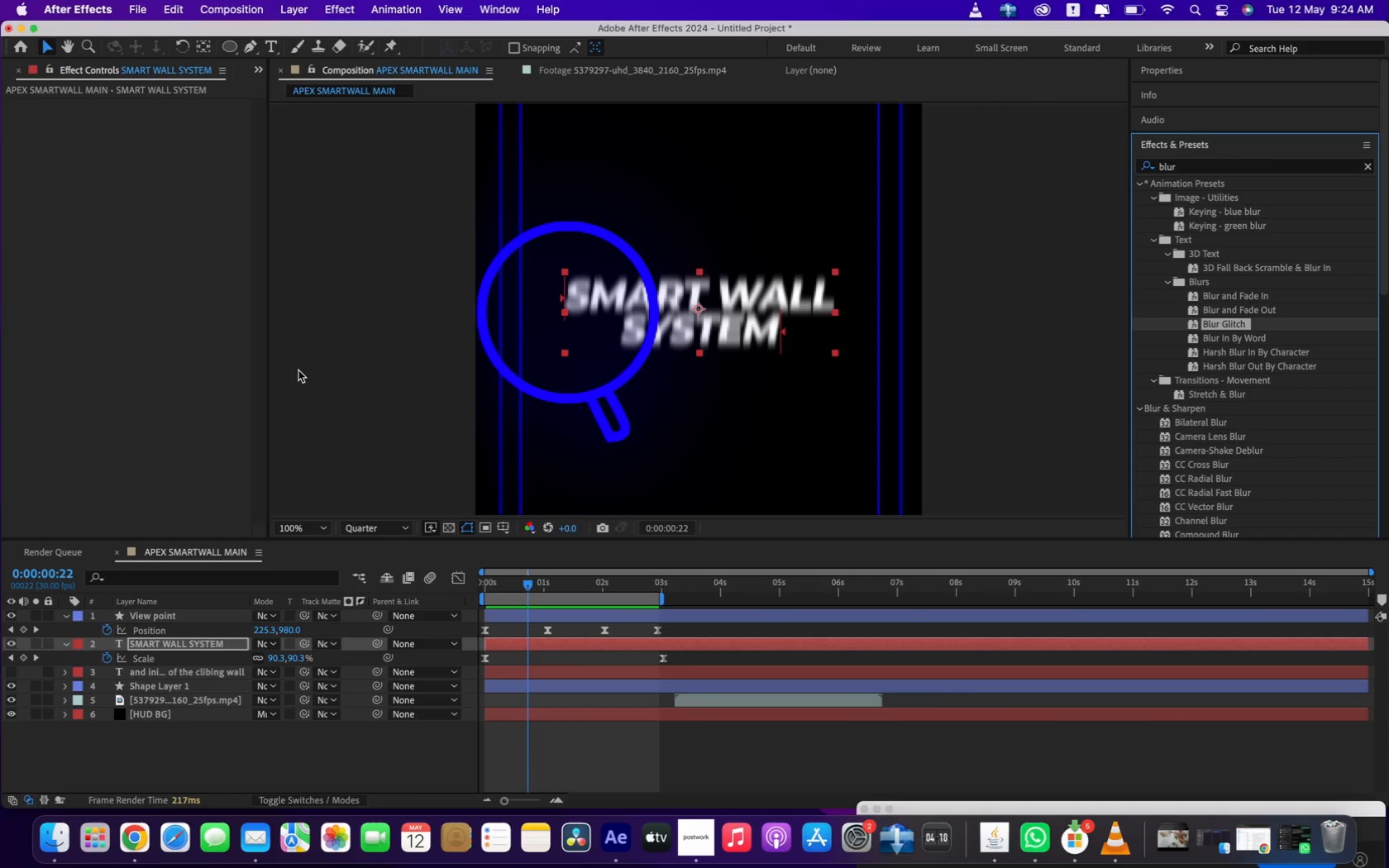 
left_click_drag(start_coordinate=[515, 589], to_coordinate=[542, 594])
 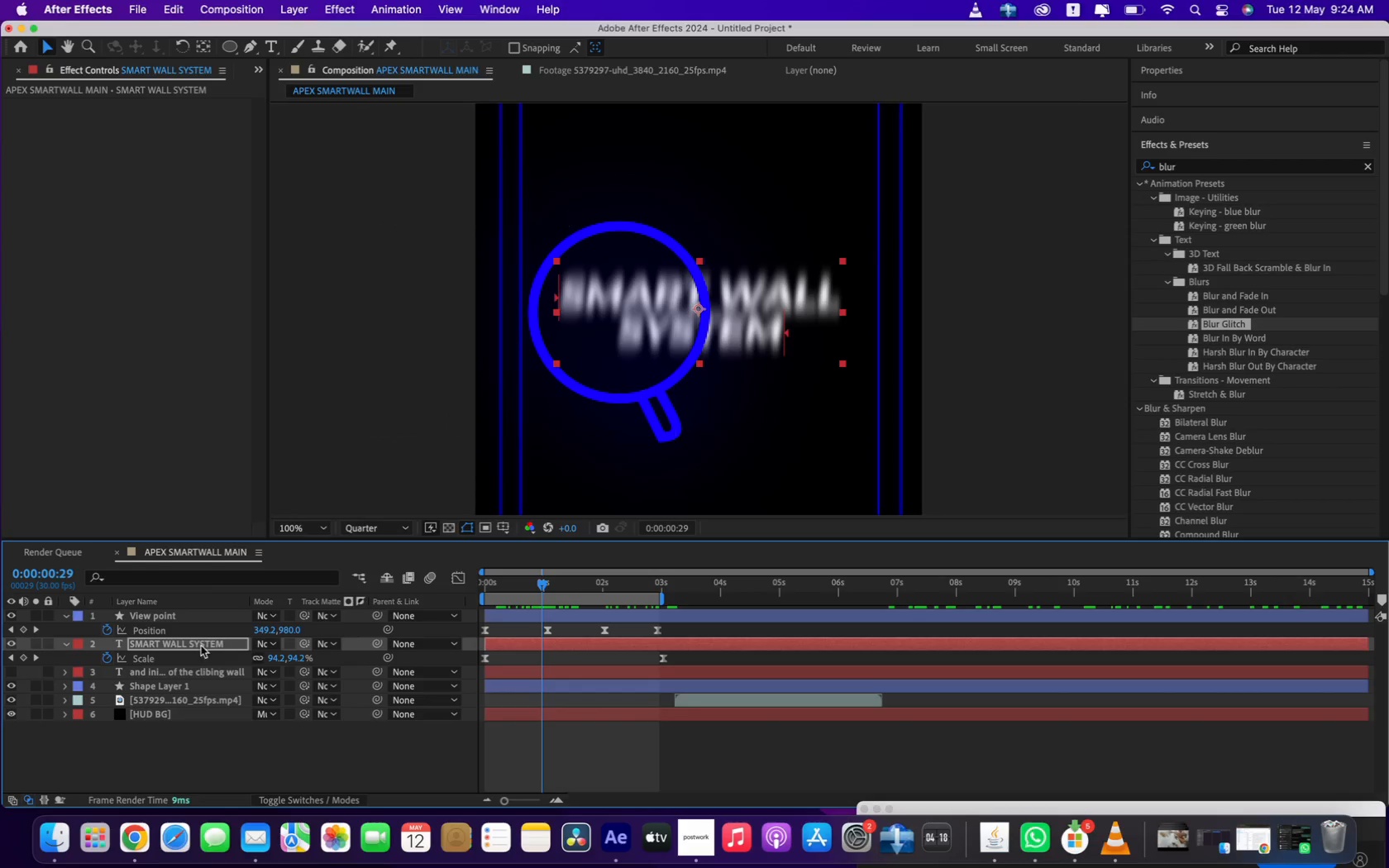 
left_click([186, 647])
 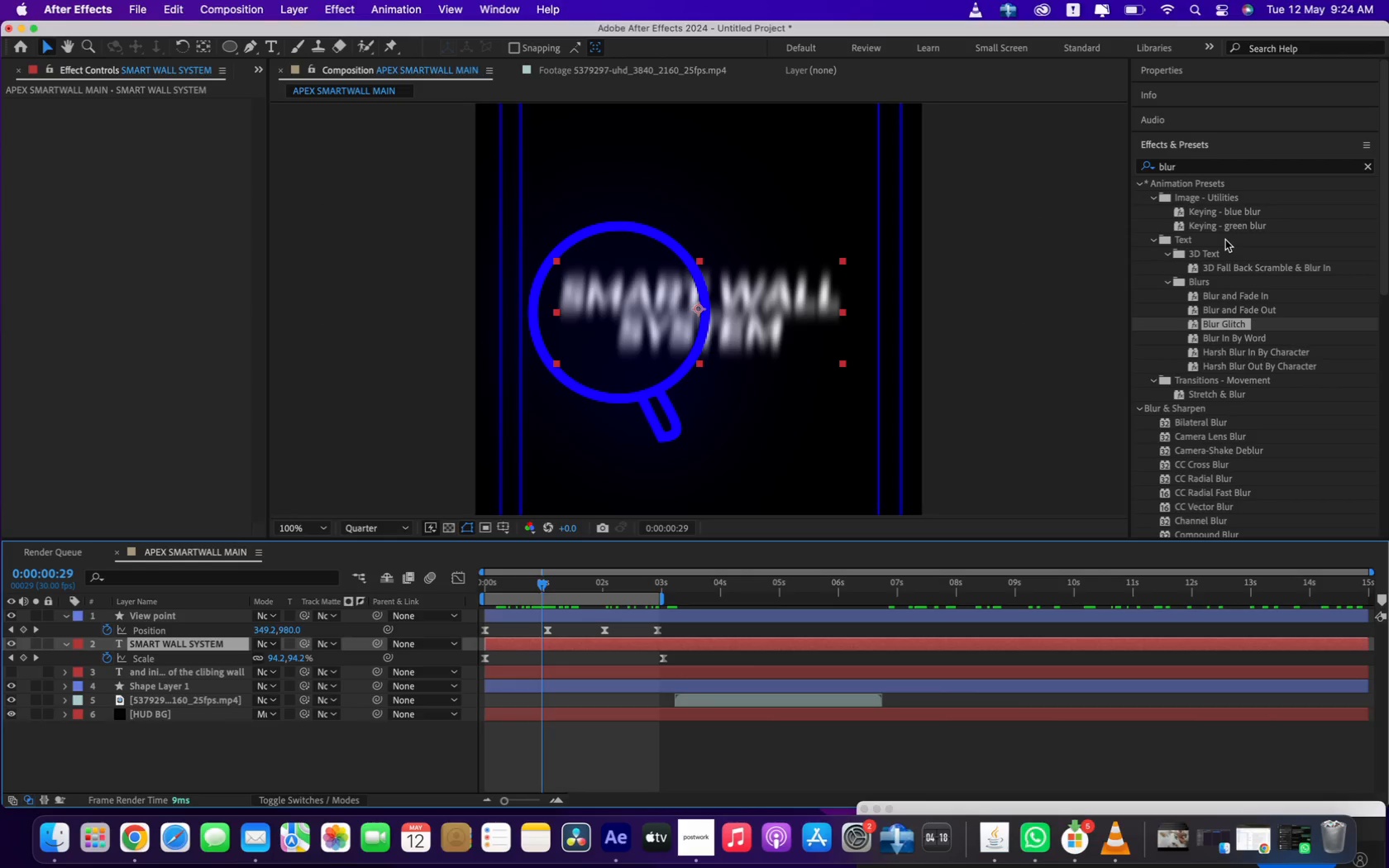 
left_click_drag(start_coordinate=[1216, 165], to_coordinate=[1129, 154])
 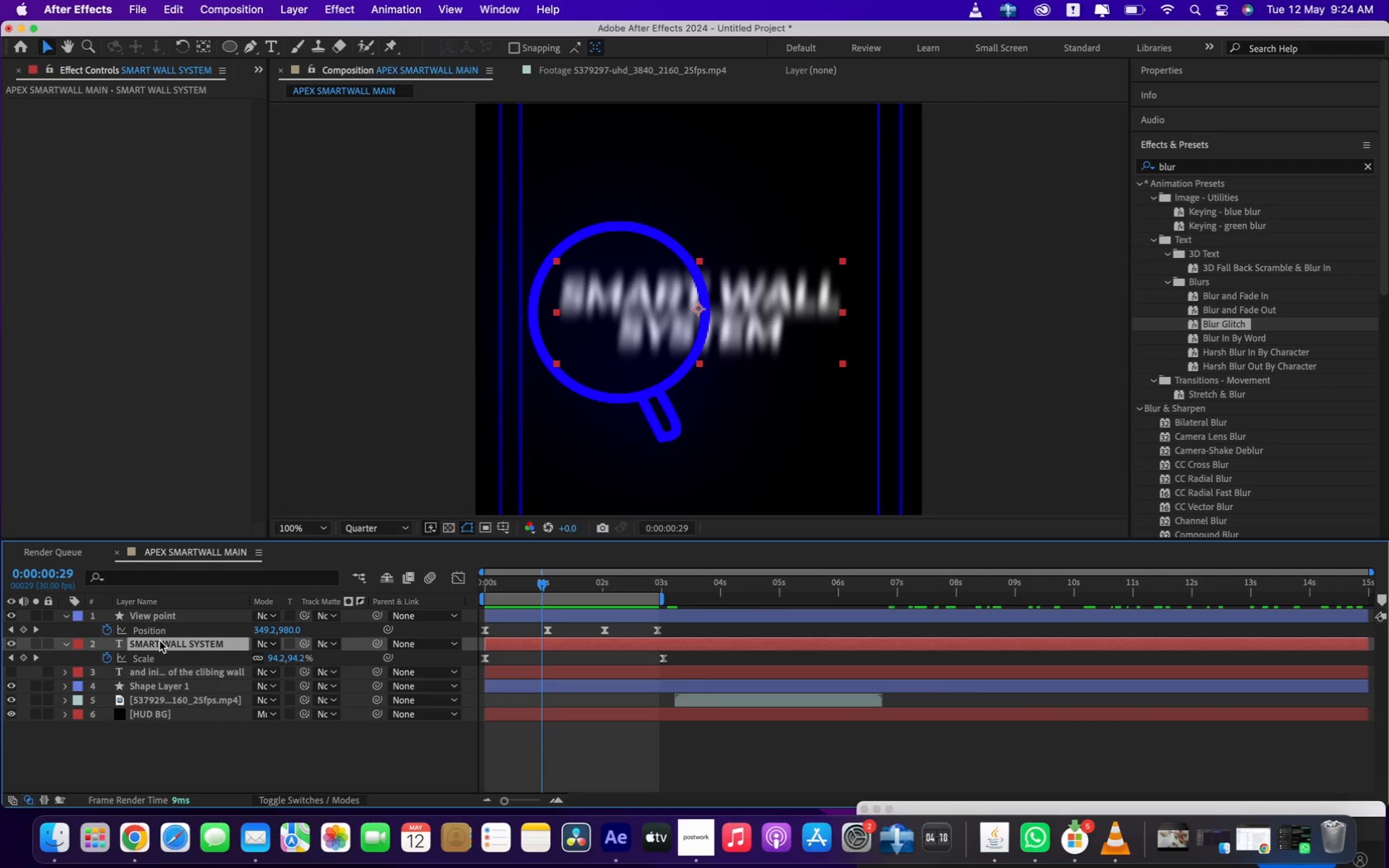 
wait(15.43)
 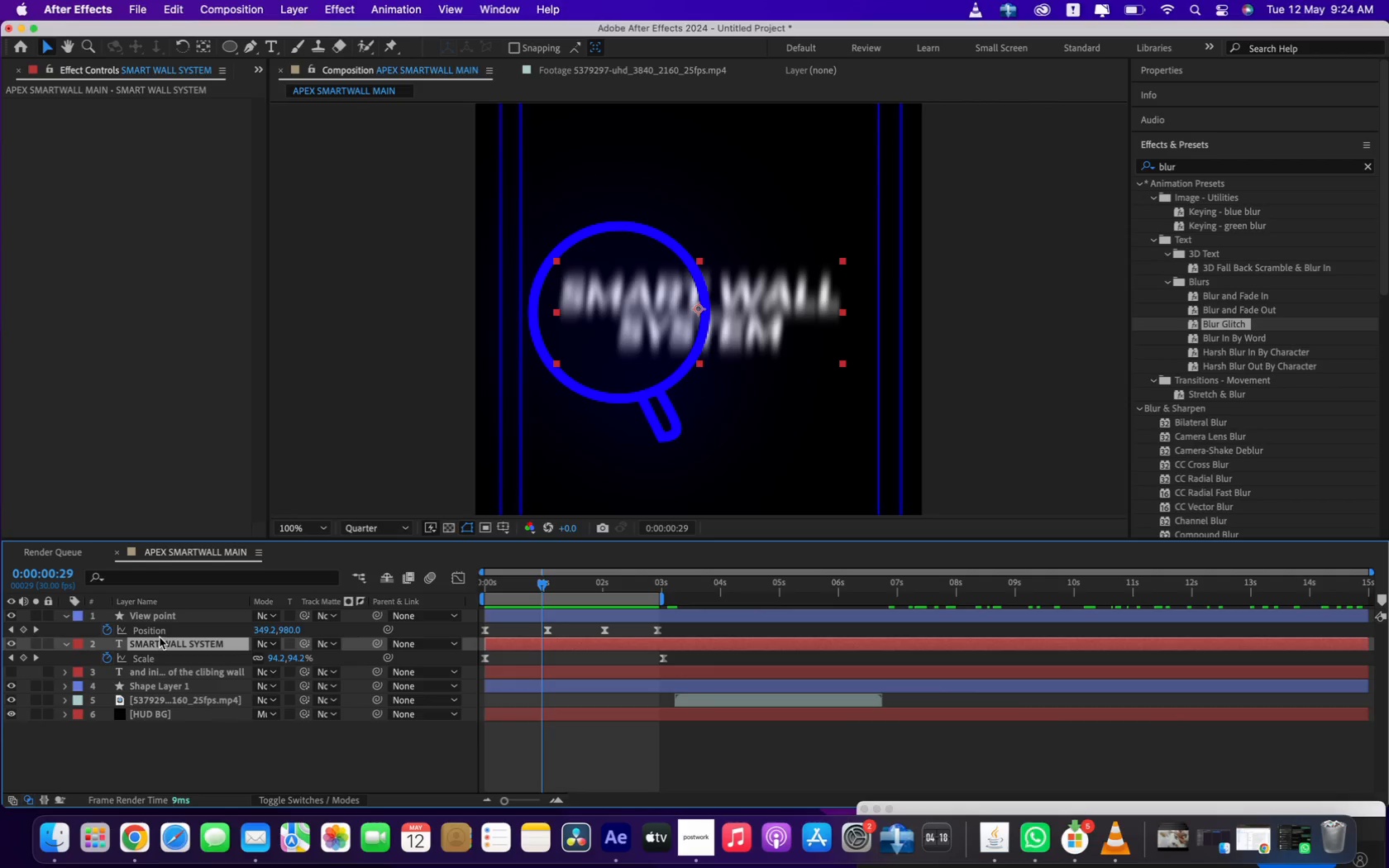 
key(Meta+D)
 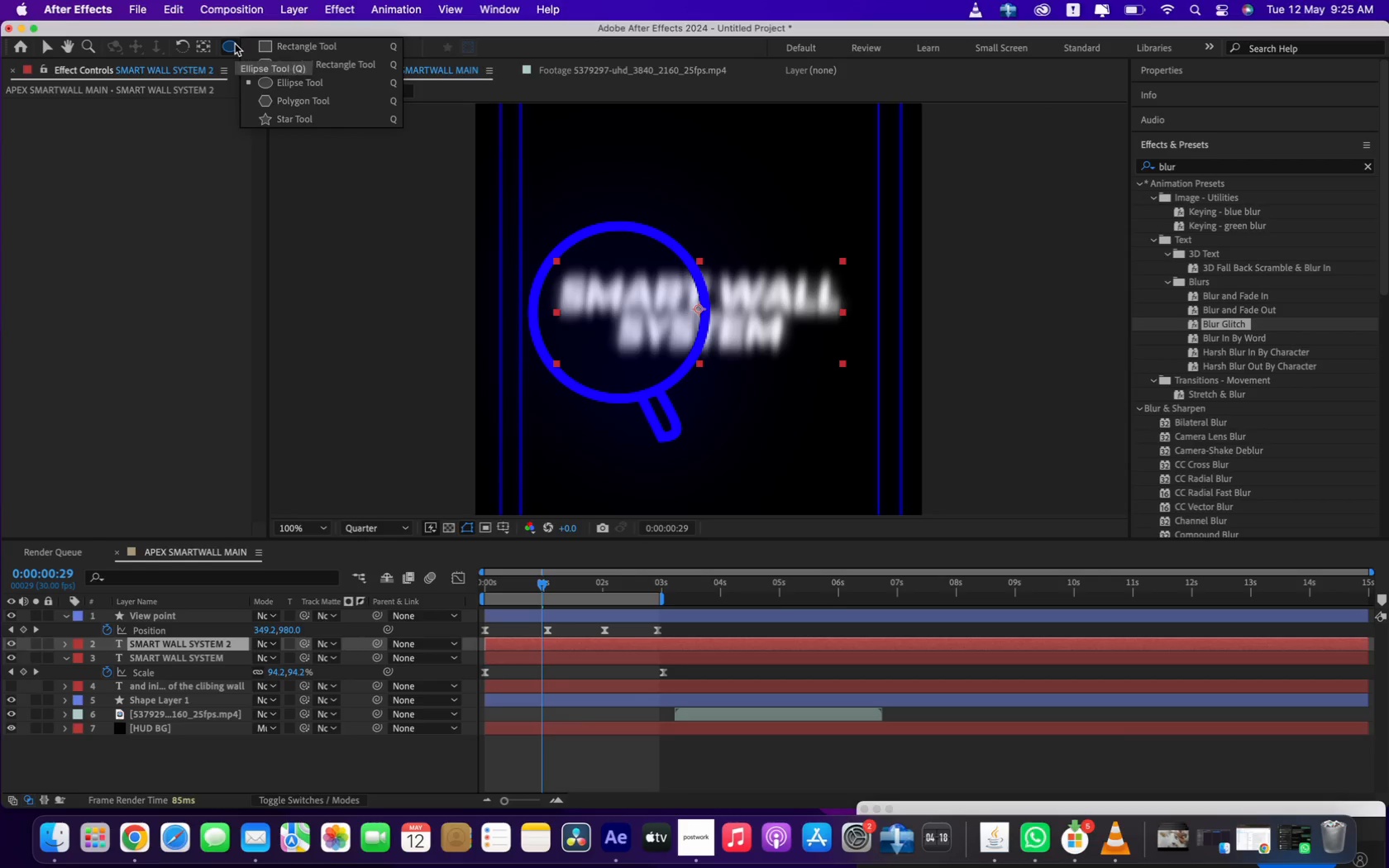 
wait(6.17)
 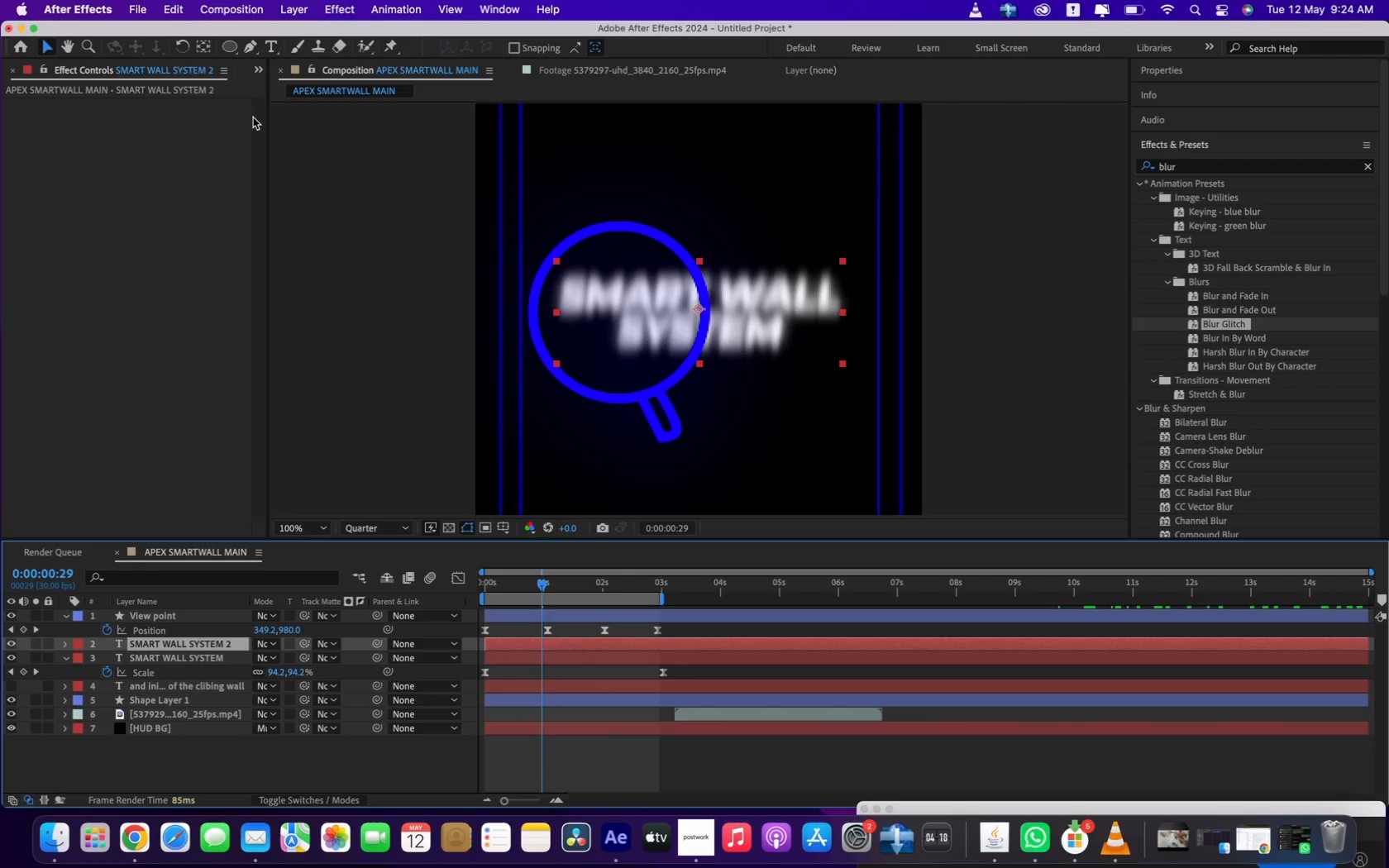 
left_click([303, 79])
 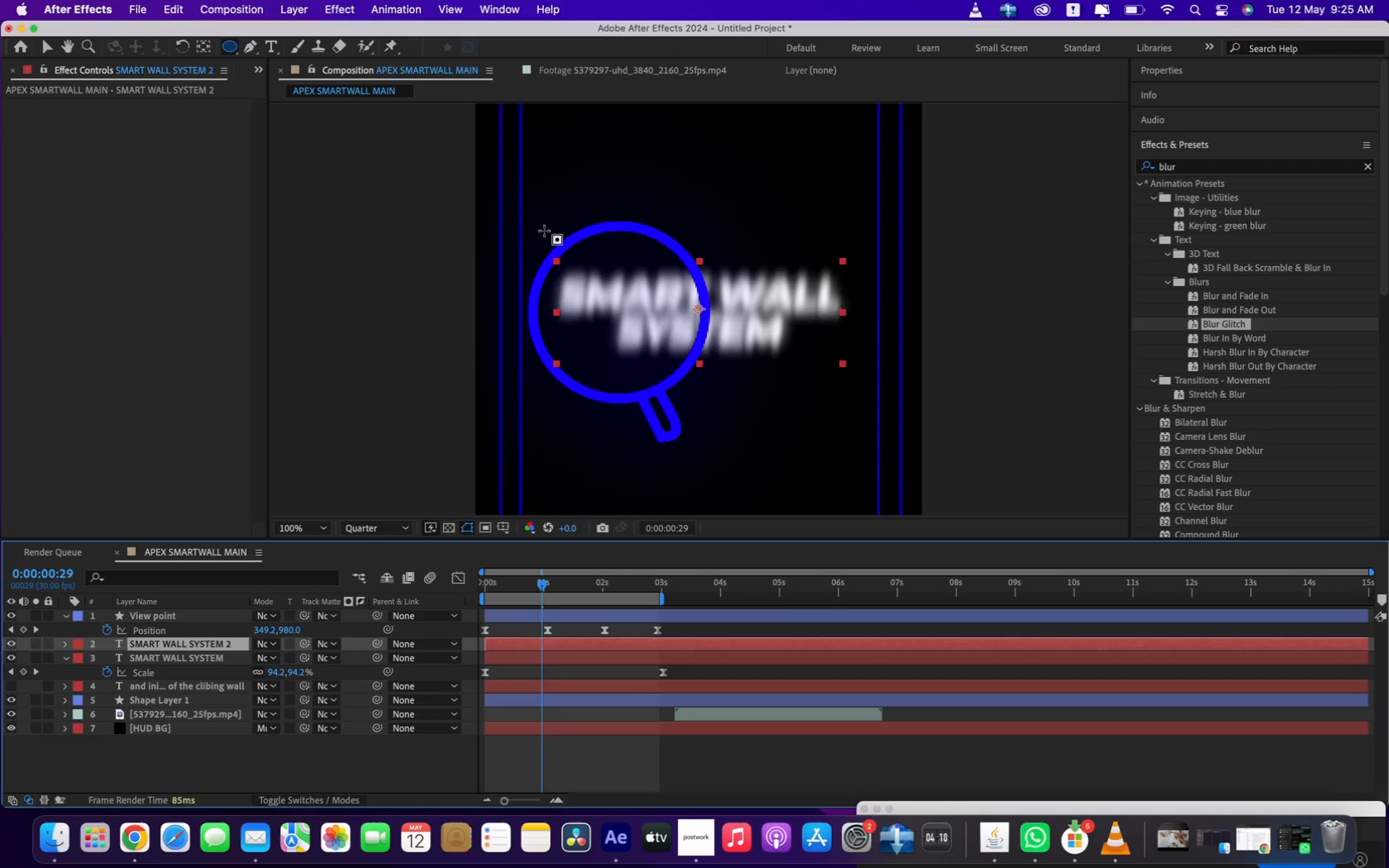 
hold_key(key=ShiftLeft, duration=2.66)
left_click_drag(start_coordinate=[544, 231], to_coordinate=[690, 407])
 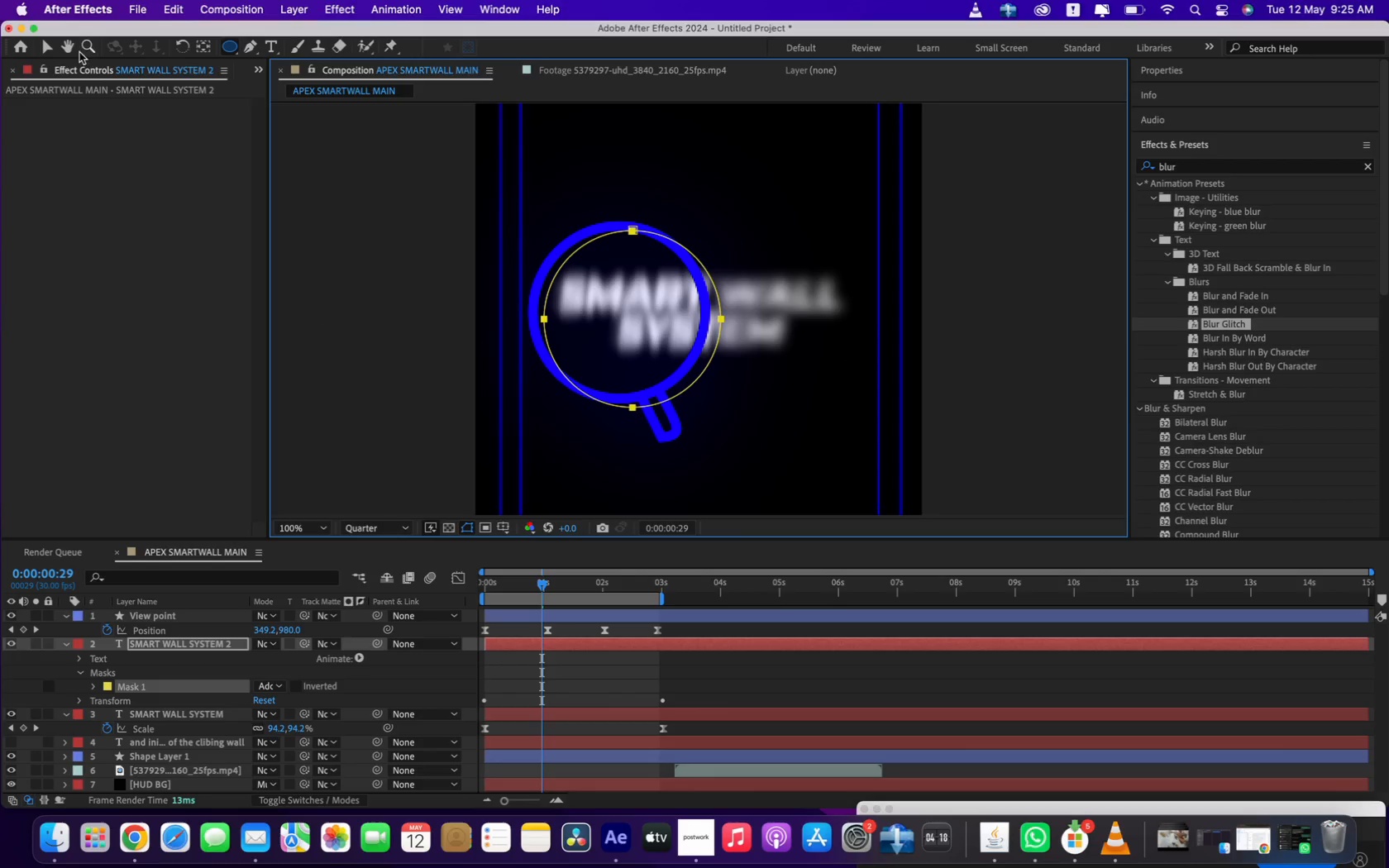 
left_click([48, 45])
 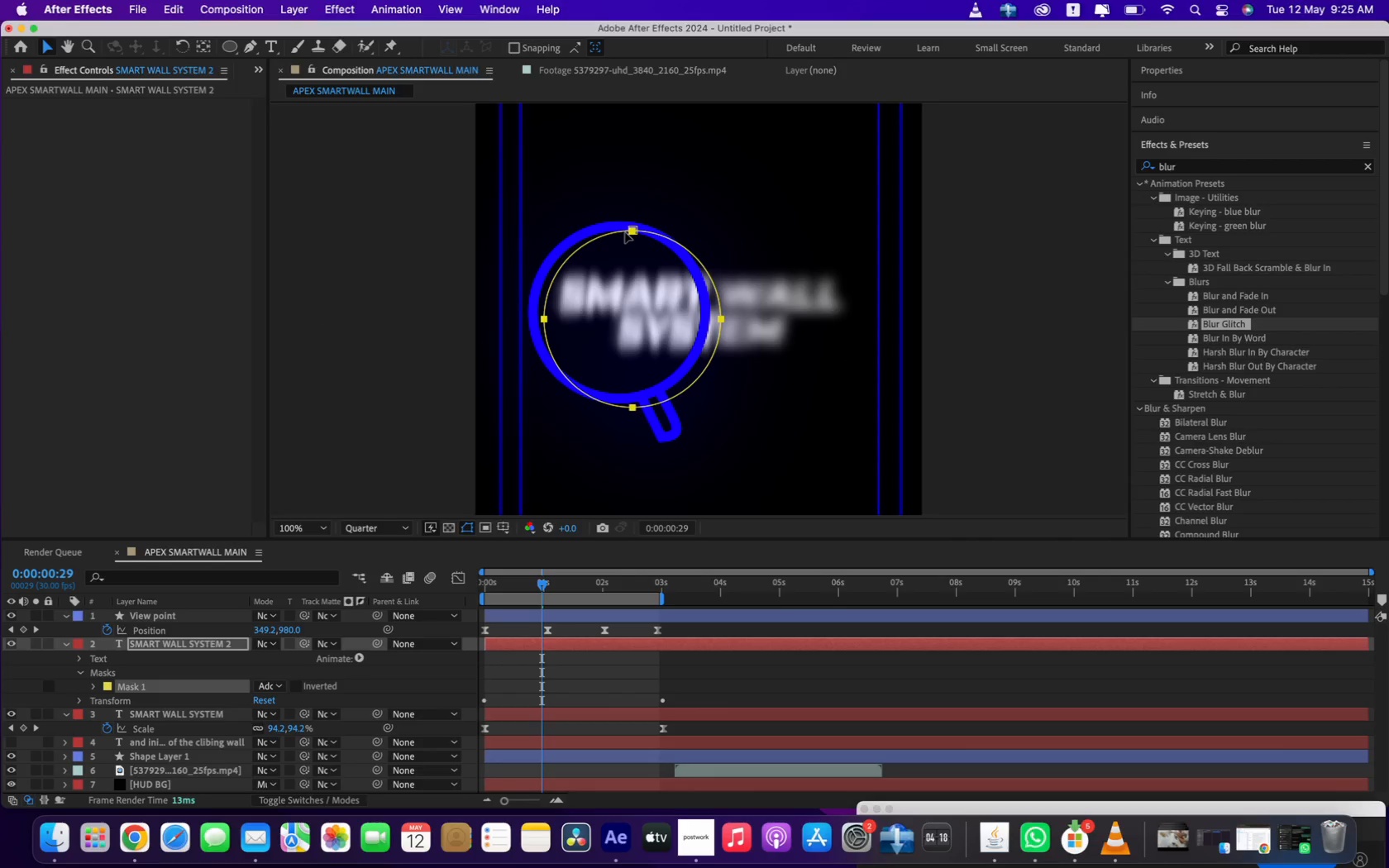 
left_click_drag(start_coordinate=[632, 228], to_coordinate=[617, 222])
 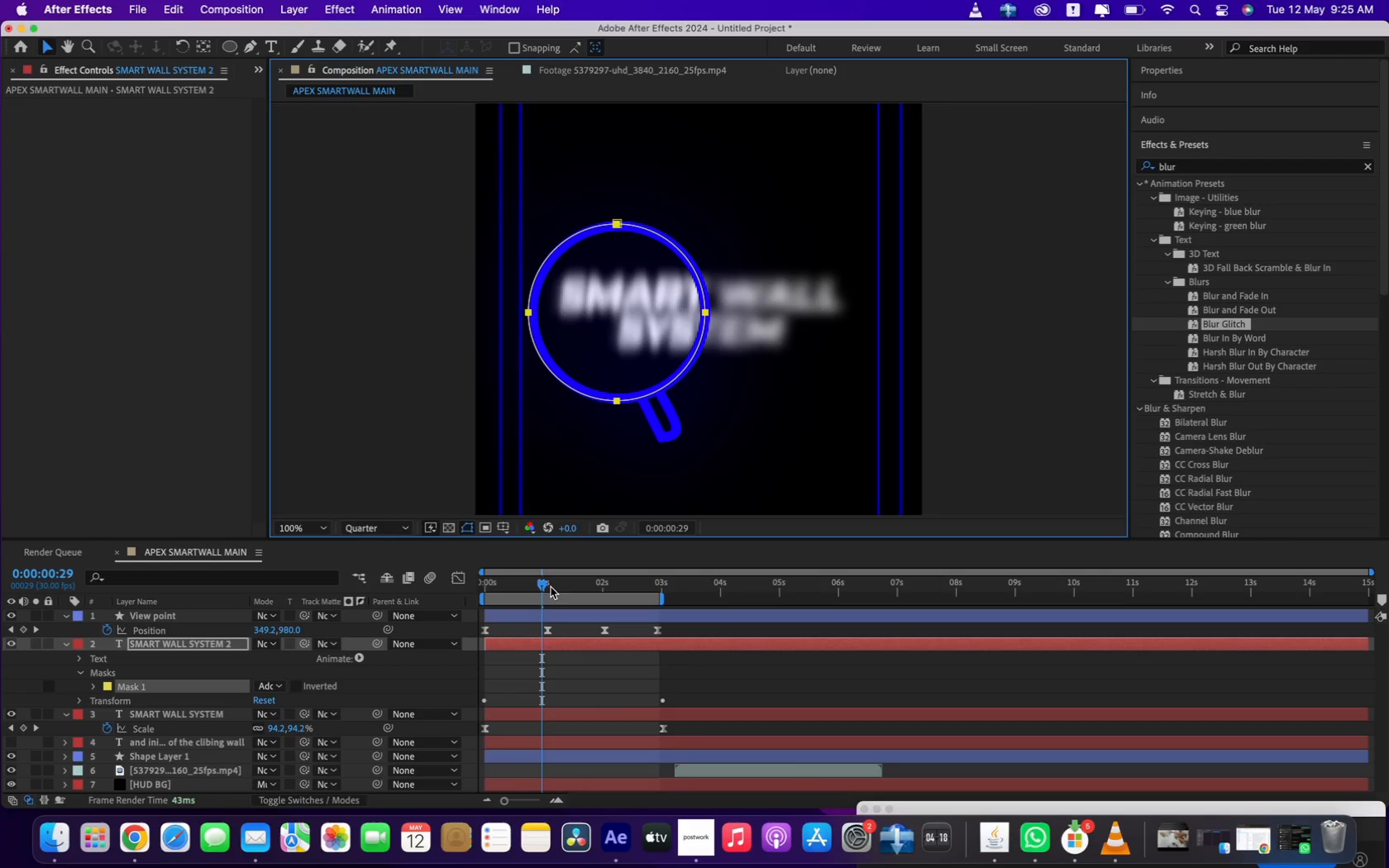 
left_click_drag(start_coordinate=[547, 586], to_coordinate=[484, 585])
 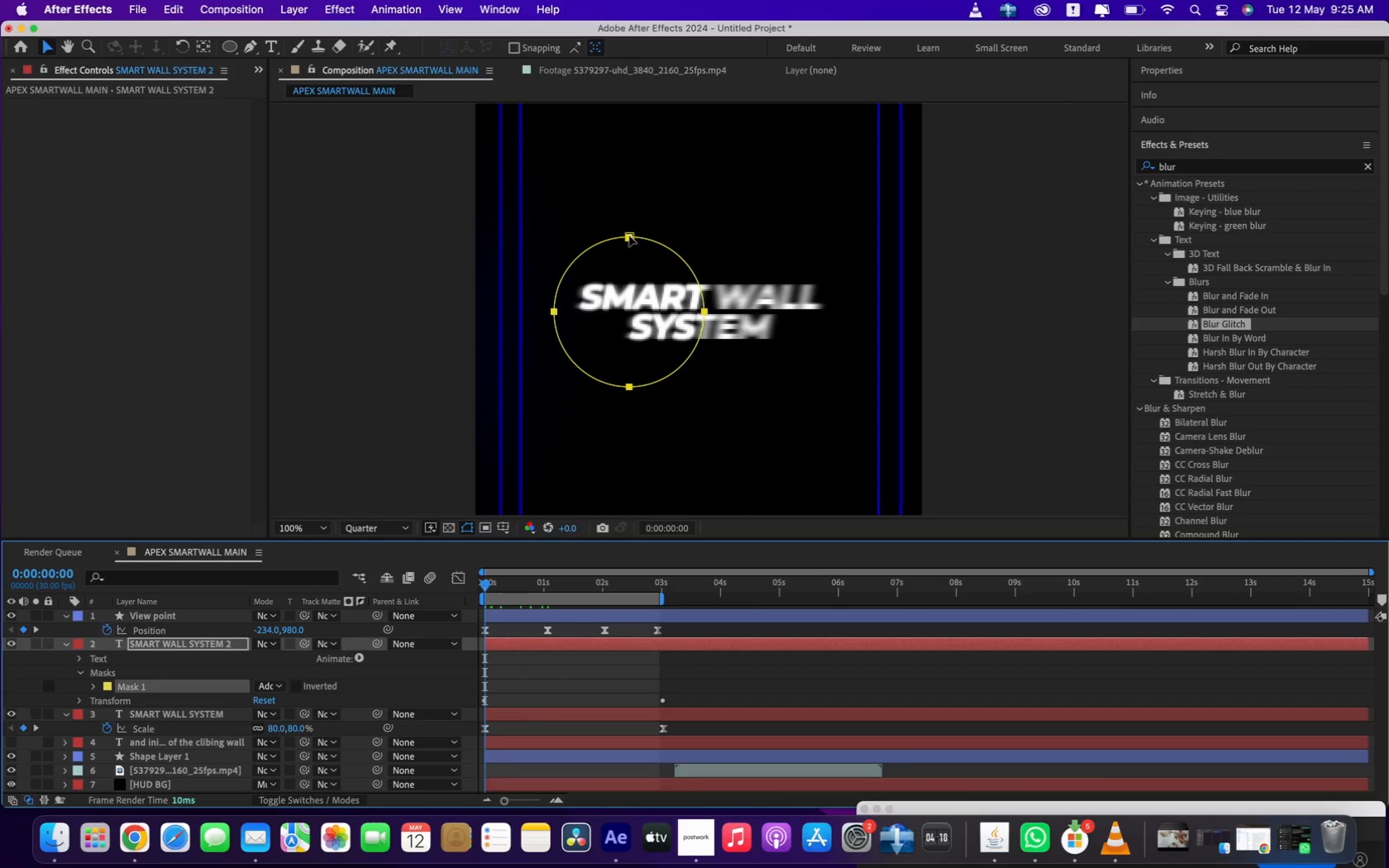 
wait(5.96)
 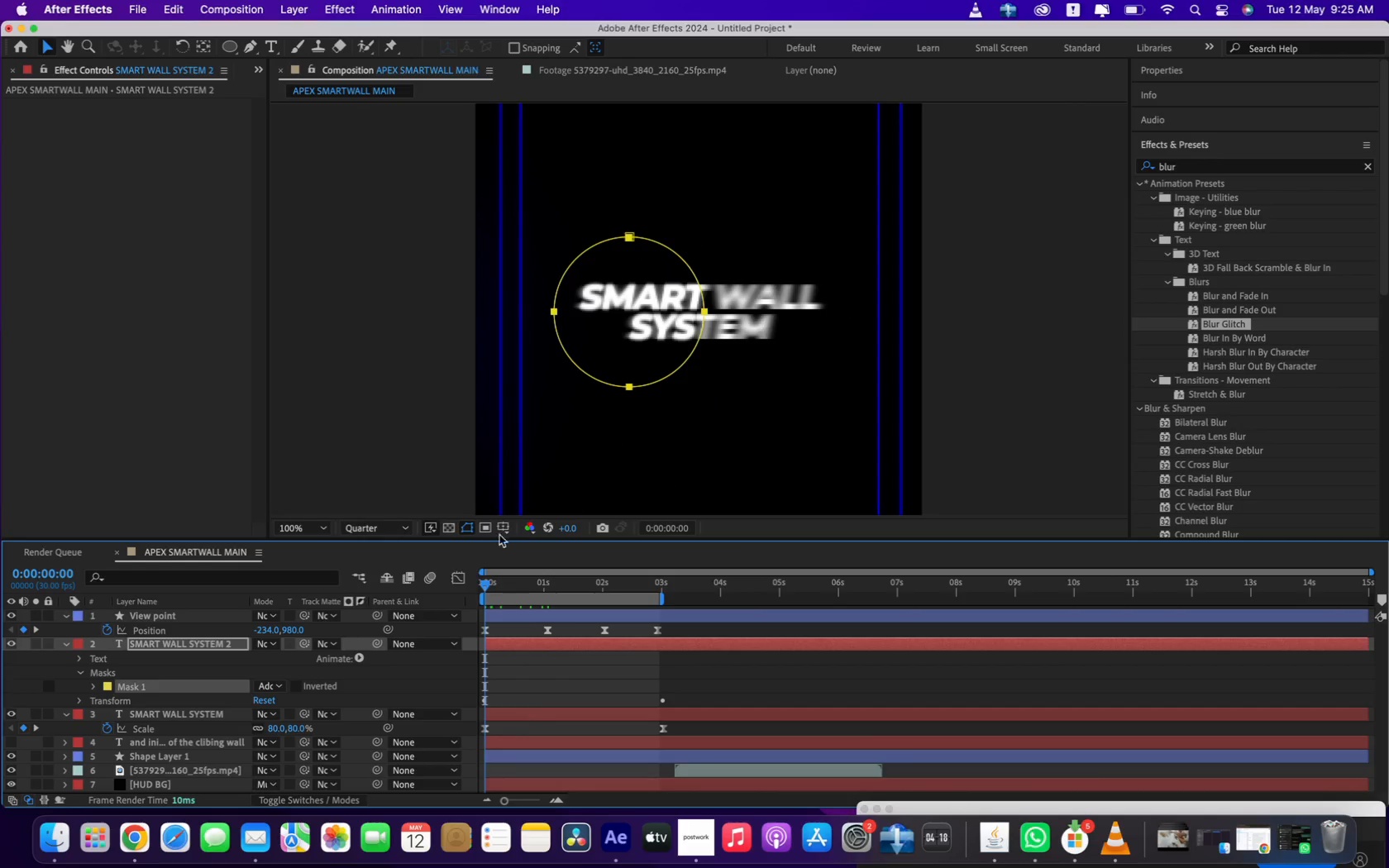 
left_click([179, 641])
 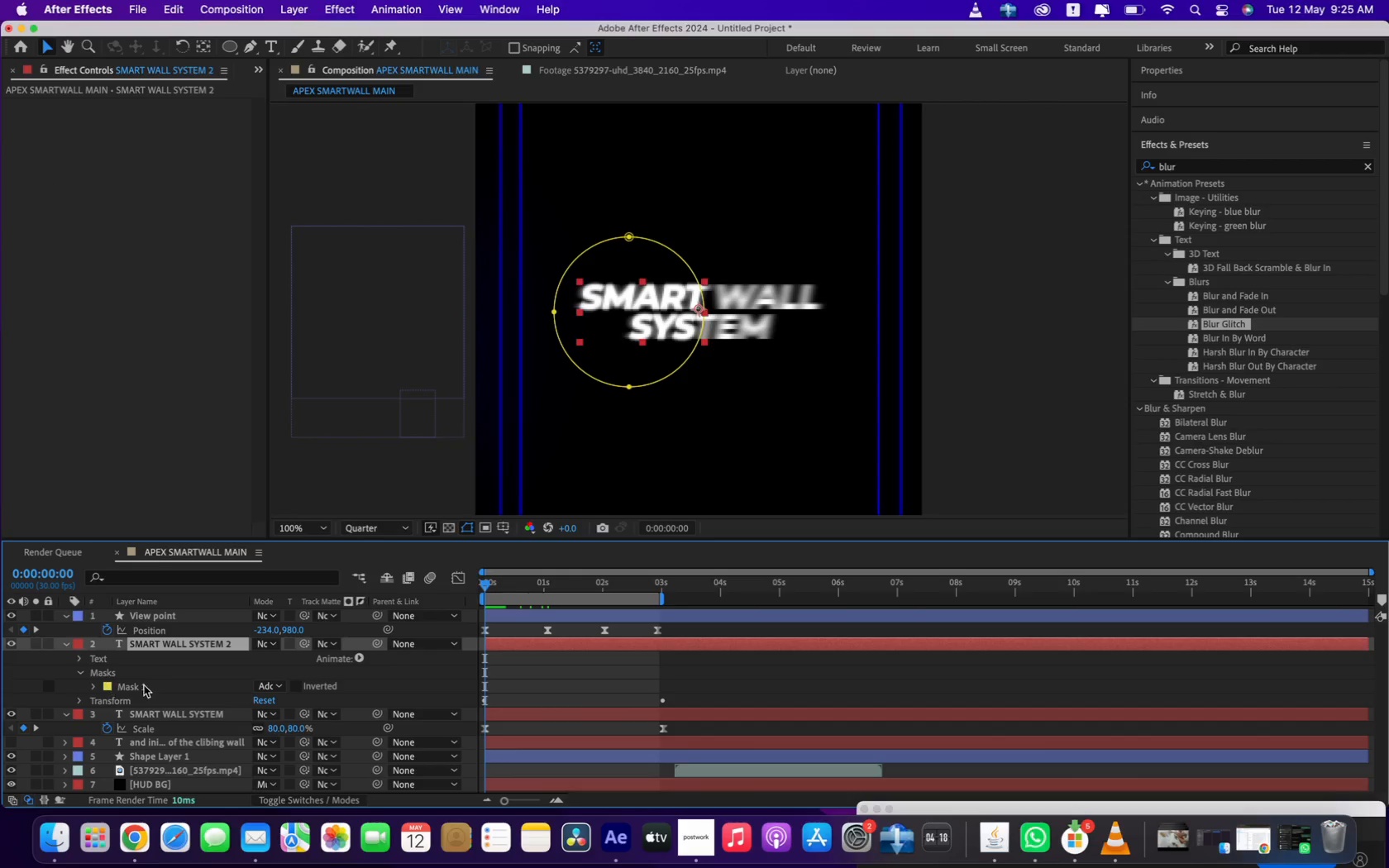 
wait(8.37)
 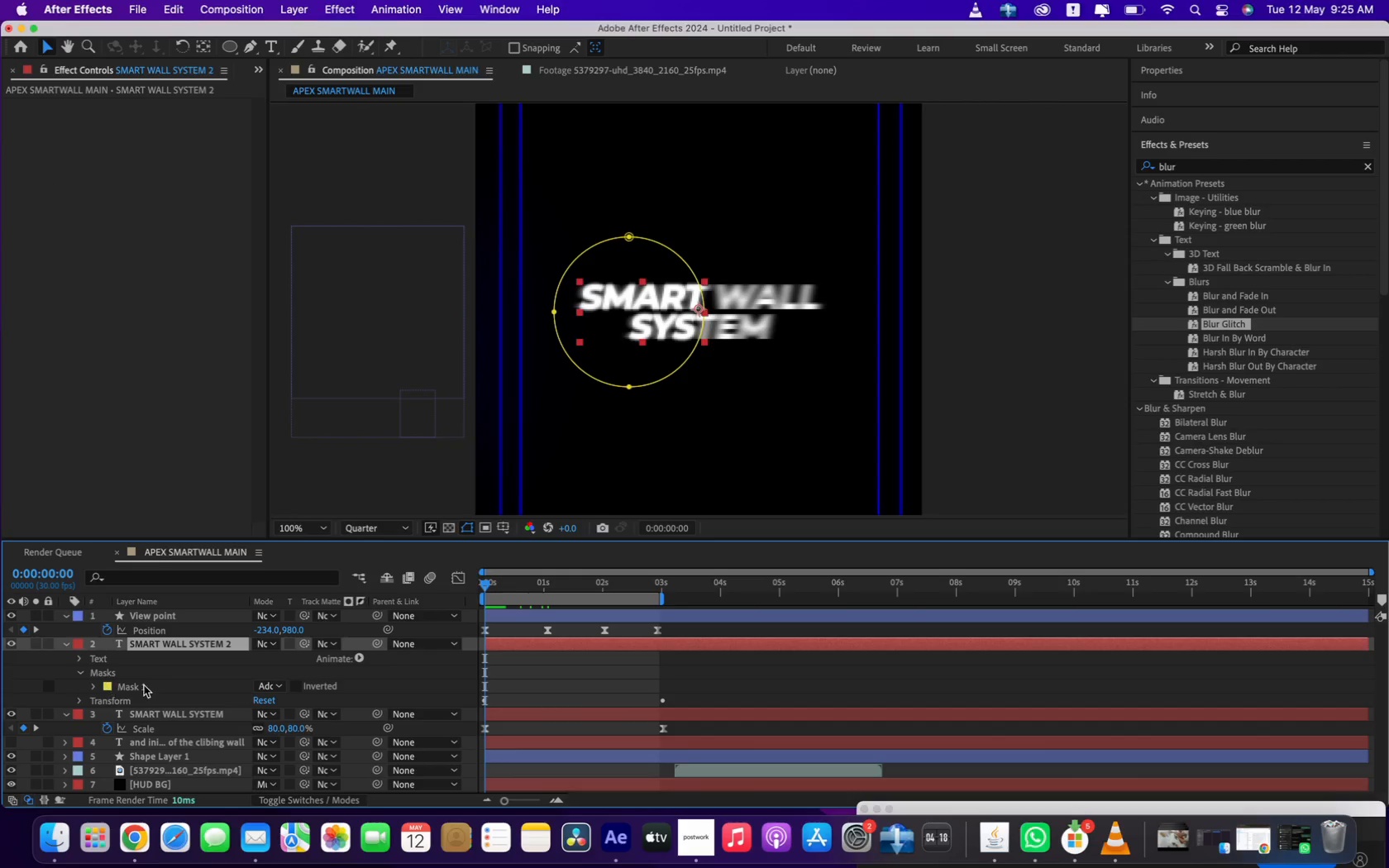 
left_click([131, 687])
 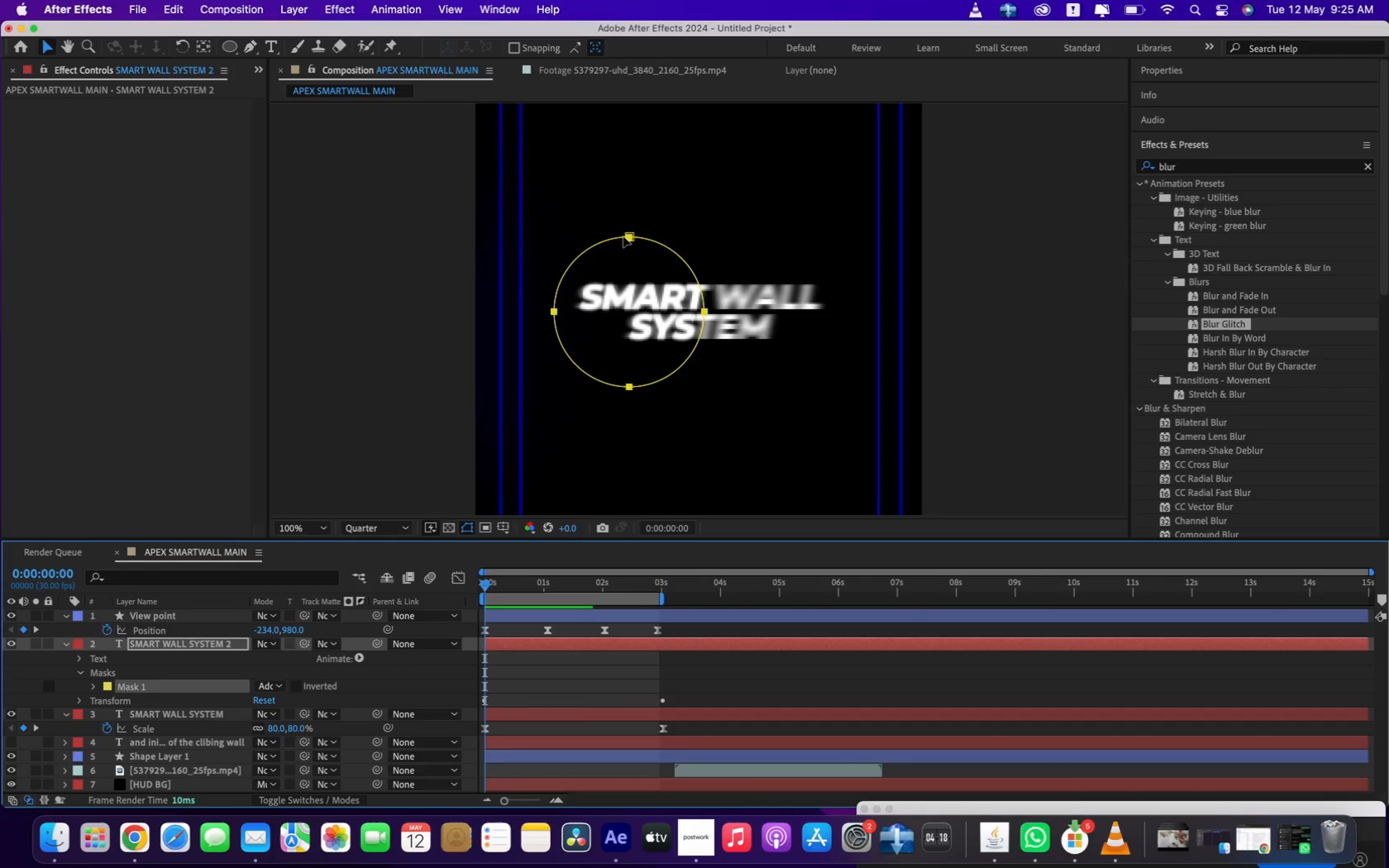 
left_click_drag(start_coordinate=[628, 236], to_coordinate=[480, 231])
 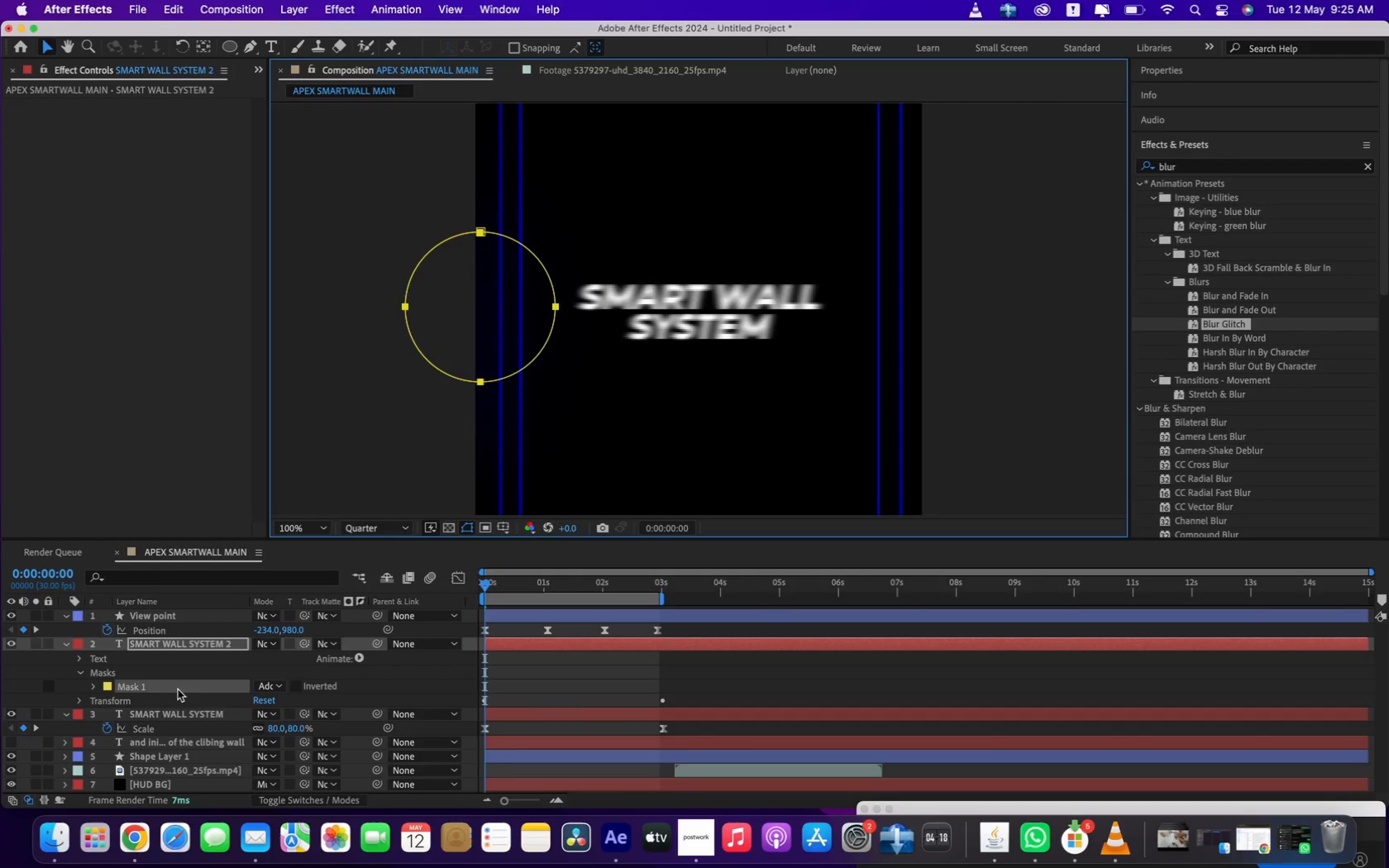 
left_click([91, 689])
 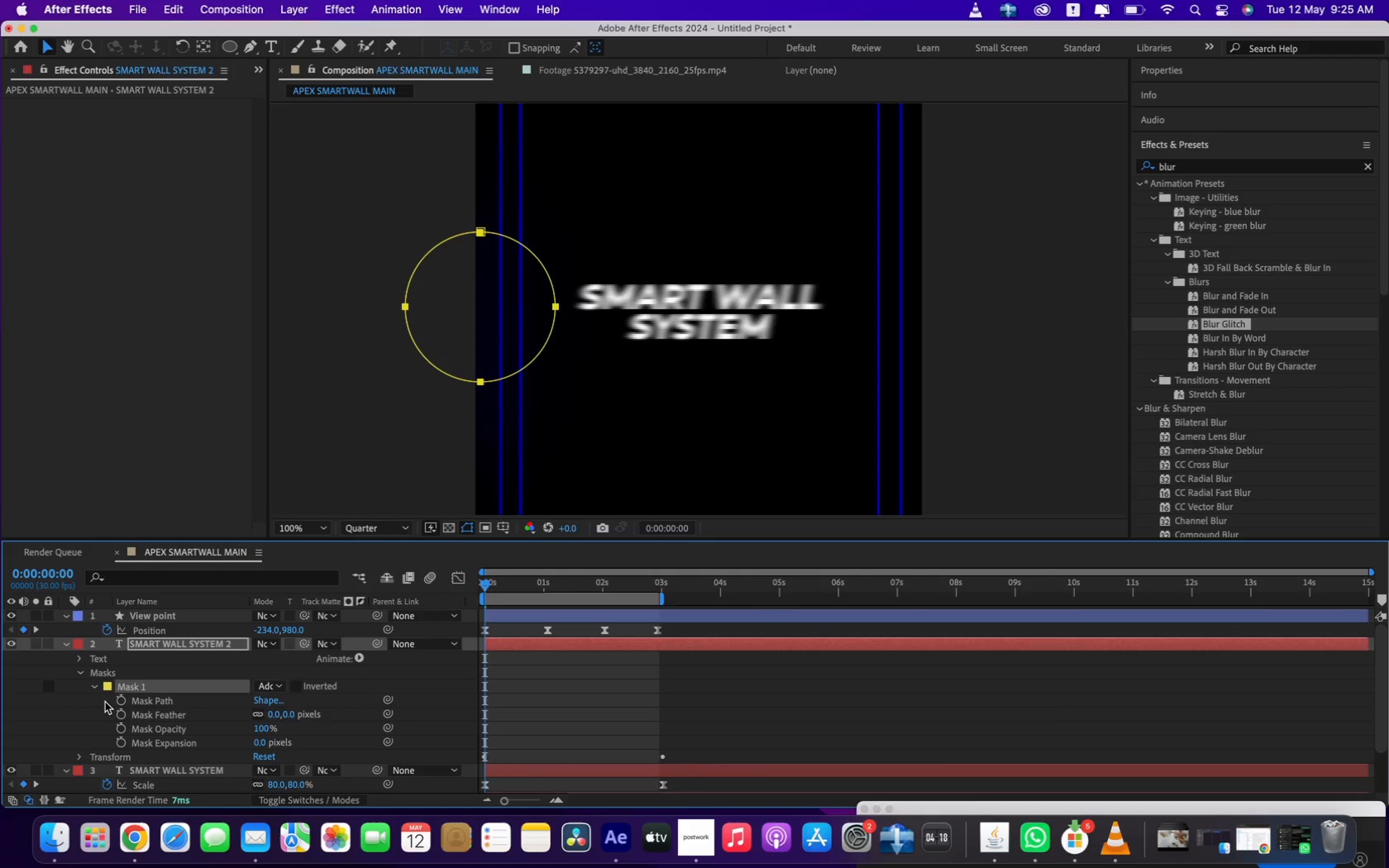 
left_click([117, 703])
 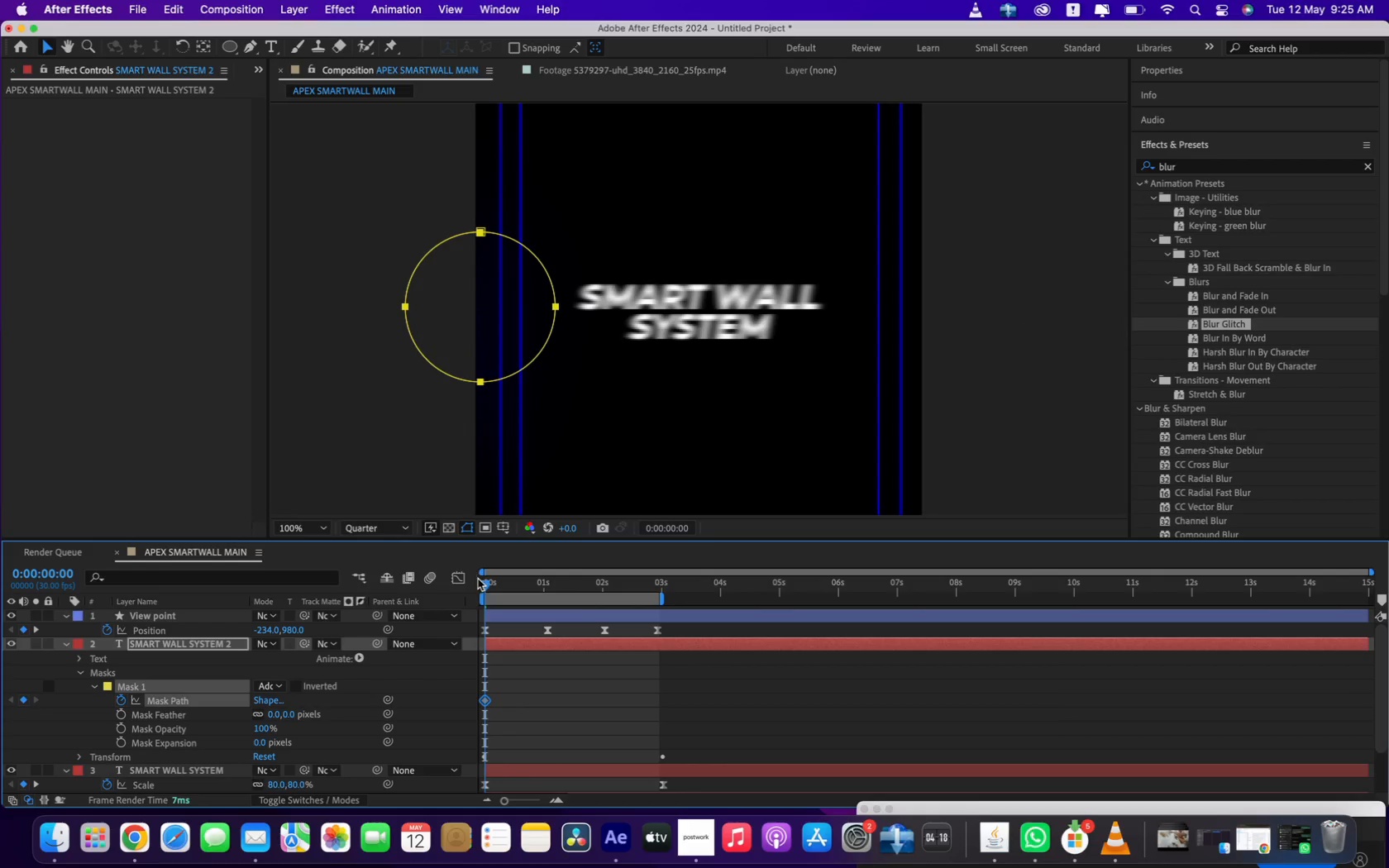 
left_click_drag(start_coordinate=[484, 584], to_coordinate=[515, 594])
 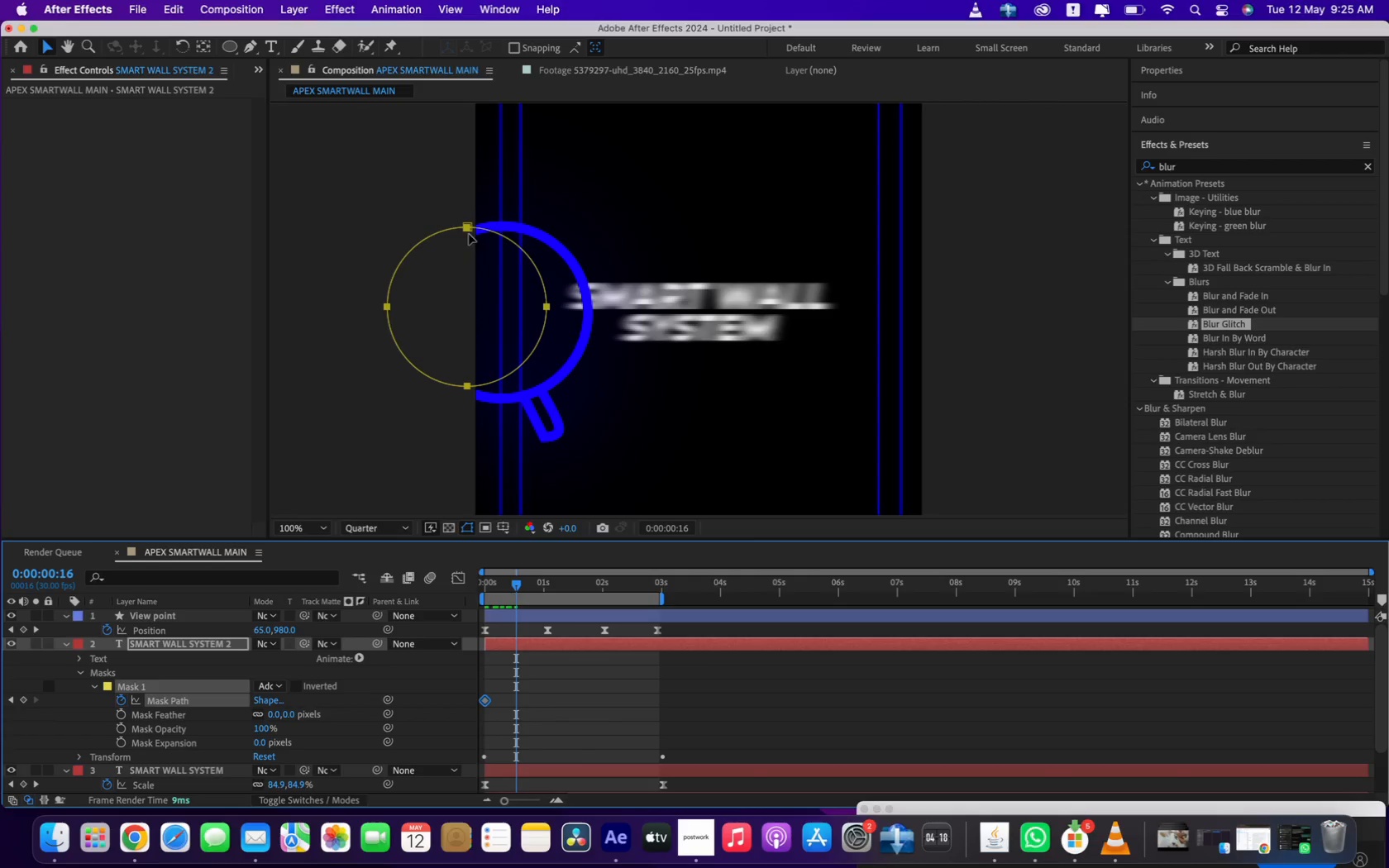 
left_click_drag(start_coordinate=[467, 228], to_coordinate=[508, 236])
 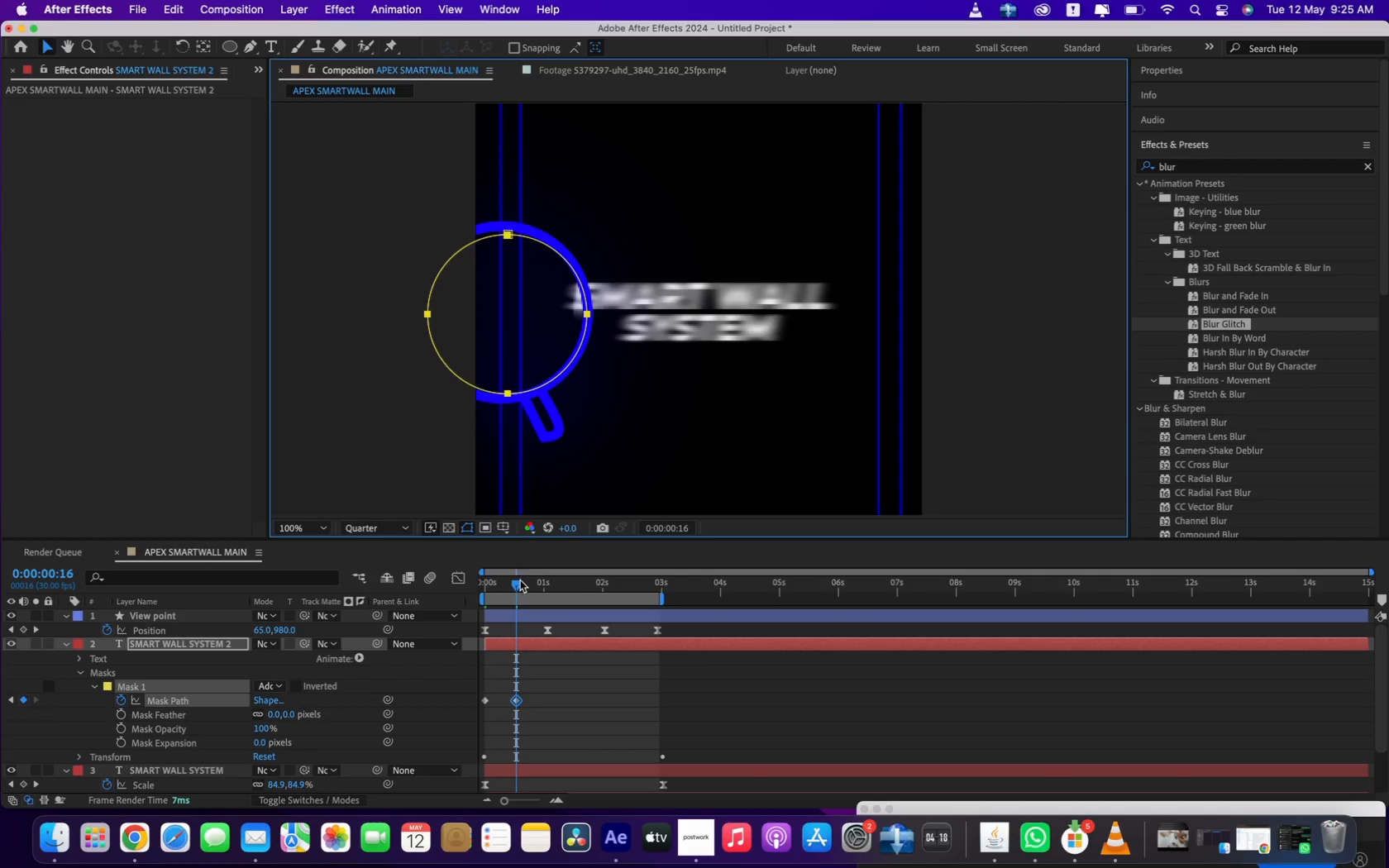 
left_click_drag(start_coordinate=[517, 584], to_coordinate=[534, 584])
 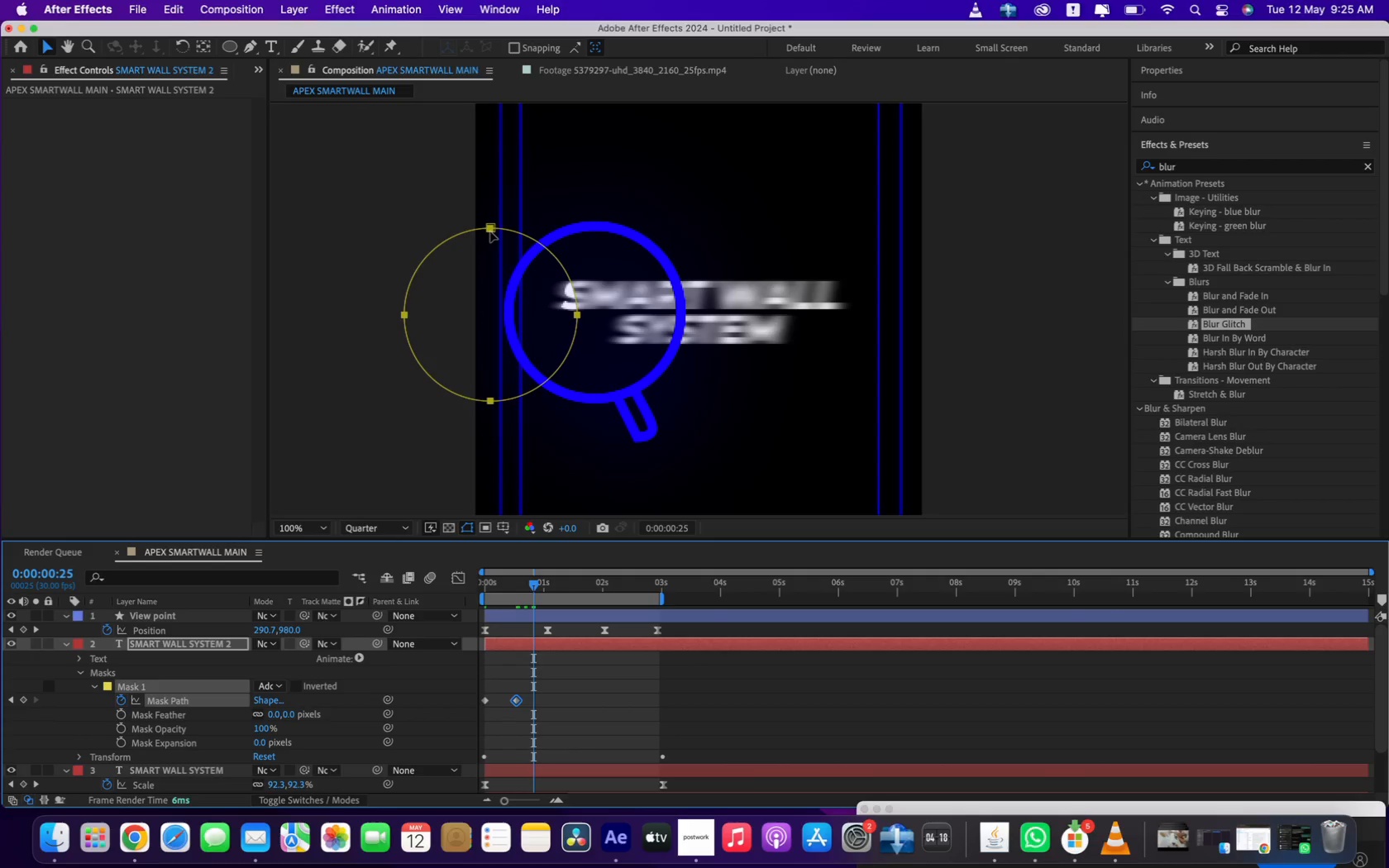 
left_click_drag(start_coordinate=[490, 228], to_coordinate=[595, 228])
 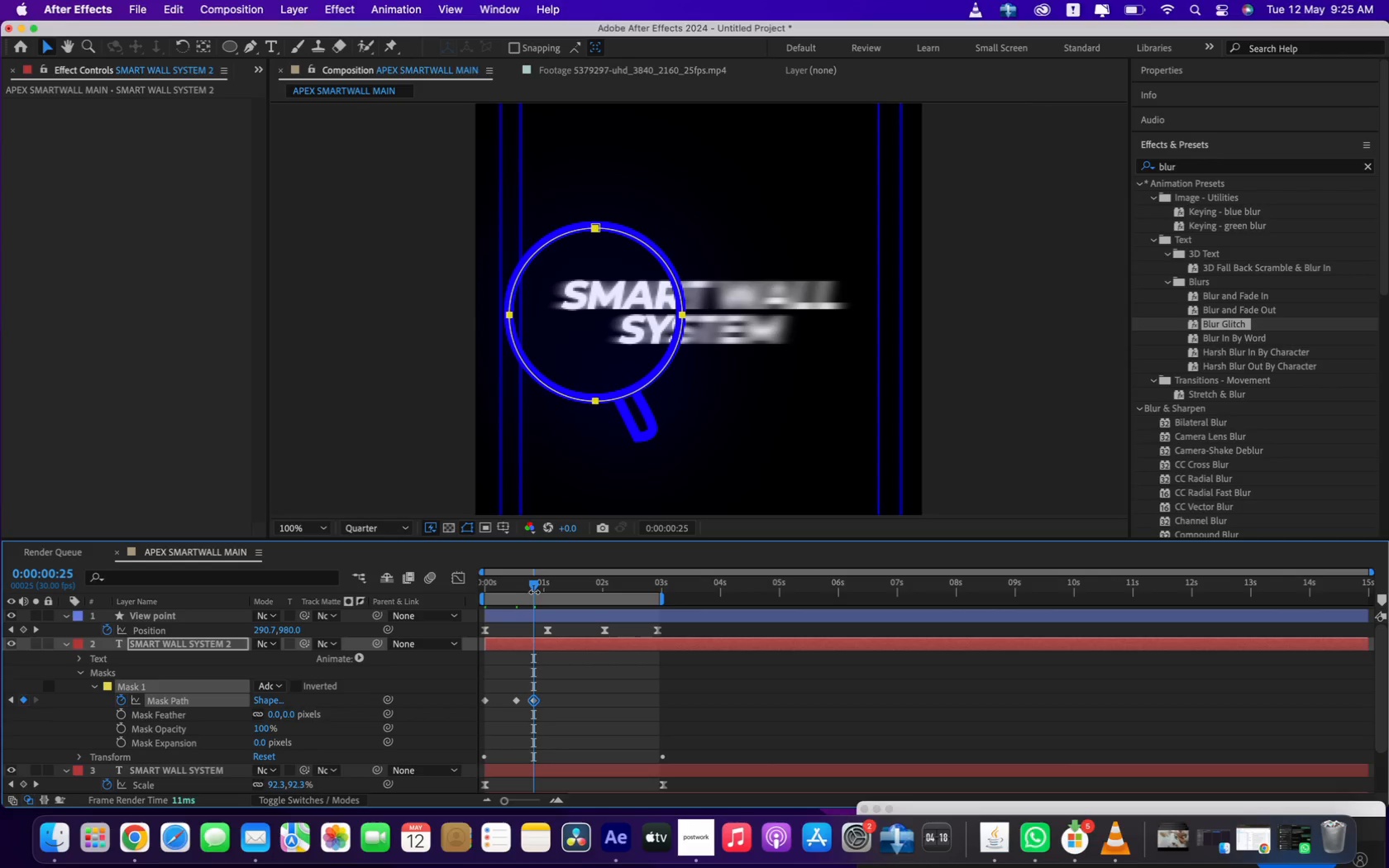 
left_click_drag(start_coordinate=[534, 585], to_coordinate=[549, 588])
 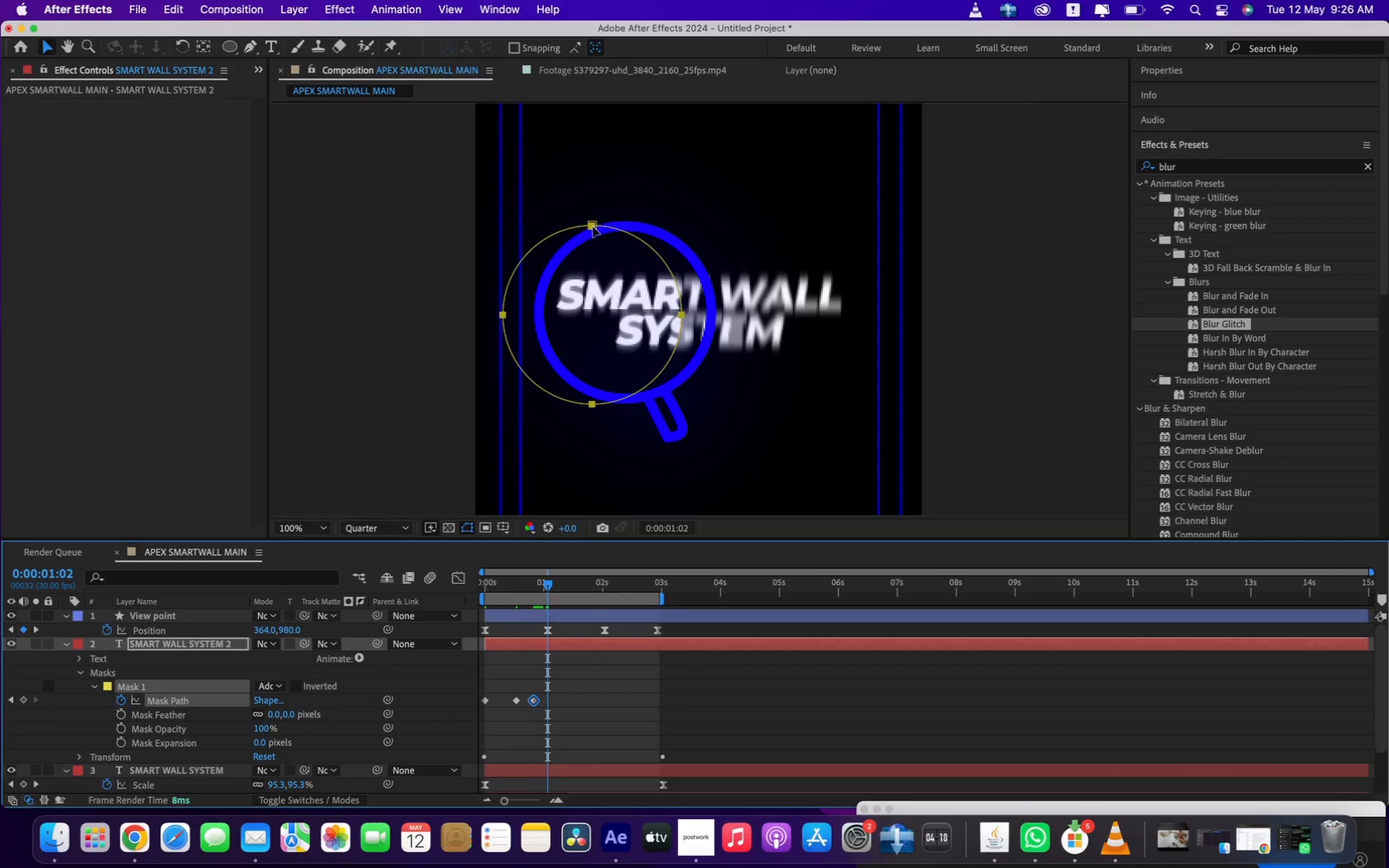 
left_click_drag(start_coordinate=[594, 225], to_coordinate=[626, 223])
 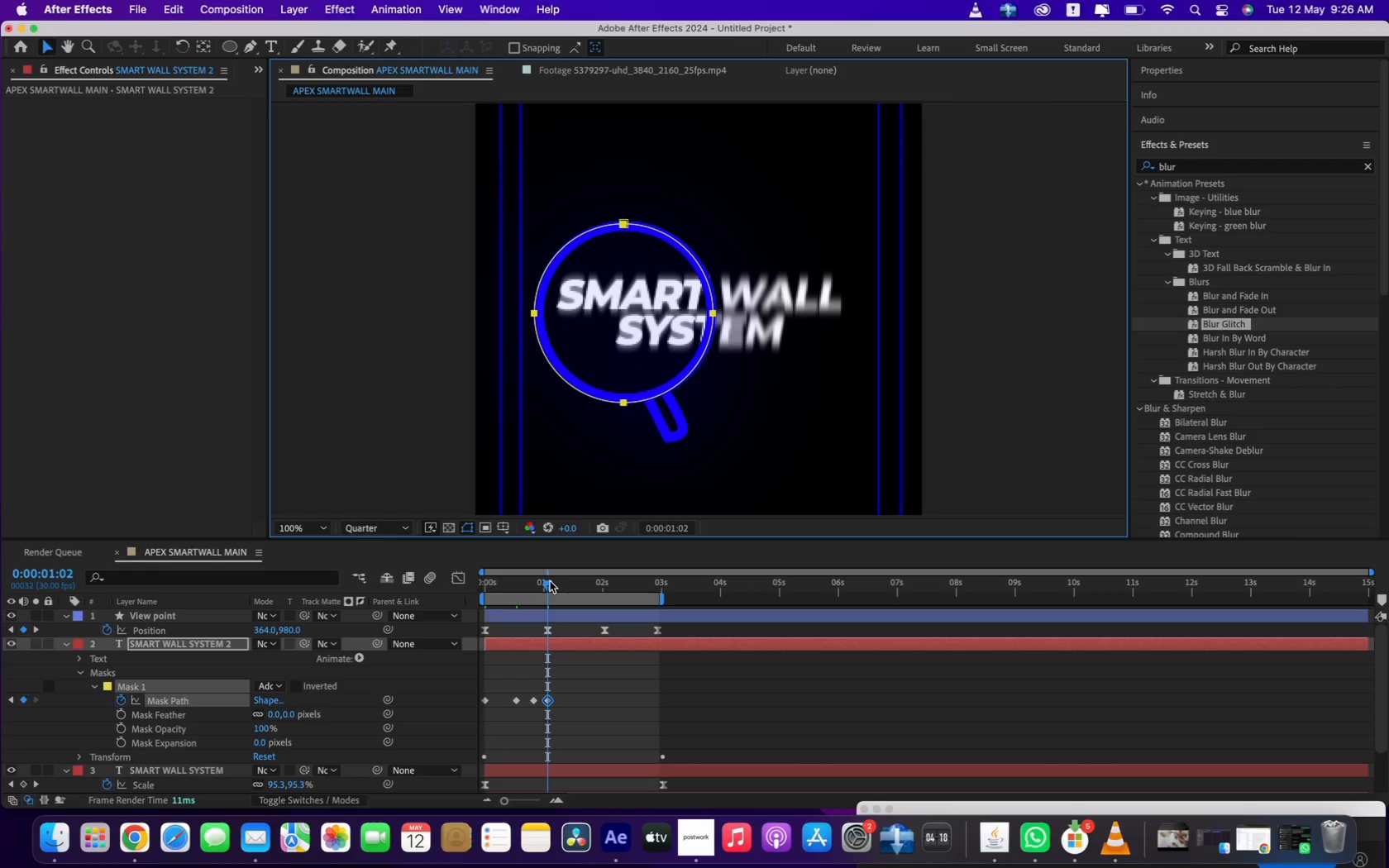 
left_click_drag(start_coordinate=[550, 586], to_coordinate=[579, 594])
 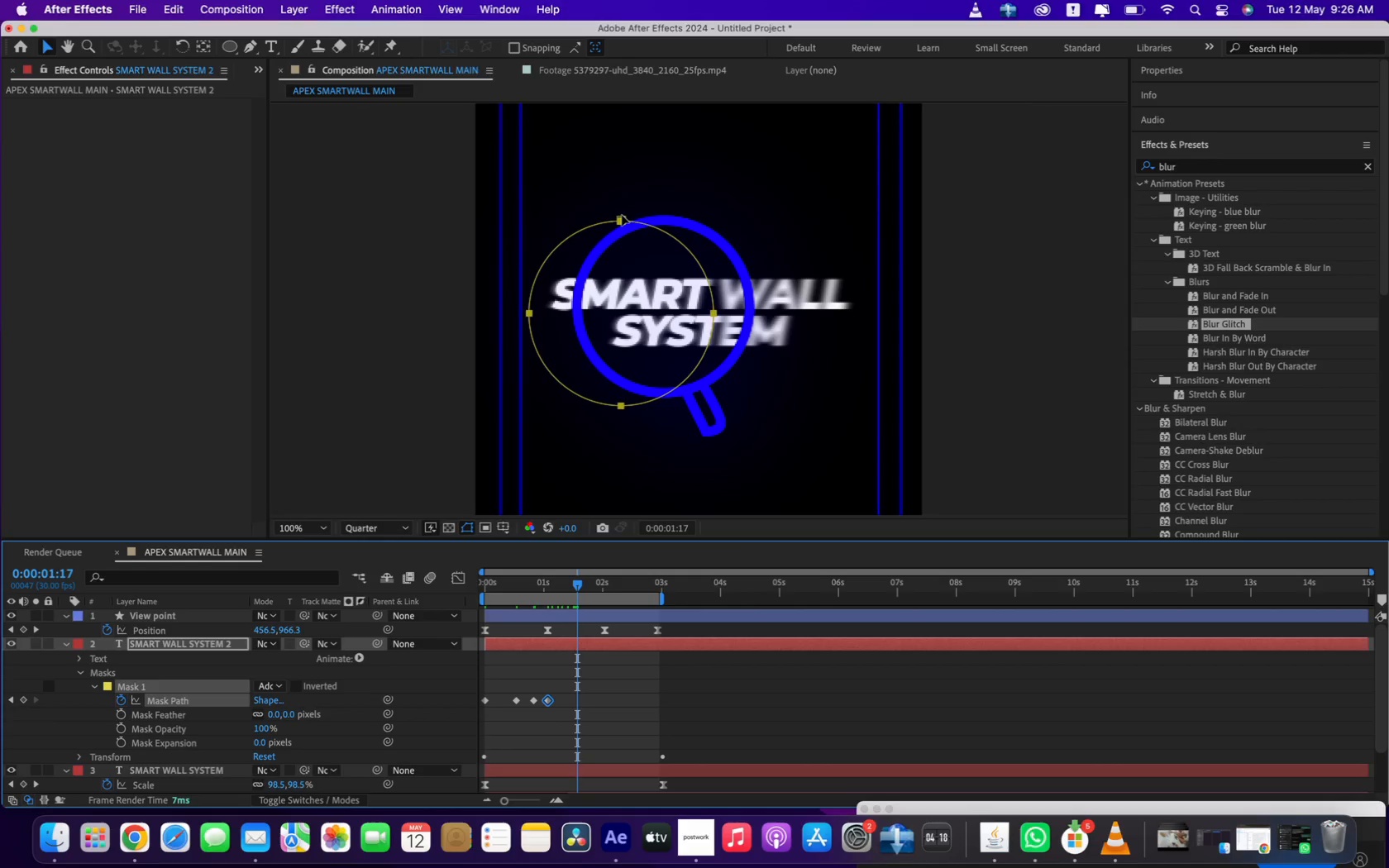 
left_click_drag(start_coordinate=[622, 217], to_coordinate=[661, 215])
 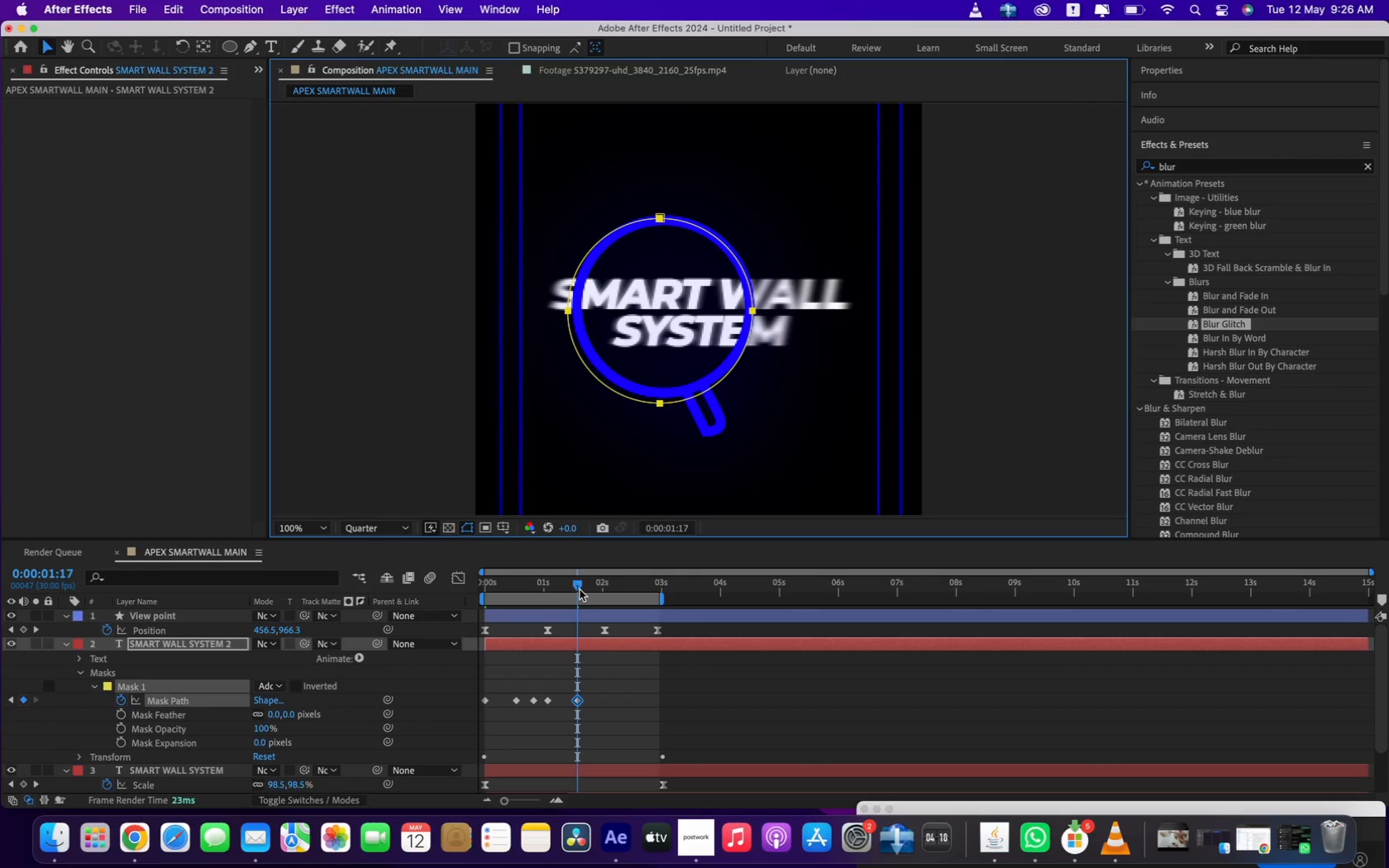 
left_click_drag(start_coordinate=[580, 587], to_coordinate=[602, 592])
 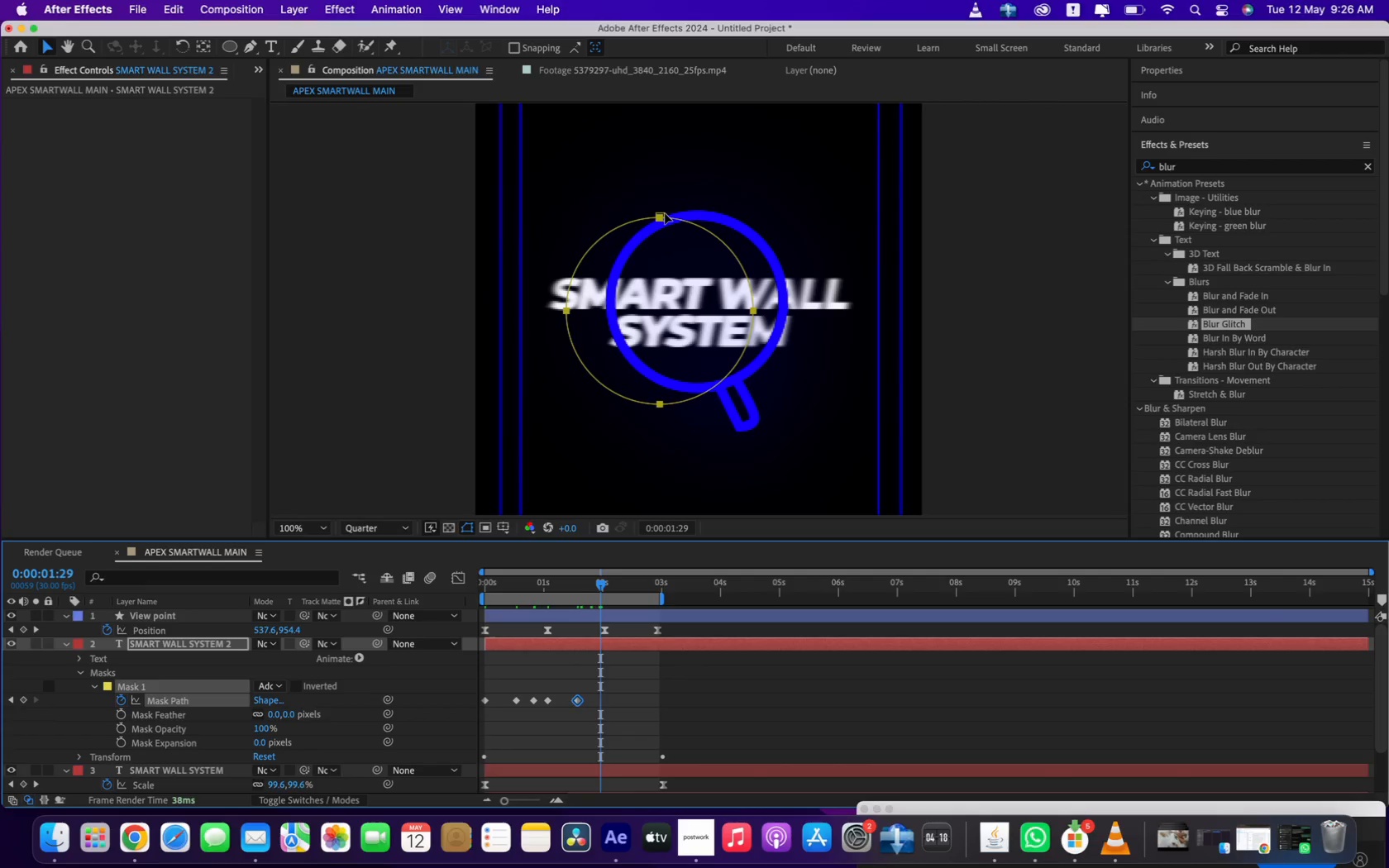 
left_click_drag(start_coordinate=[661, 213], to_coordinate=[701, 203])
 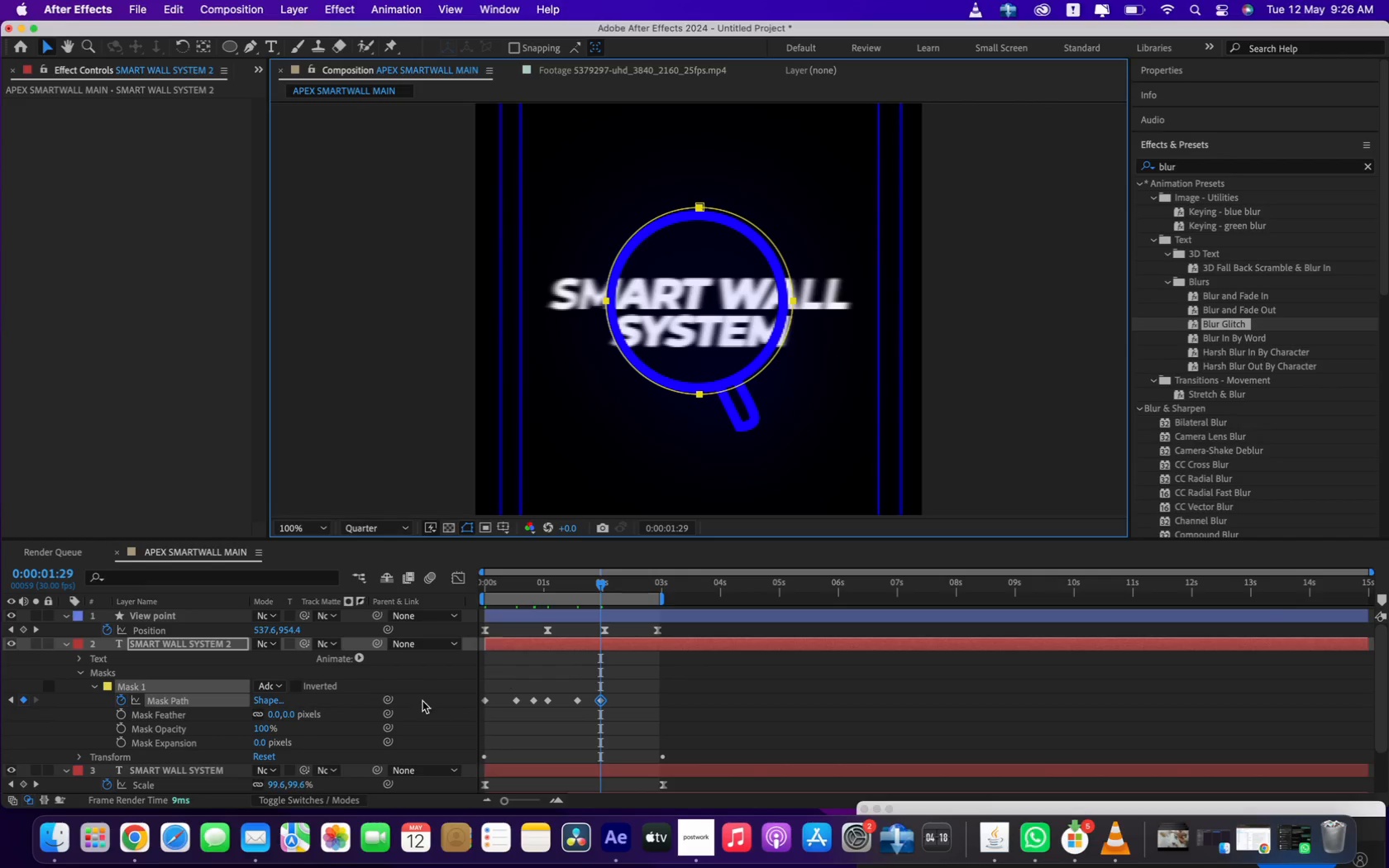 
left_click([175, 716])
 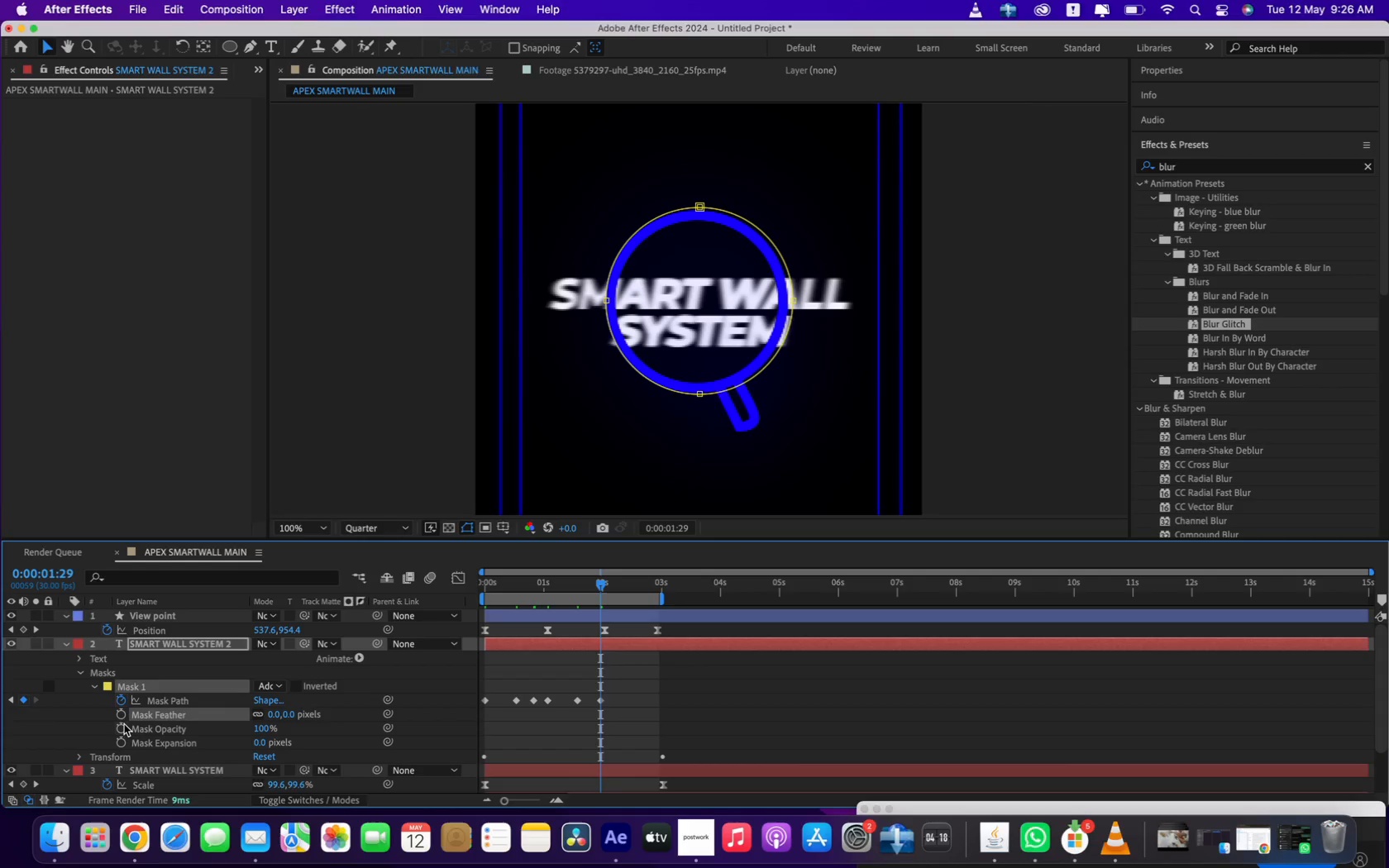 
left_click([123, 718])
 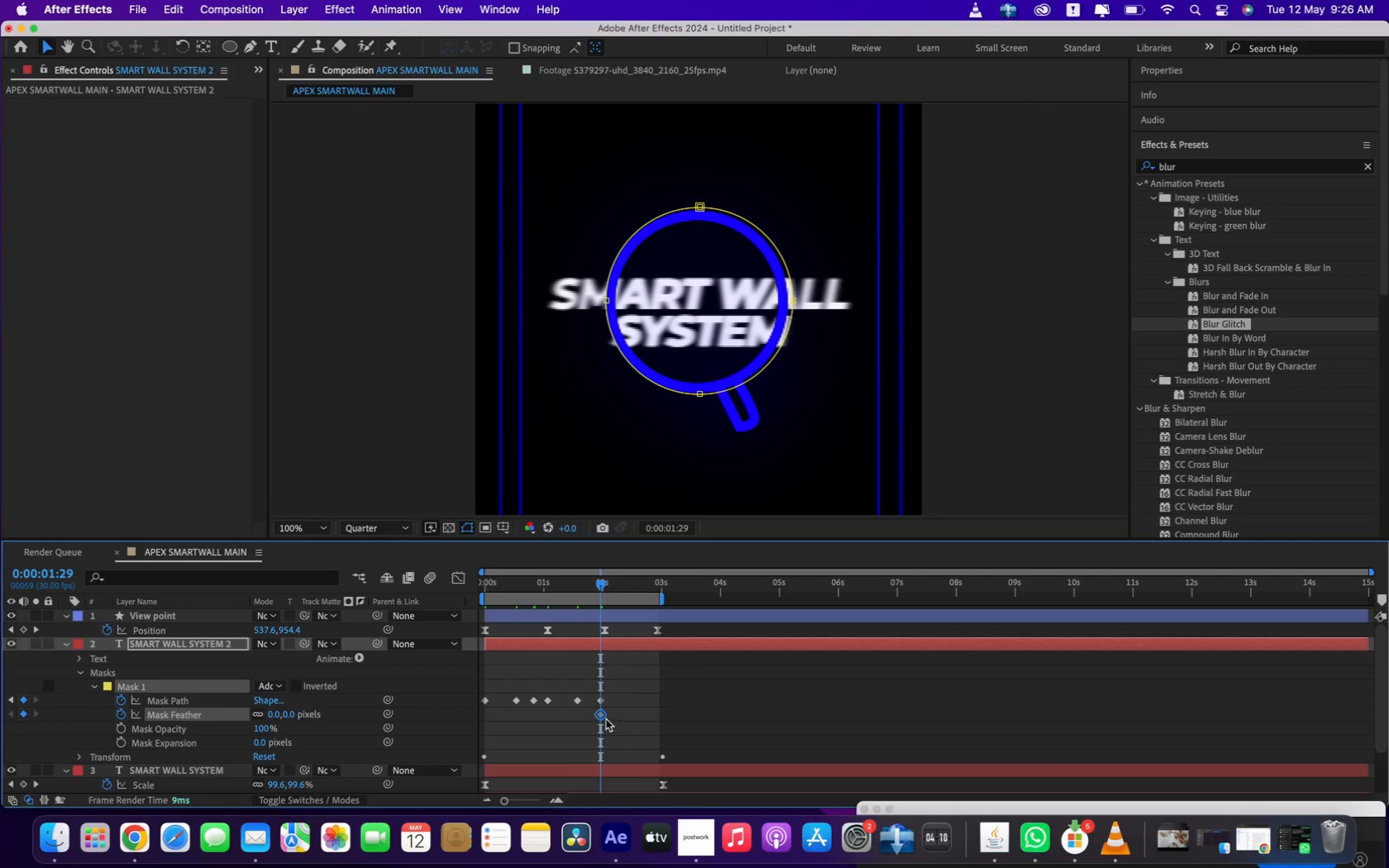 
left_click_drag(start_coordinate=[599, 715], to_coordinate=[575, 714])
 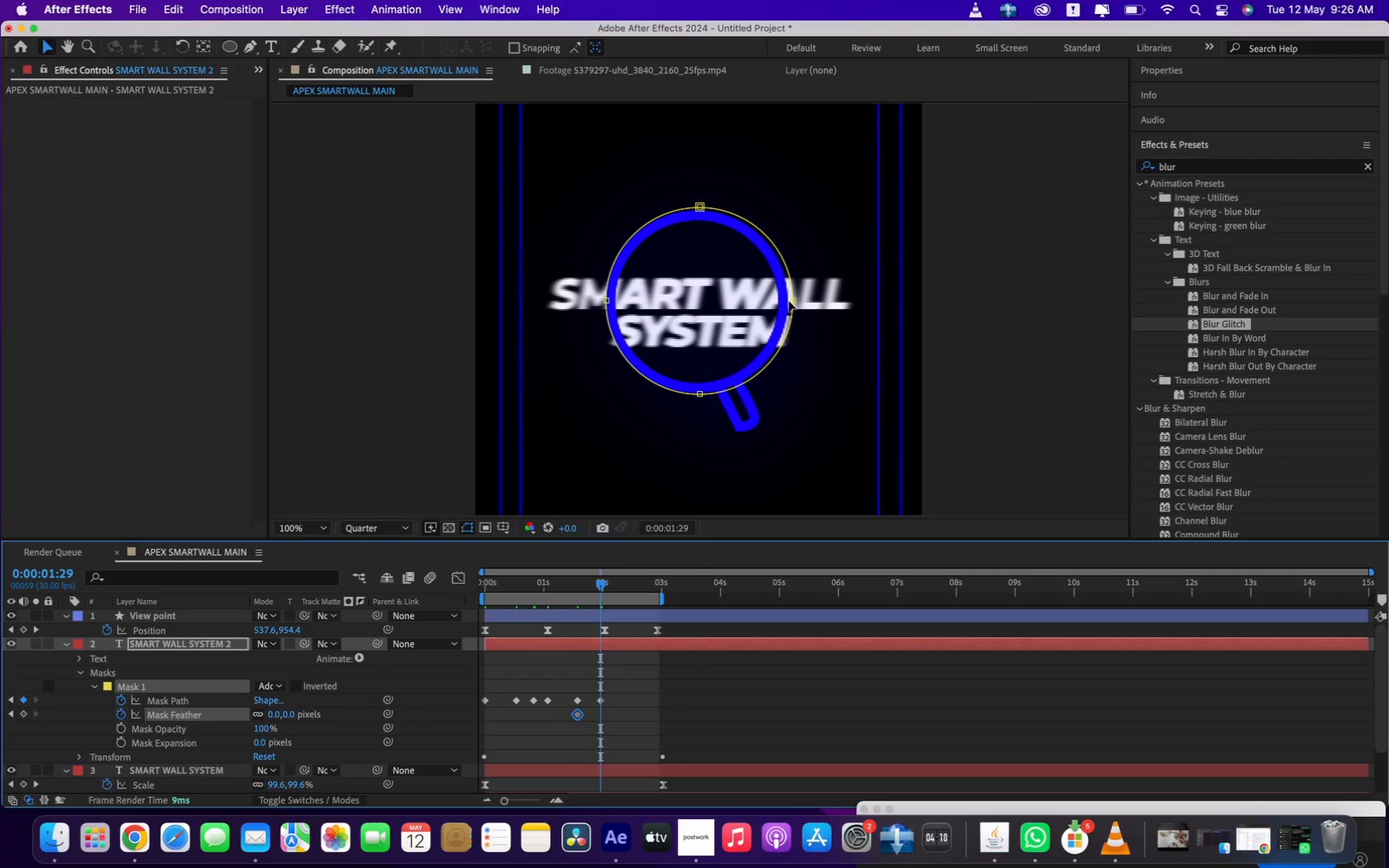 
left_click_drag(start_coordinate=[793, 304], to_coordinate=[785, 301])
 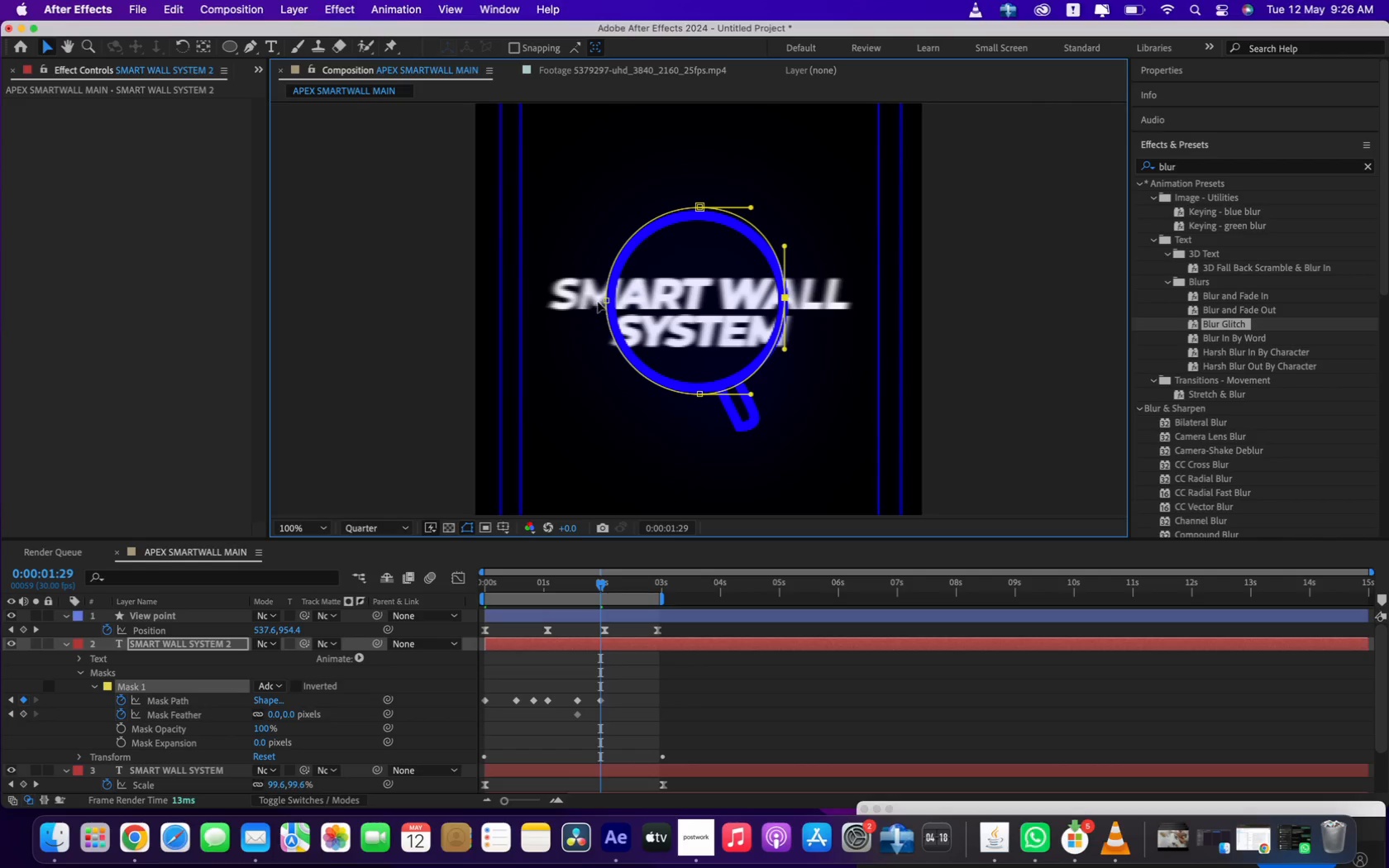 
left_click_drag(start_coordinate=[604, 298], to_coordinate=[609, 298])
 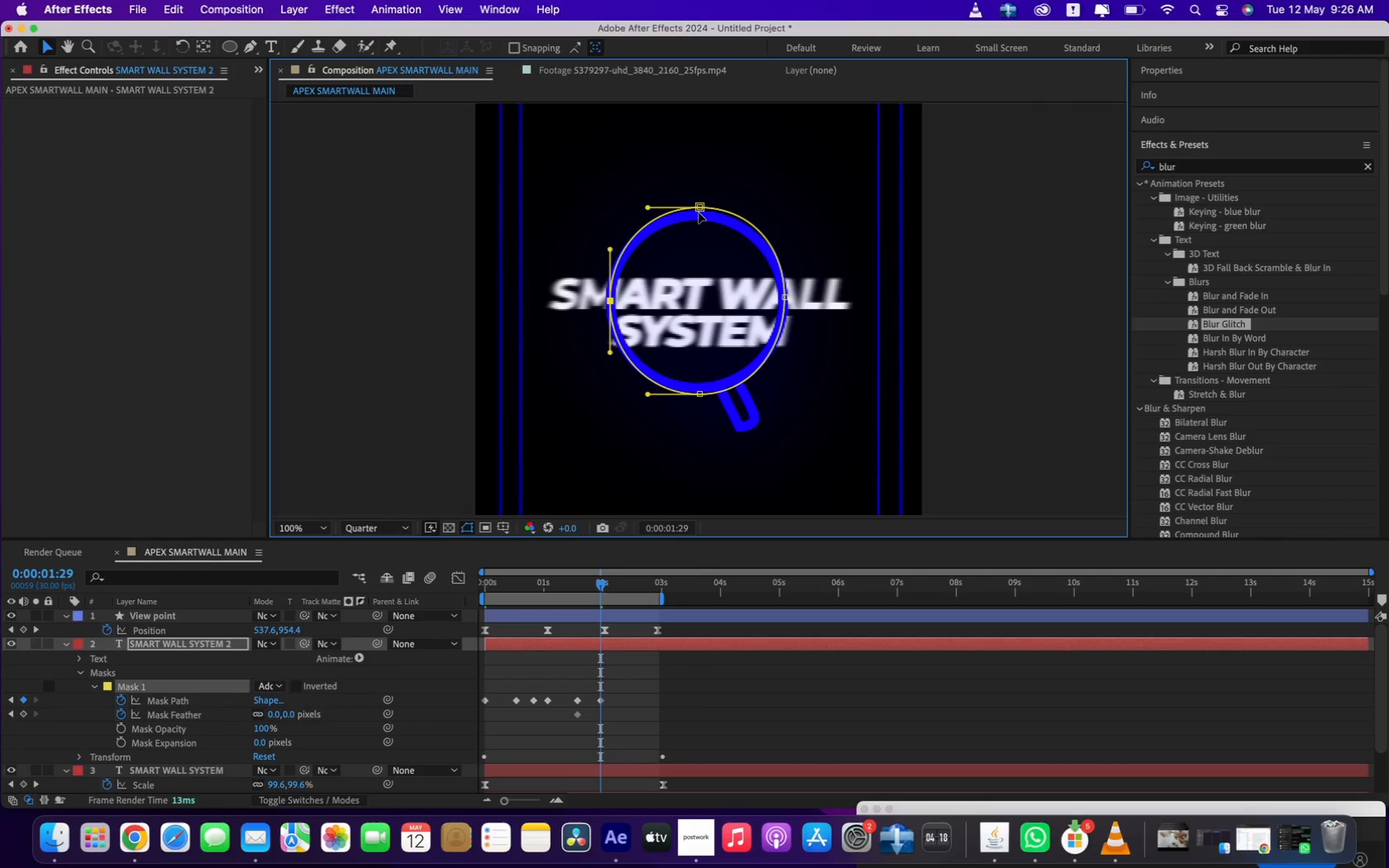 
left_click_drag(start_coordinate=[699, 207], to_coordinate=[697, 212])
 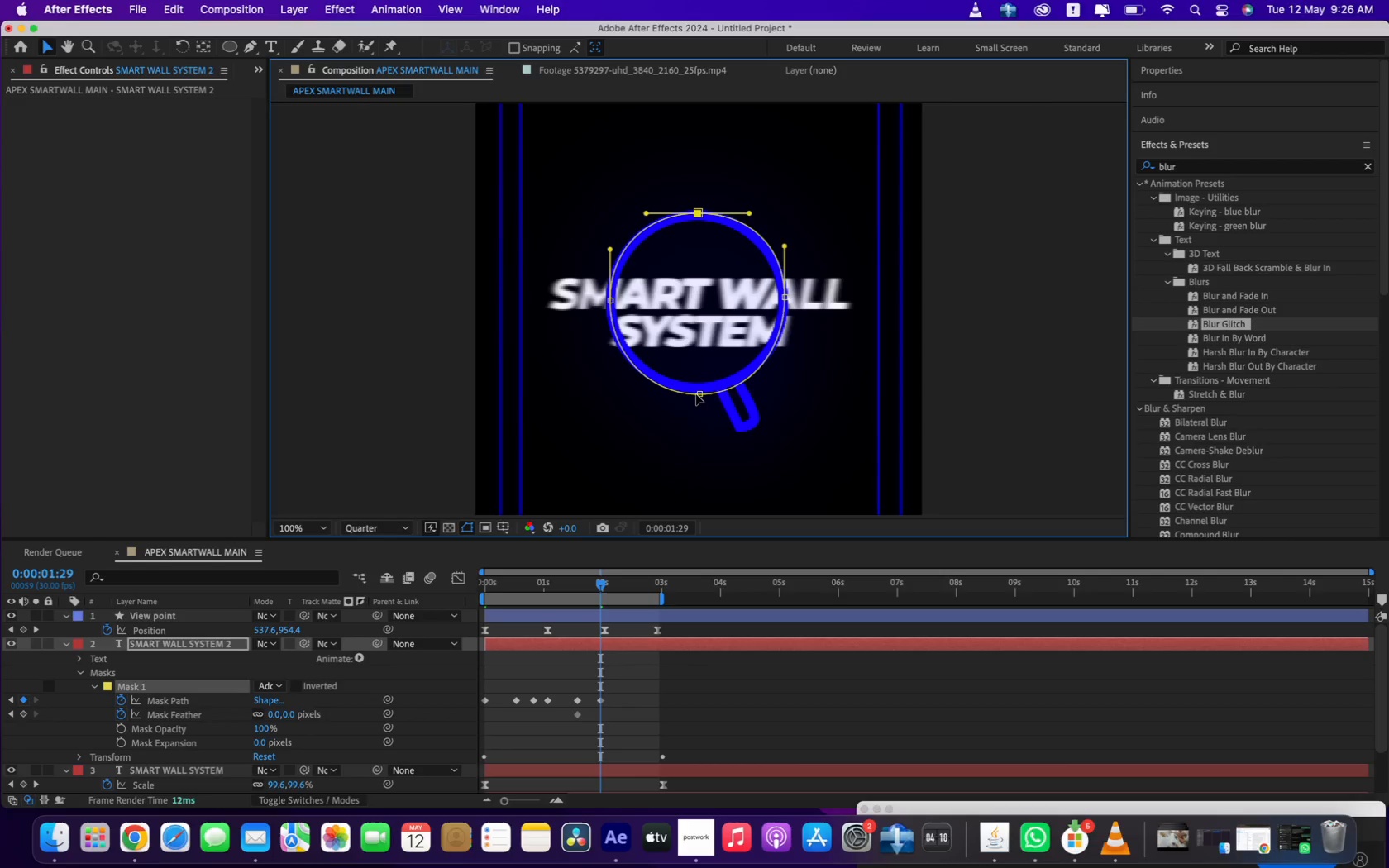 
left_click_drag(start_coordinate=[696, 393], to_coordinate=[697, 389])
 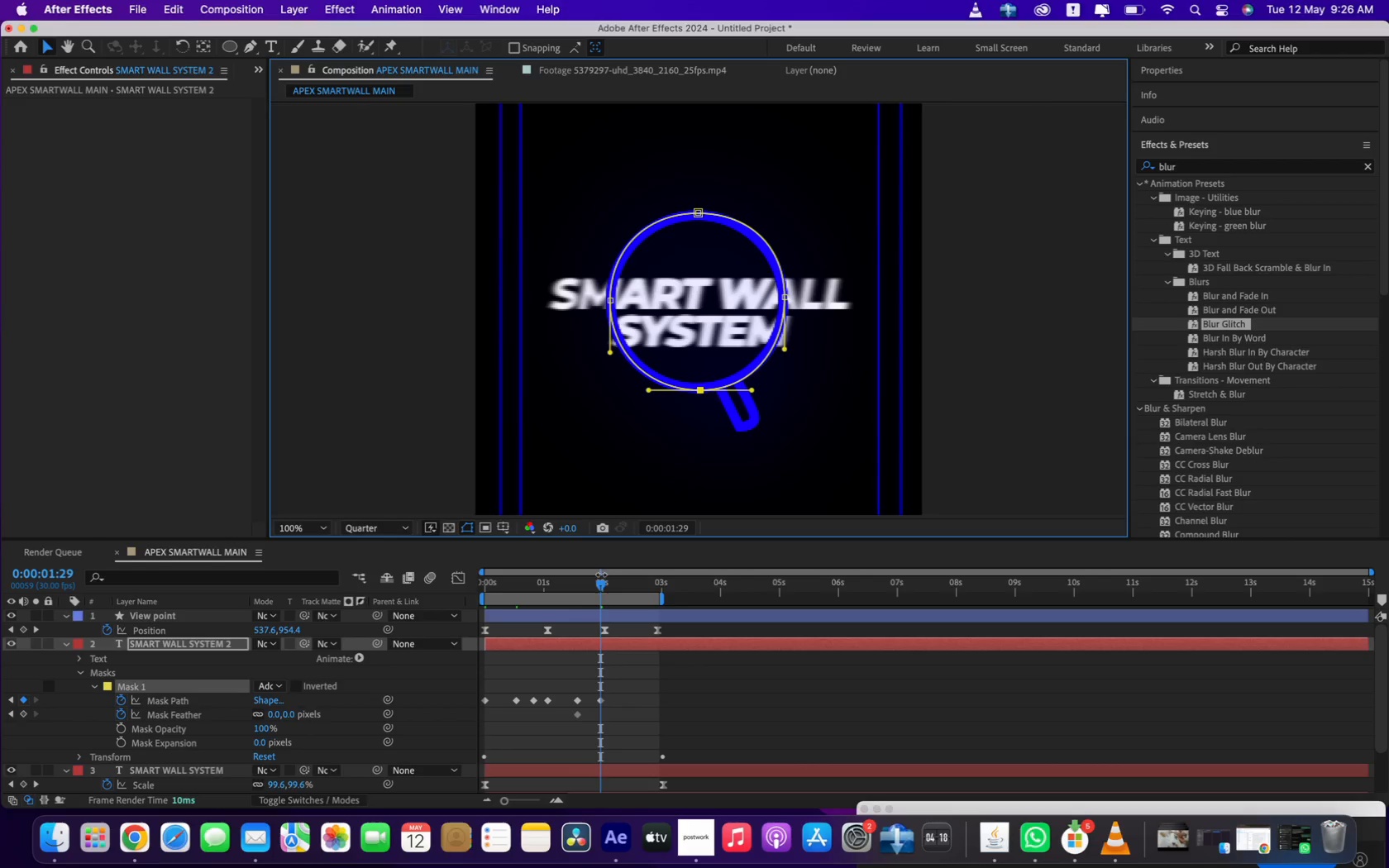 
left_click_drag(start_coordinate=[602, 582], to_coordinate=[633, 594])
 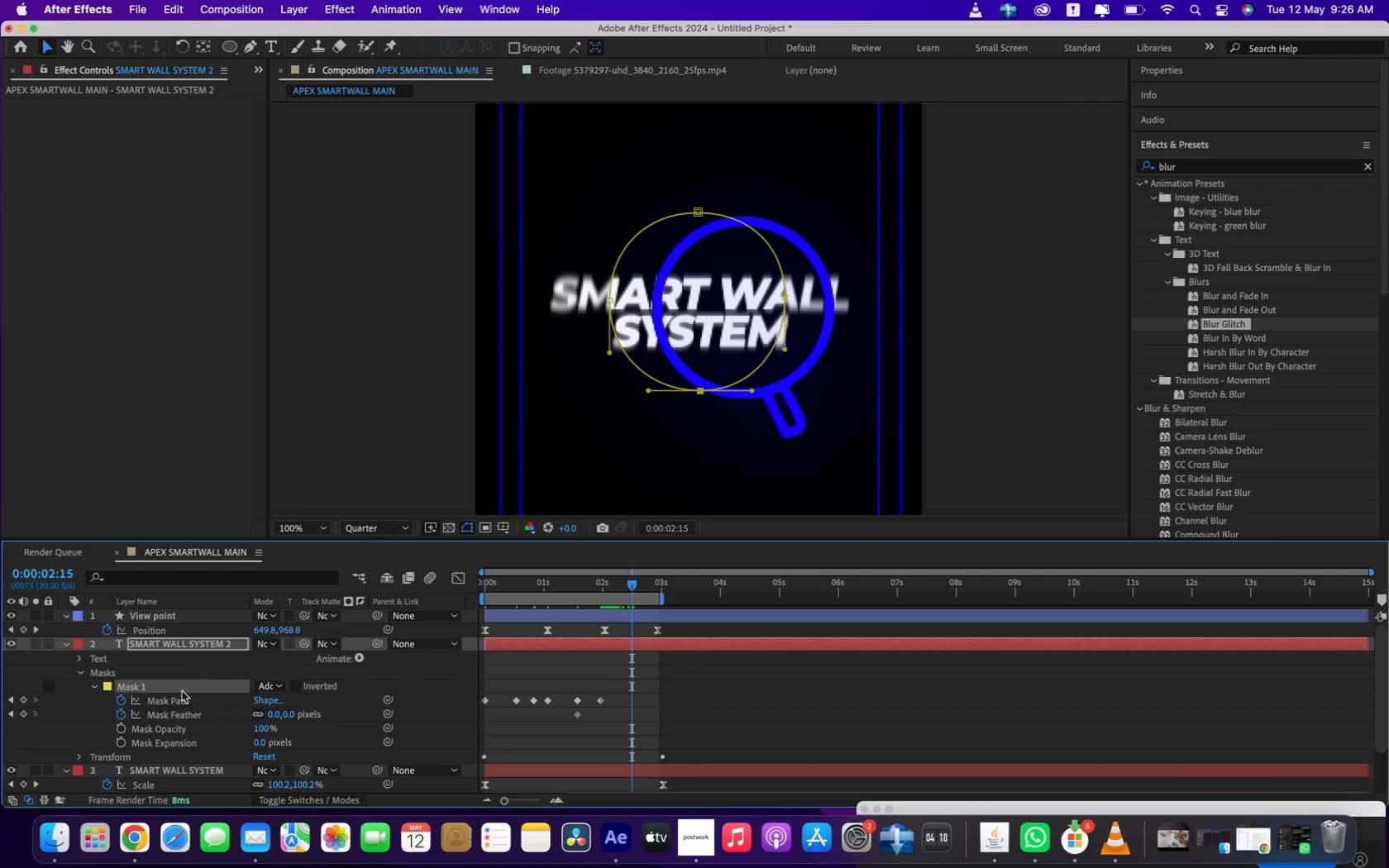 
left_click([179, 701])
 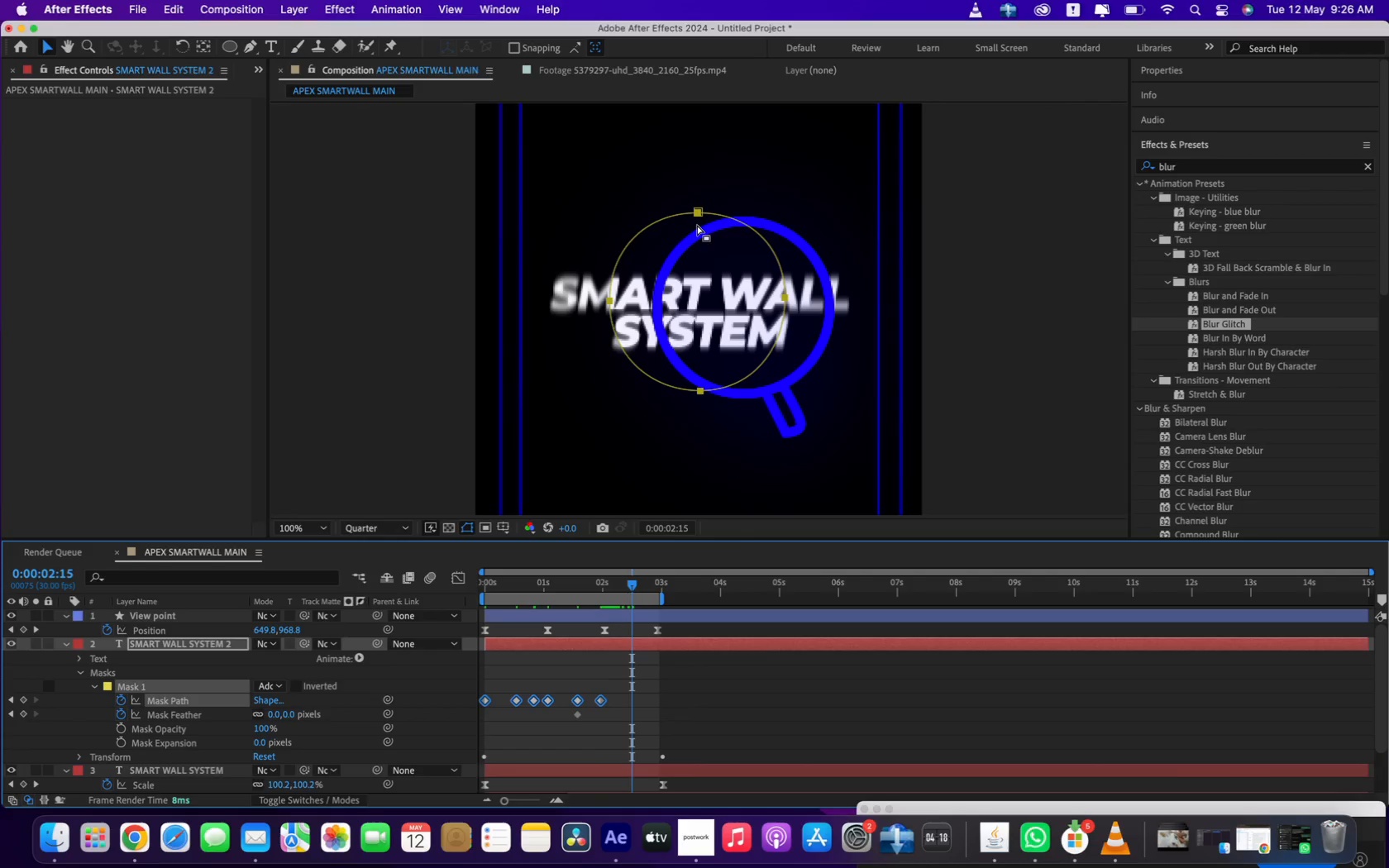 
left_click_drag(start_coordinate=[700, 212], to_coordinate=[743, 218])
 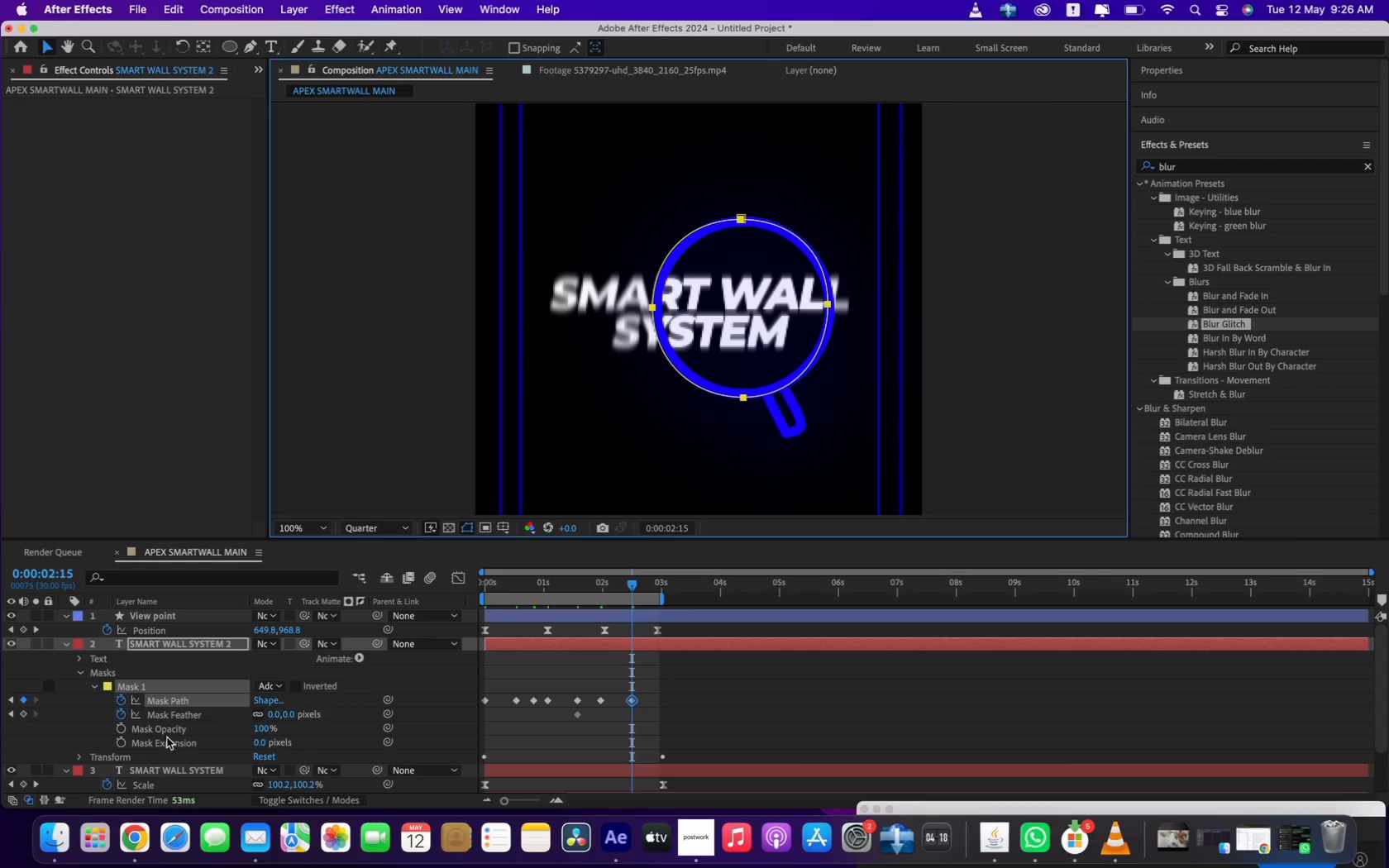 
left_click([182, 719])
 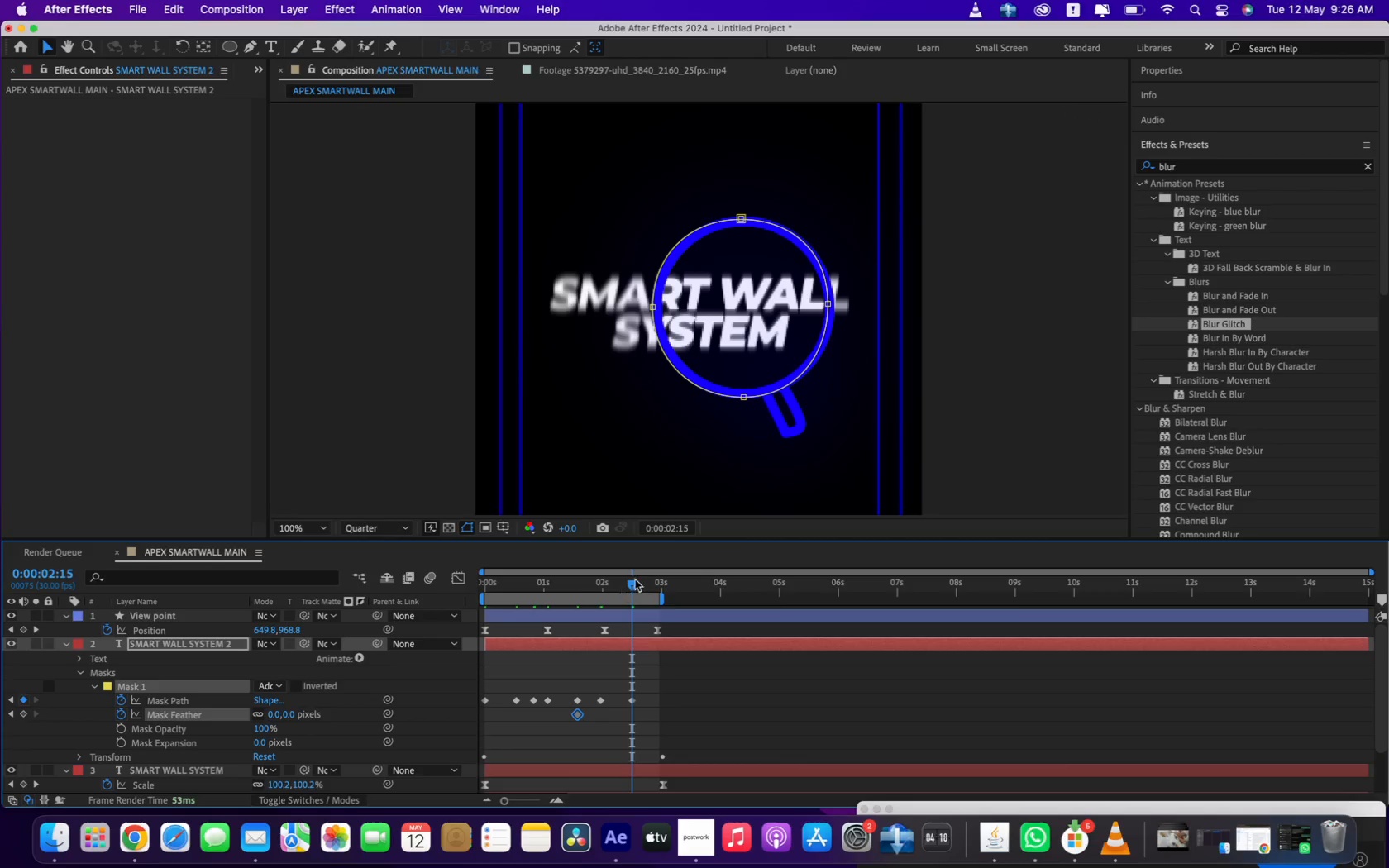 
left_click_drag(start_coordinate=[632, 584], to_coordinate=[650, 589])
 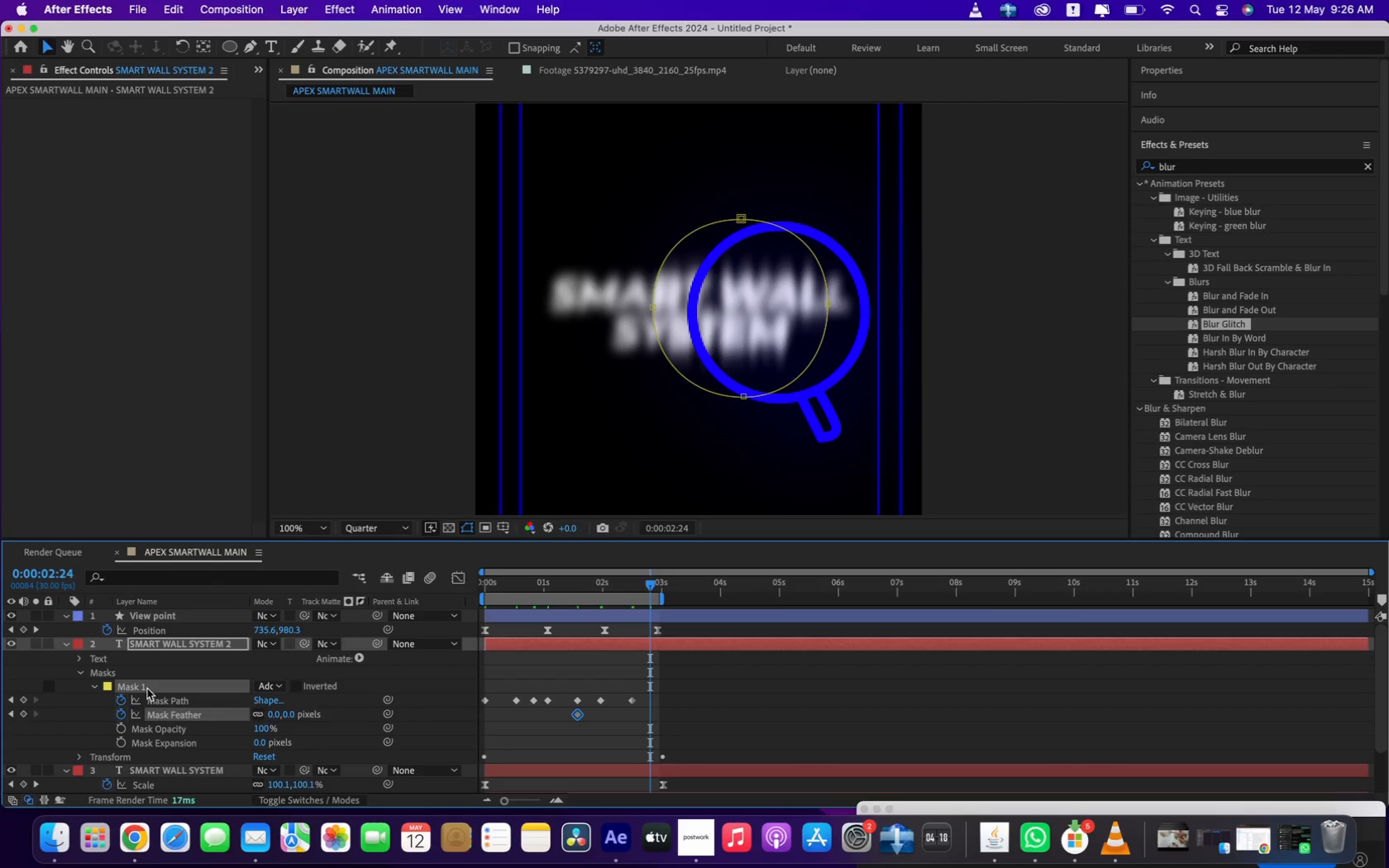 
left_click([162, 699])
 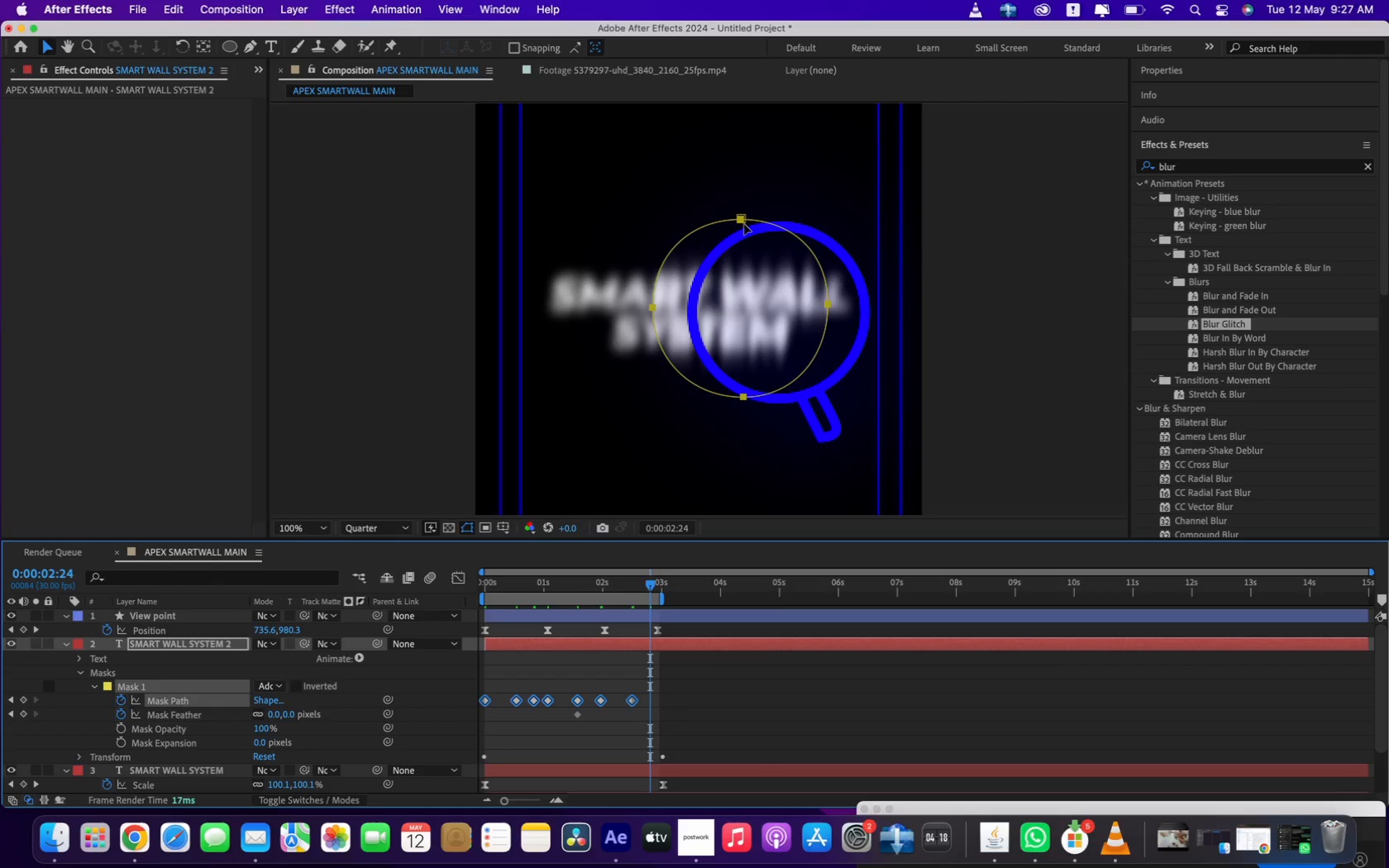 
left_click_drag(start_coordinate=[744, 219], to_coordinate=[780, 226])
 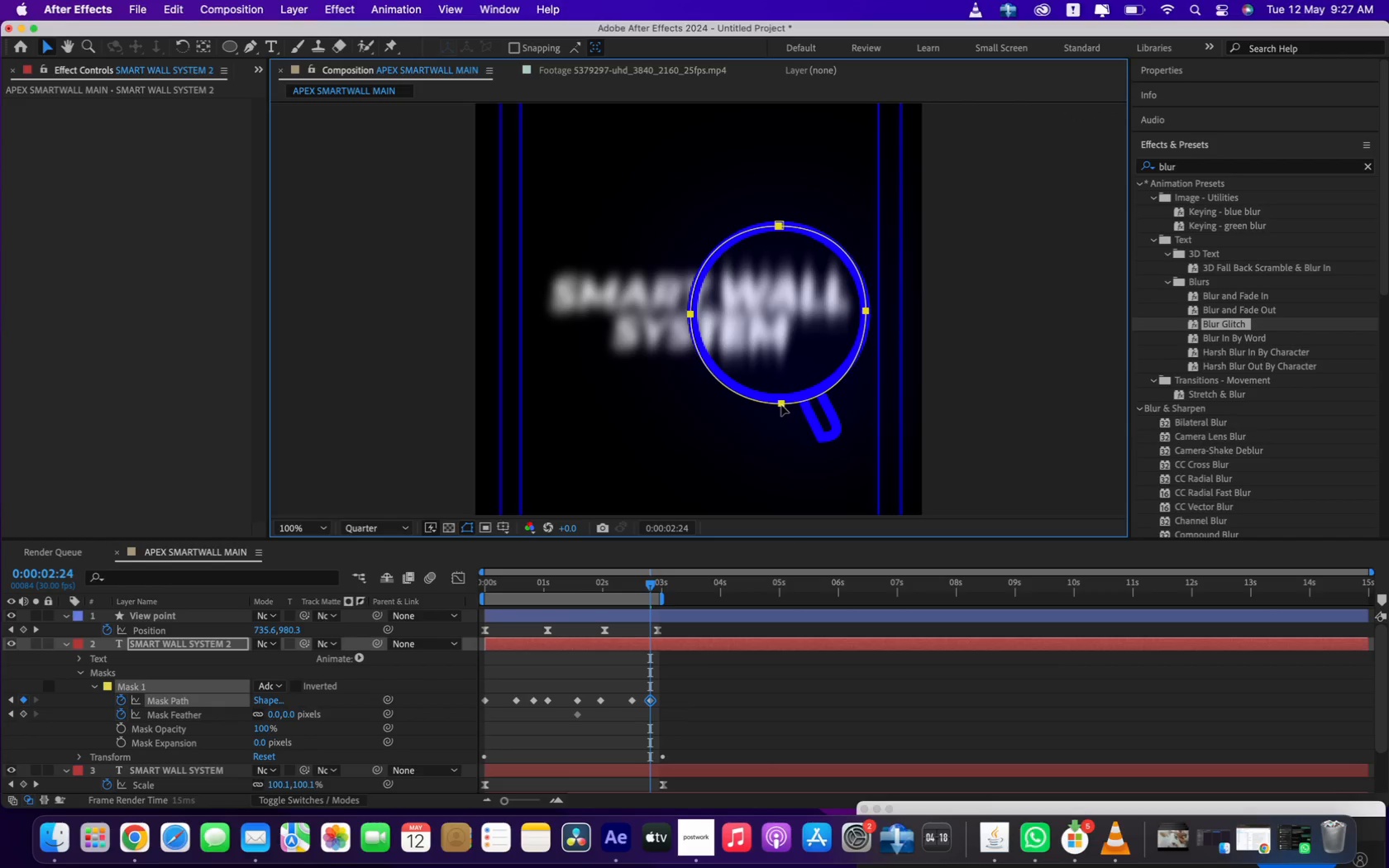 
left_click_drag(start_coordinate=[651, 589], to_coordinate=[663, 591])
 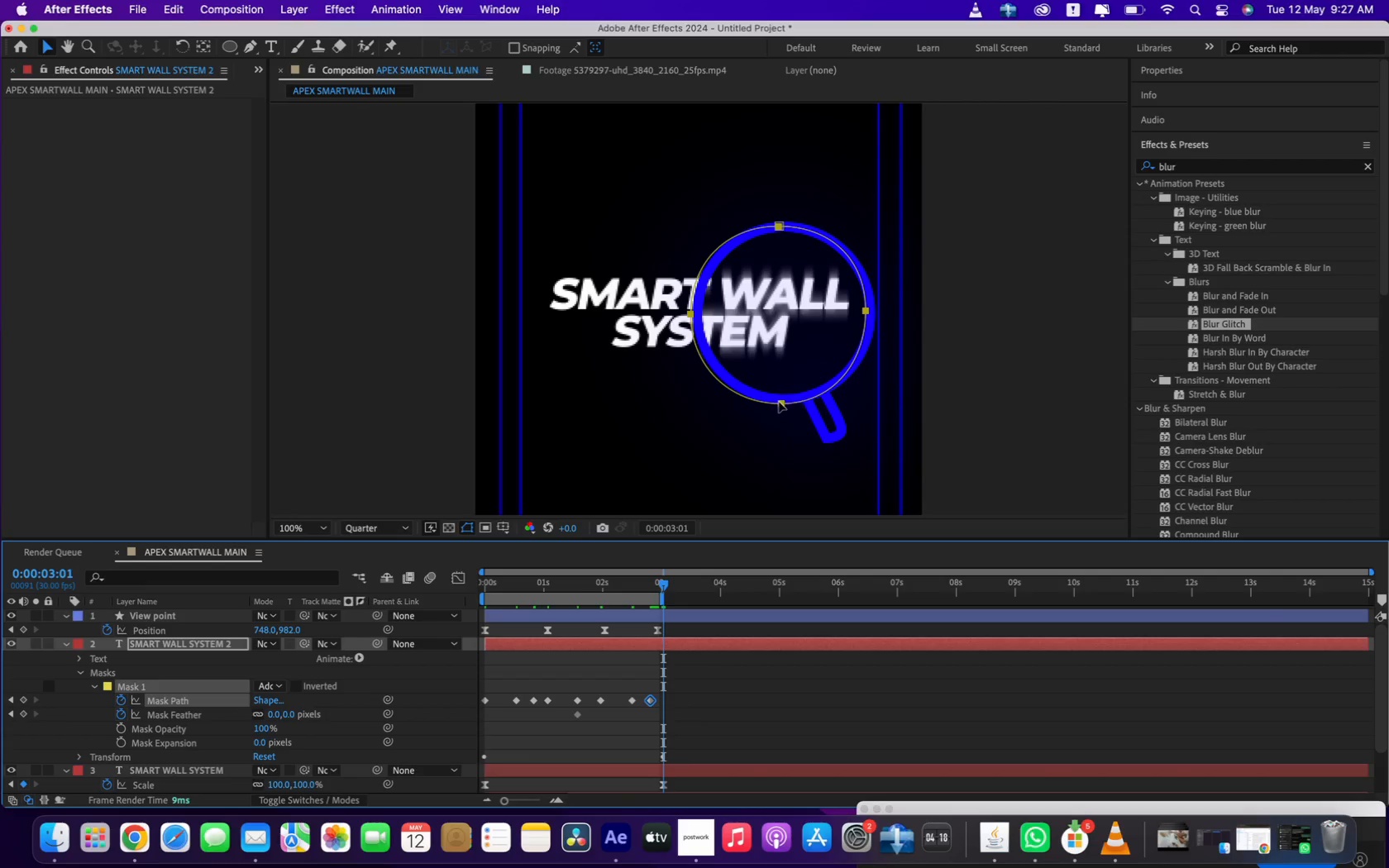 
left_click_drag(start_coordinate=[780, 402], to_coordinate=[786, 400])
 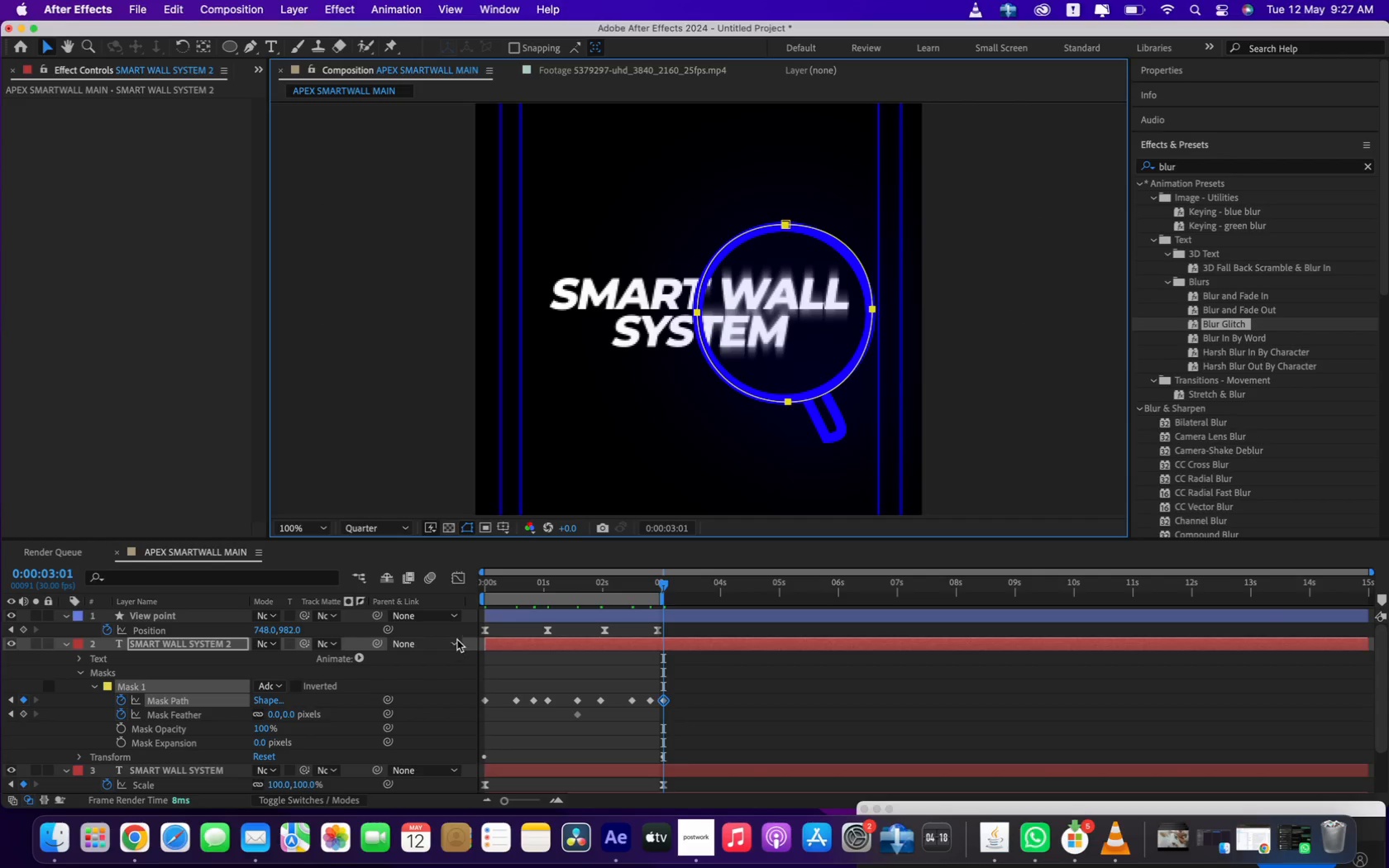 
wait(7.67)
 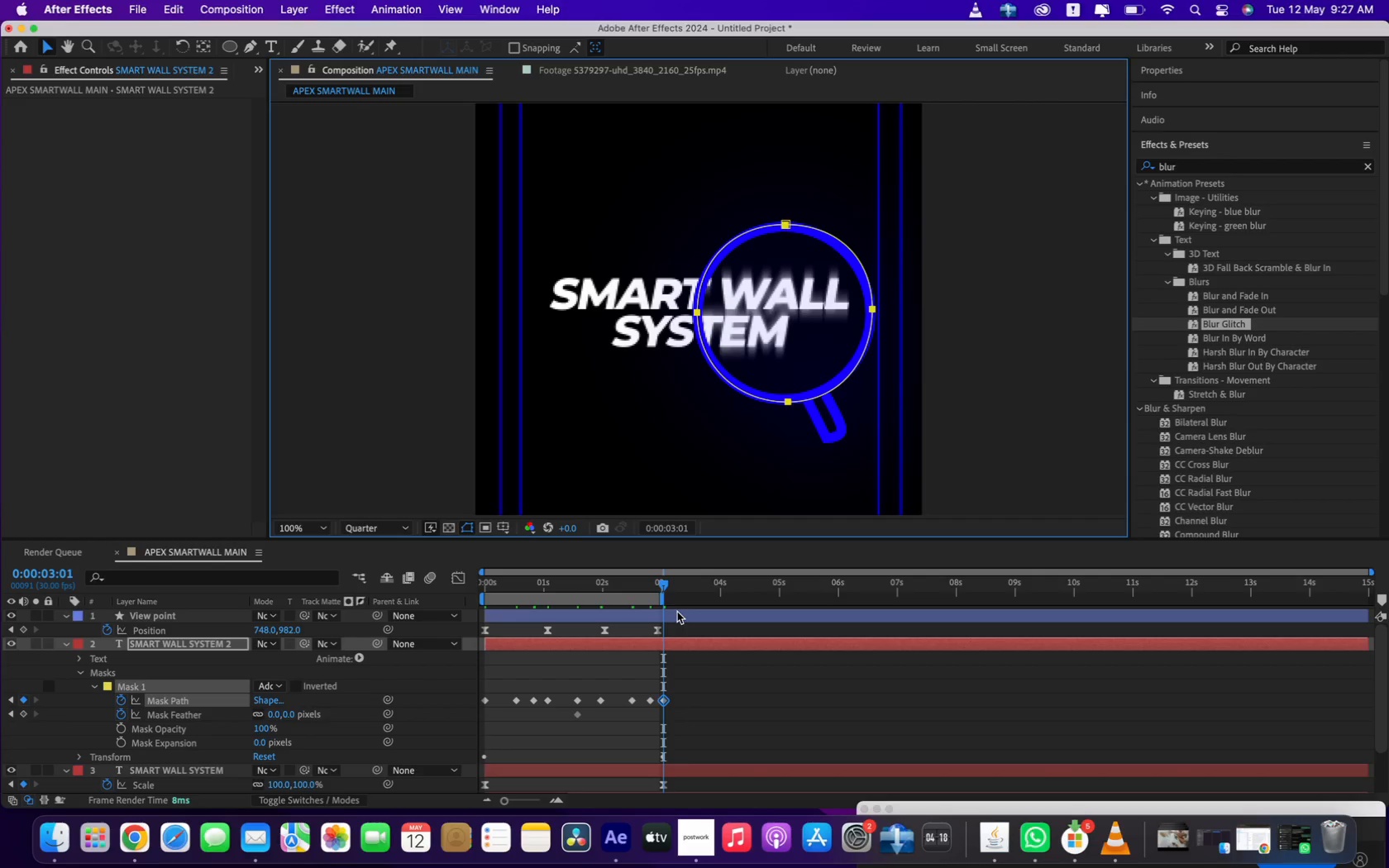 
left_click_drag(start_coordinate=[503, 588], to_coordinate=[465, 584])
 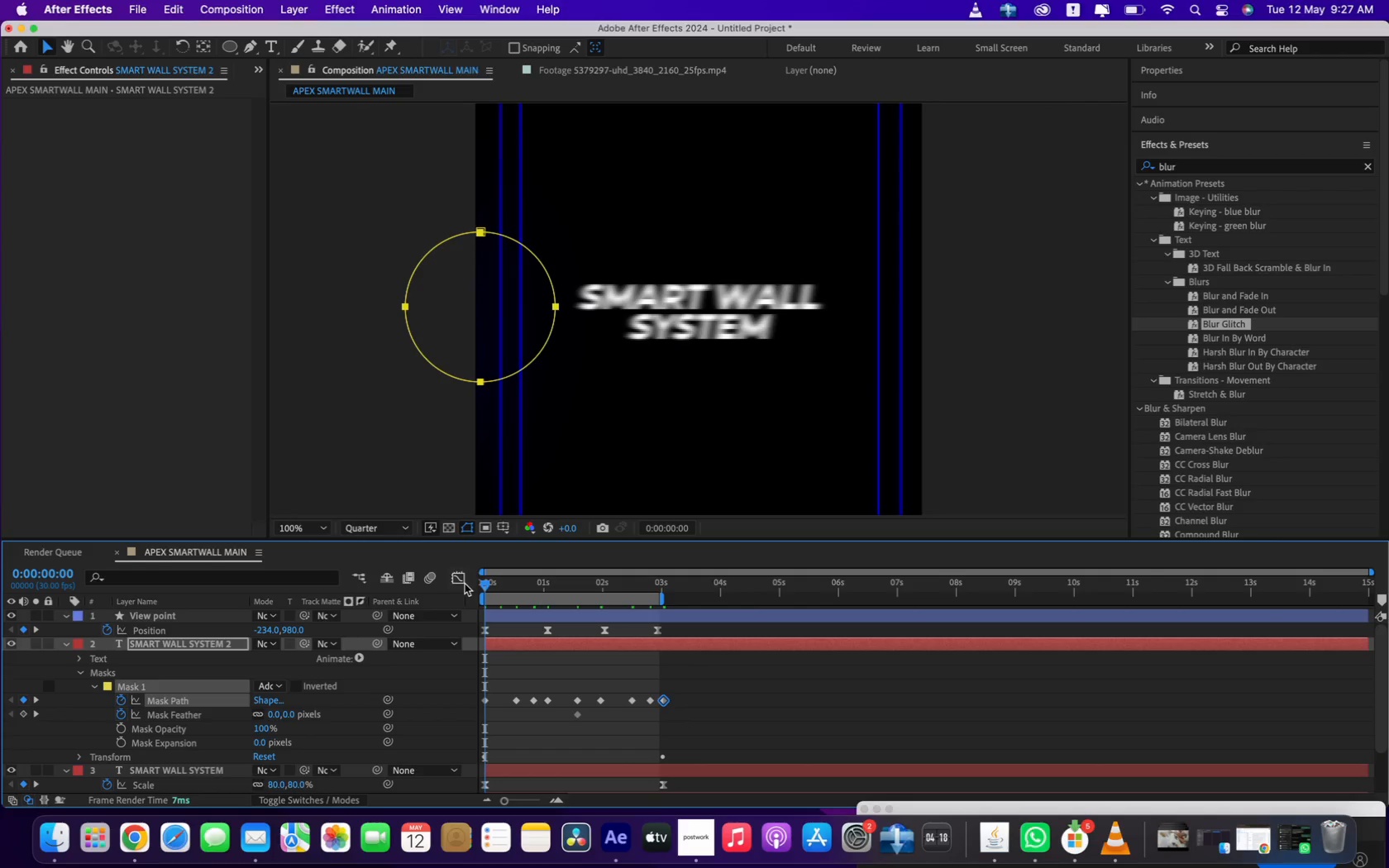 
key(Space)
 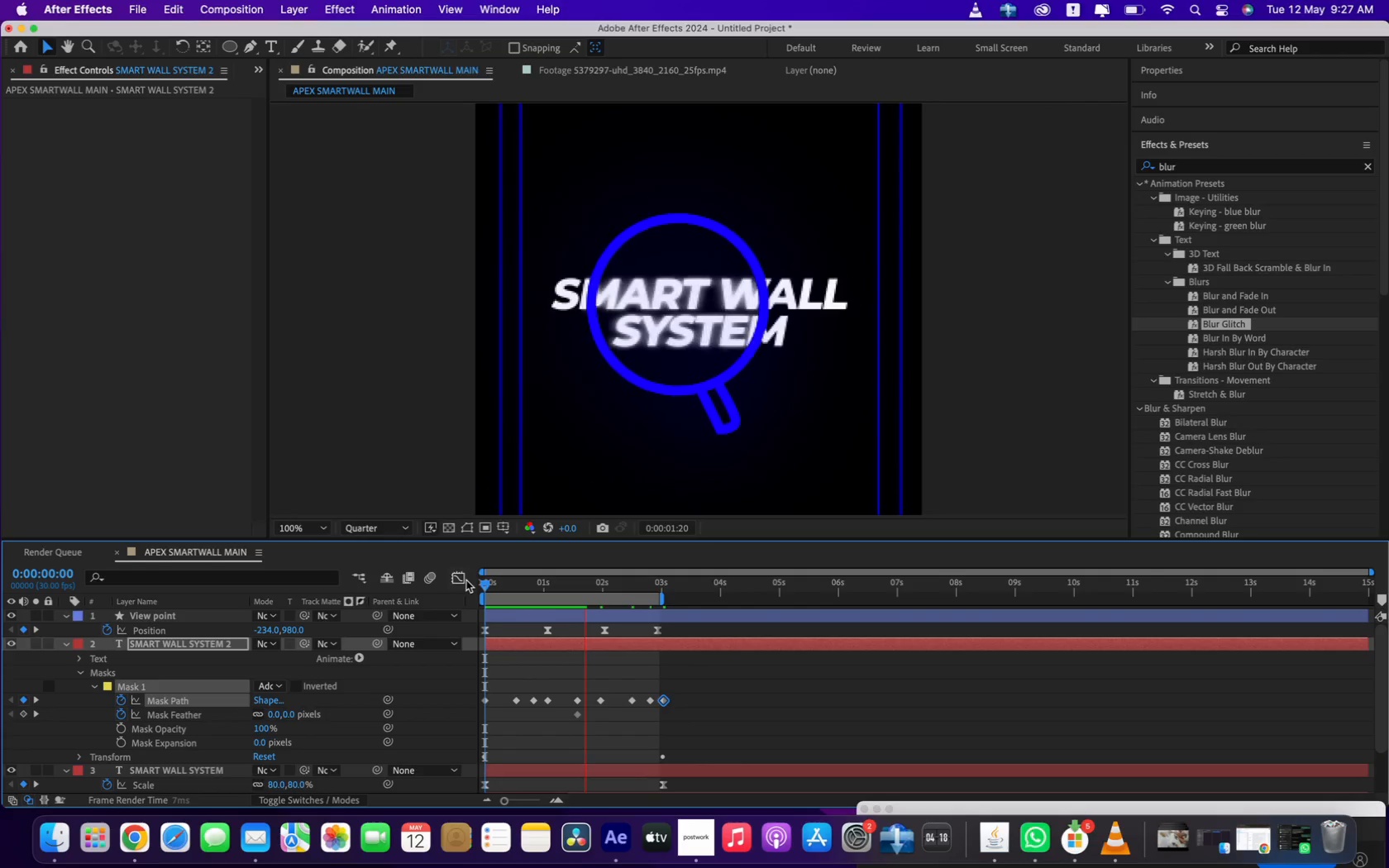 
wait(12.95)
 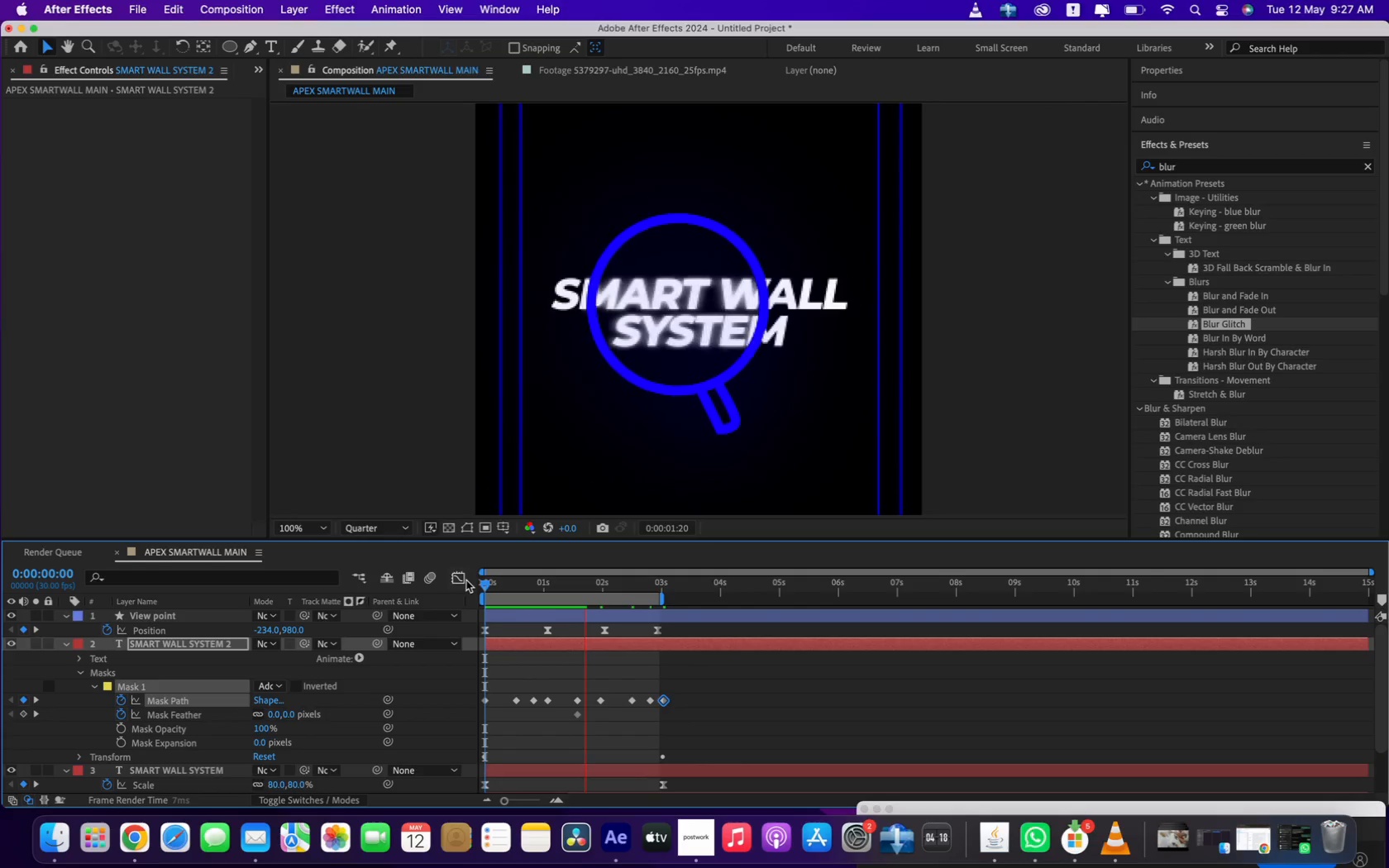 
key(Space)
 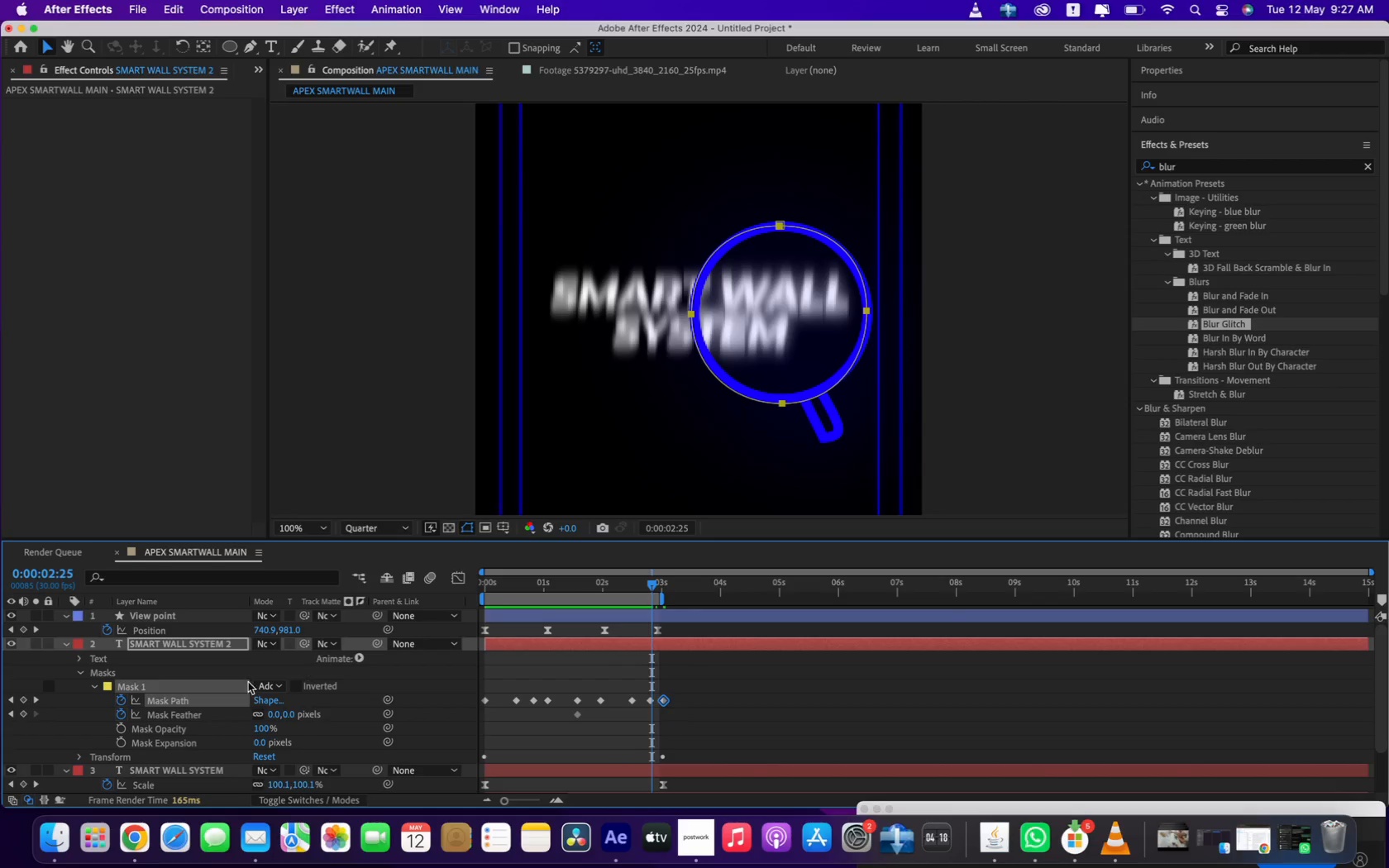 
left_click([65, 642])
 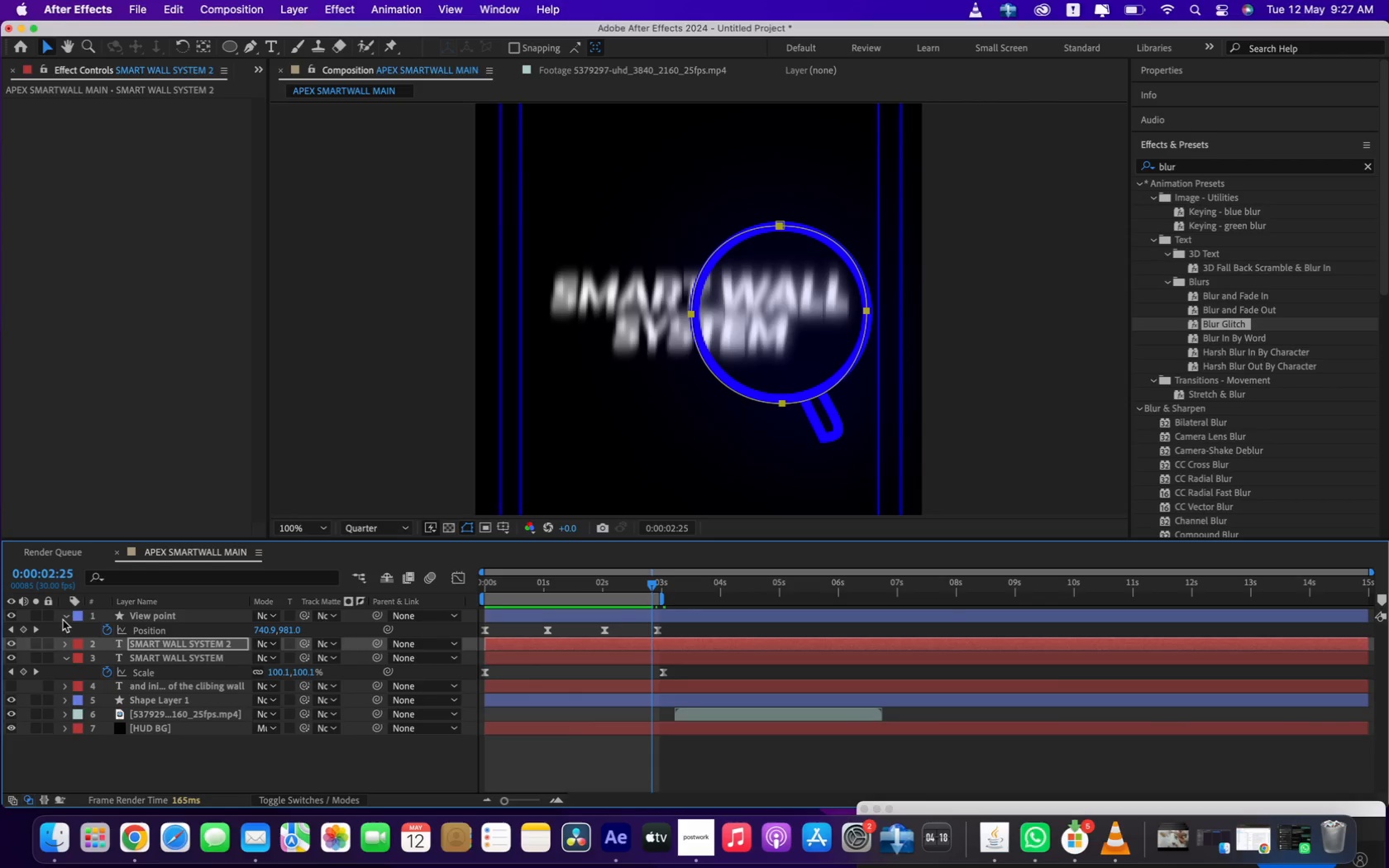 
left_click([63, 620])
 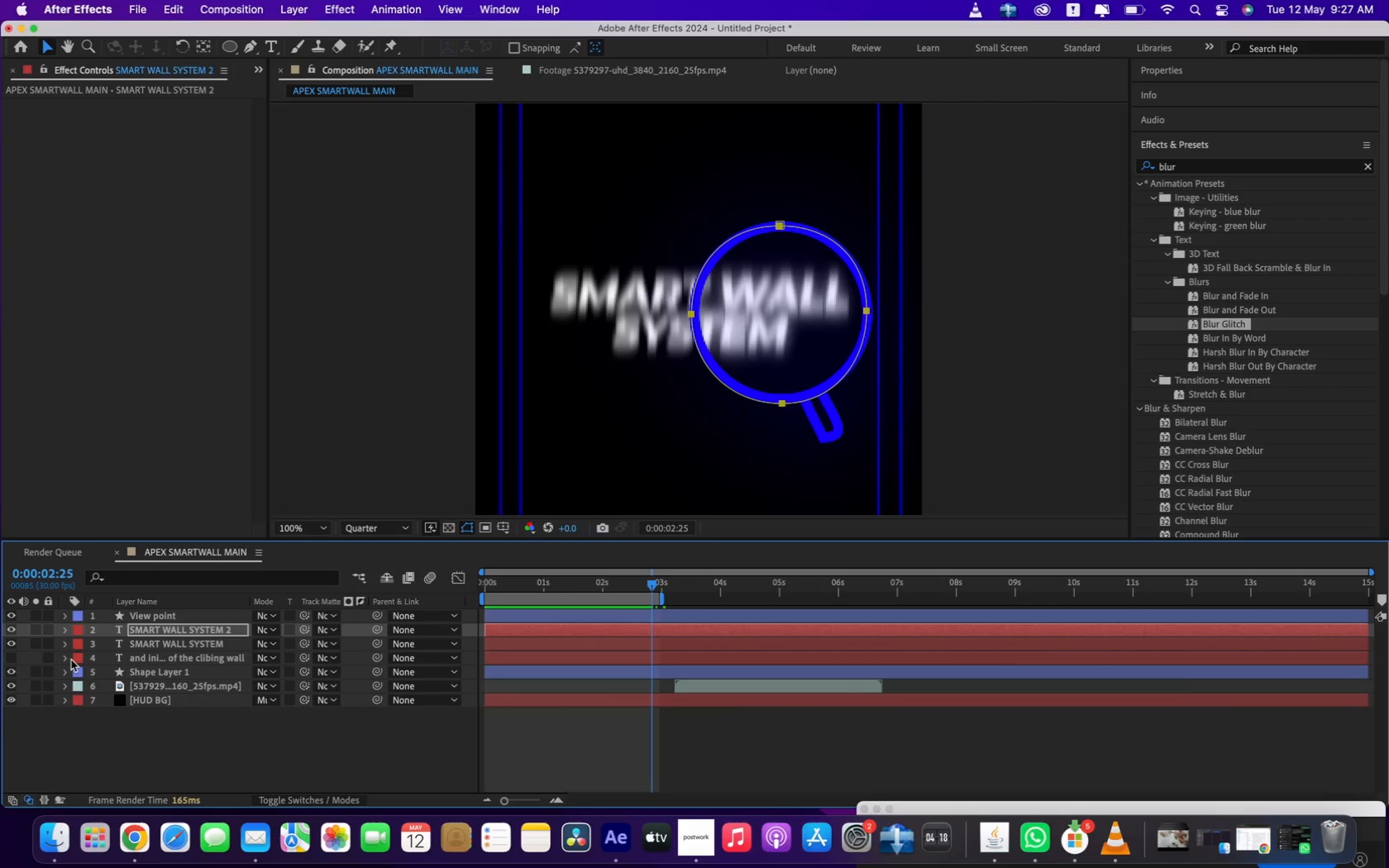 
left_click([127, 738])
 